 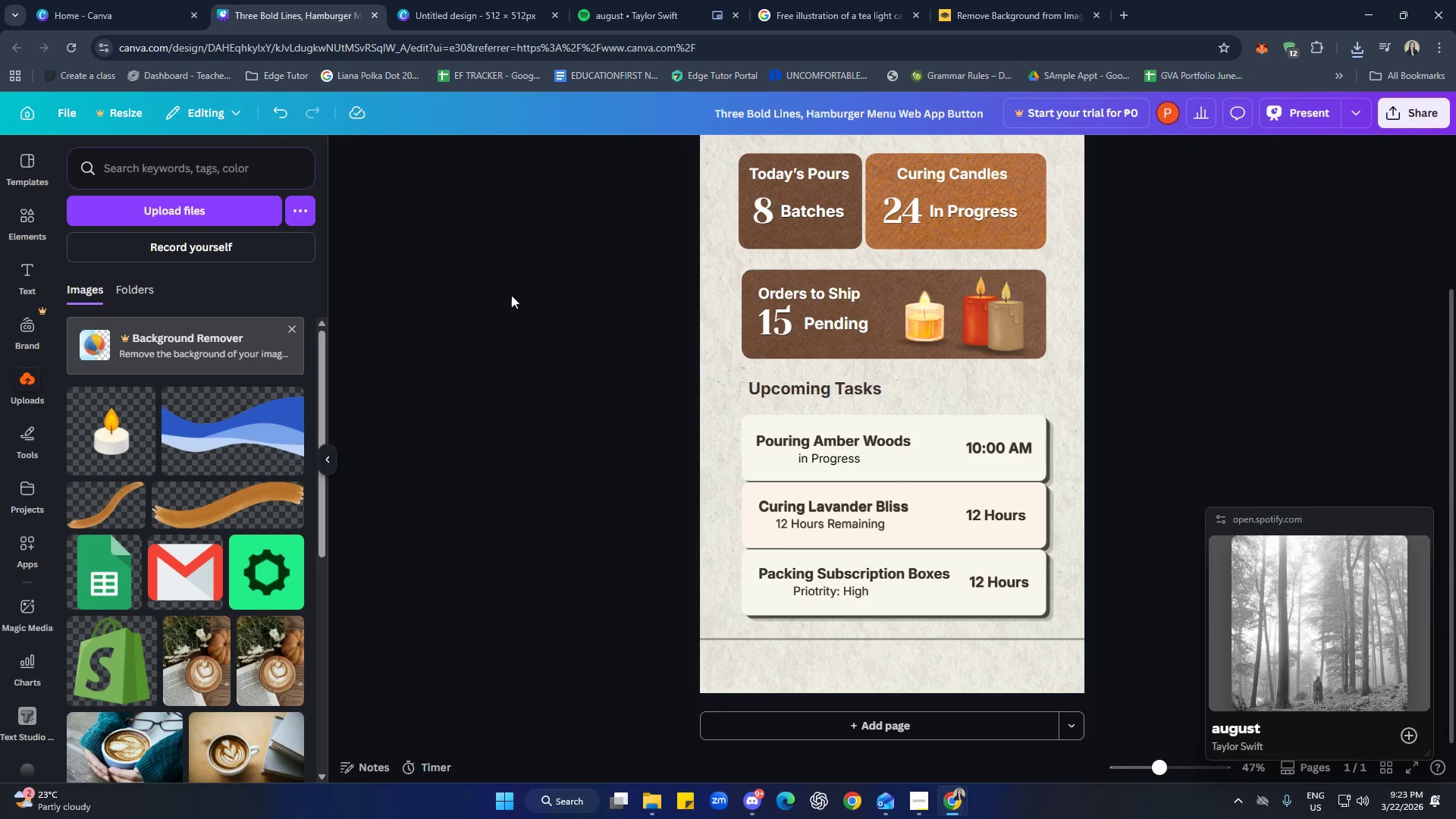 
double_click([1023, 0])
 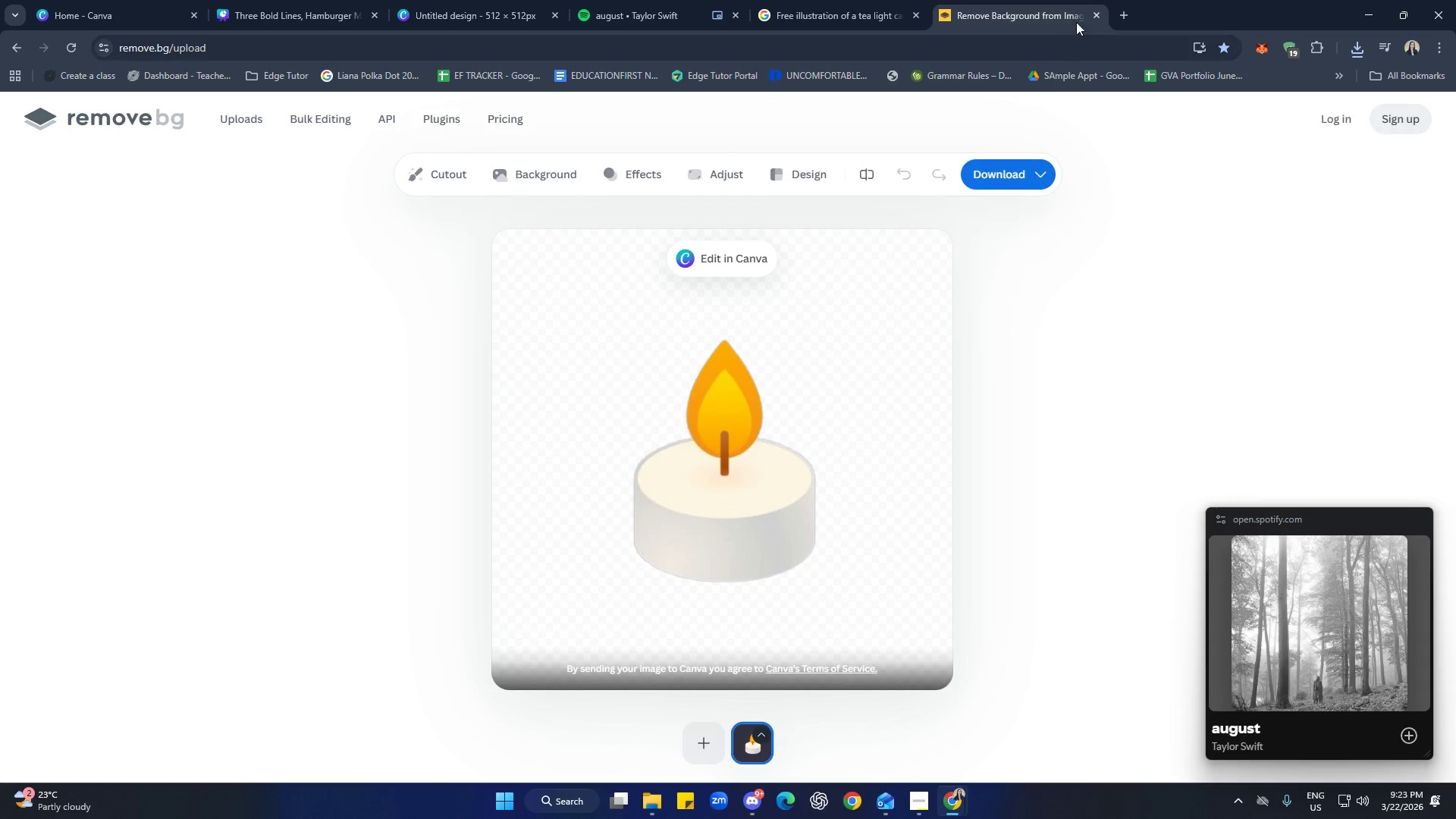 
left_click([844, 0])
 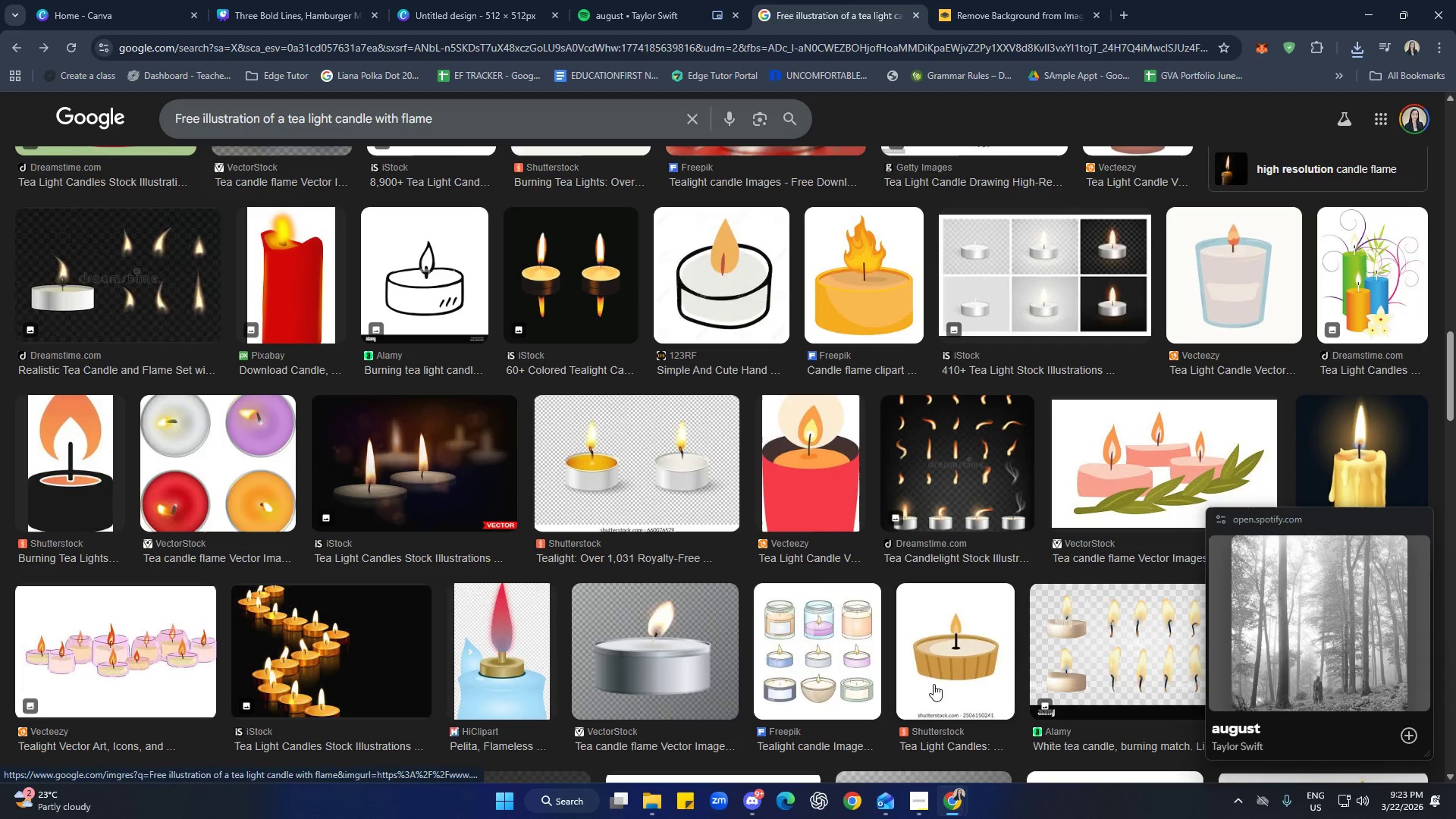 
scroll: coordinate [749, 560], scroll_direction: down, amount: 13.0
 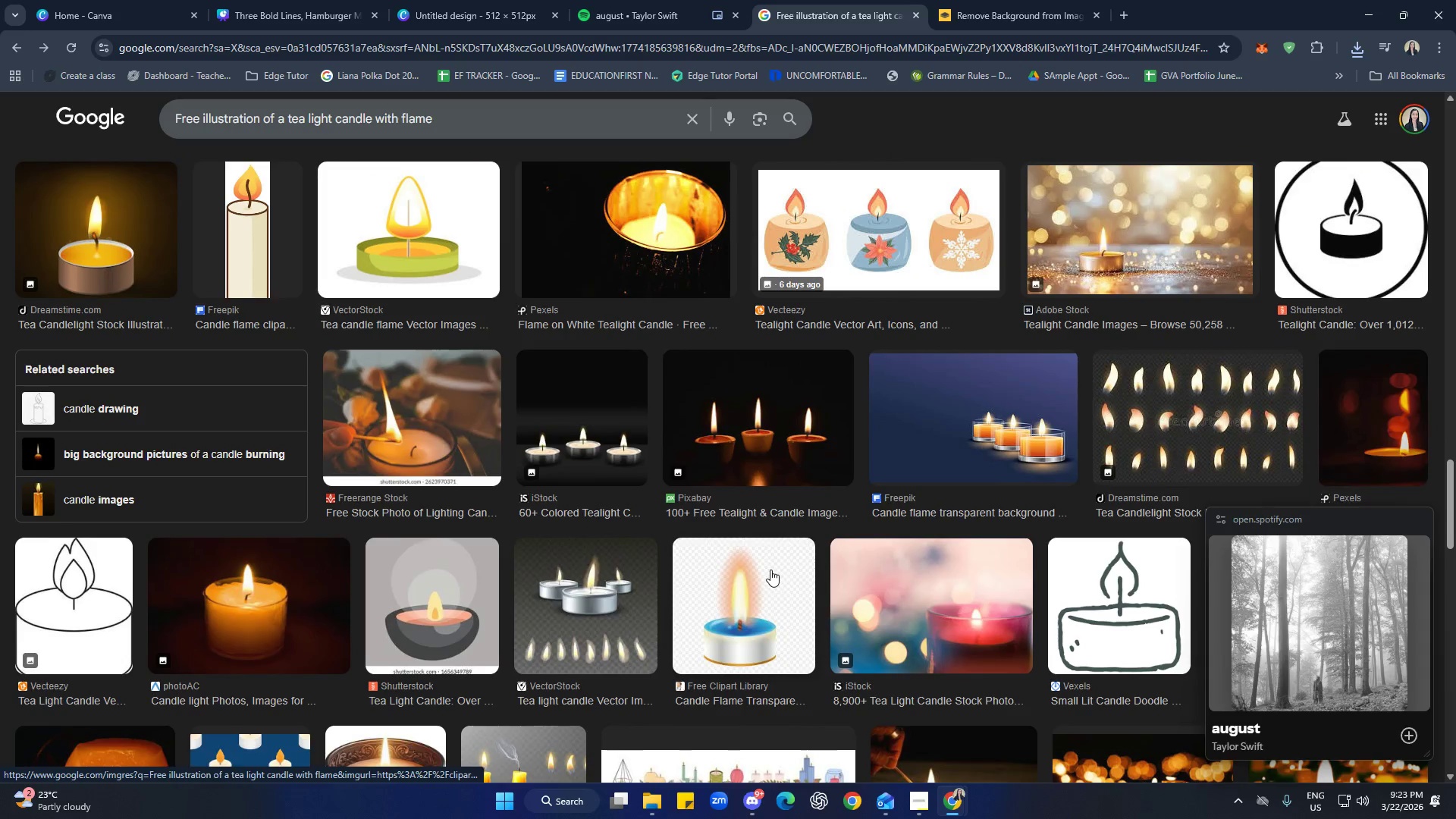 
scroll: coordinate [873, 132], scroll_direction: up, amount: 6.0
 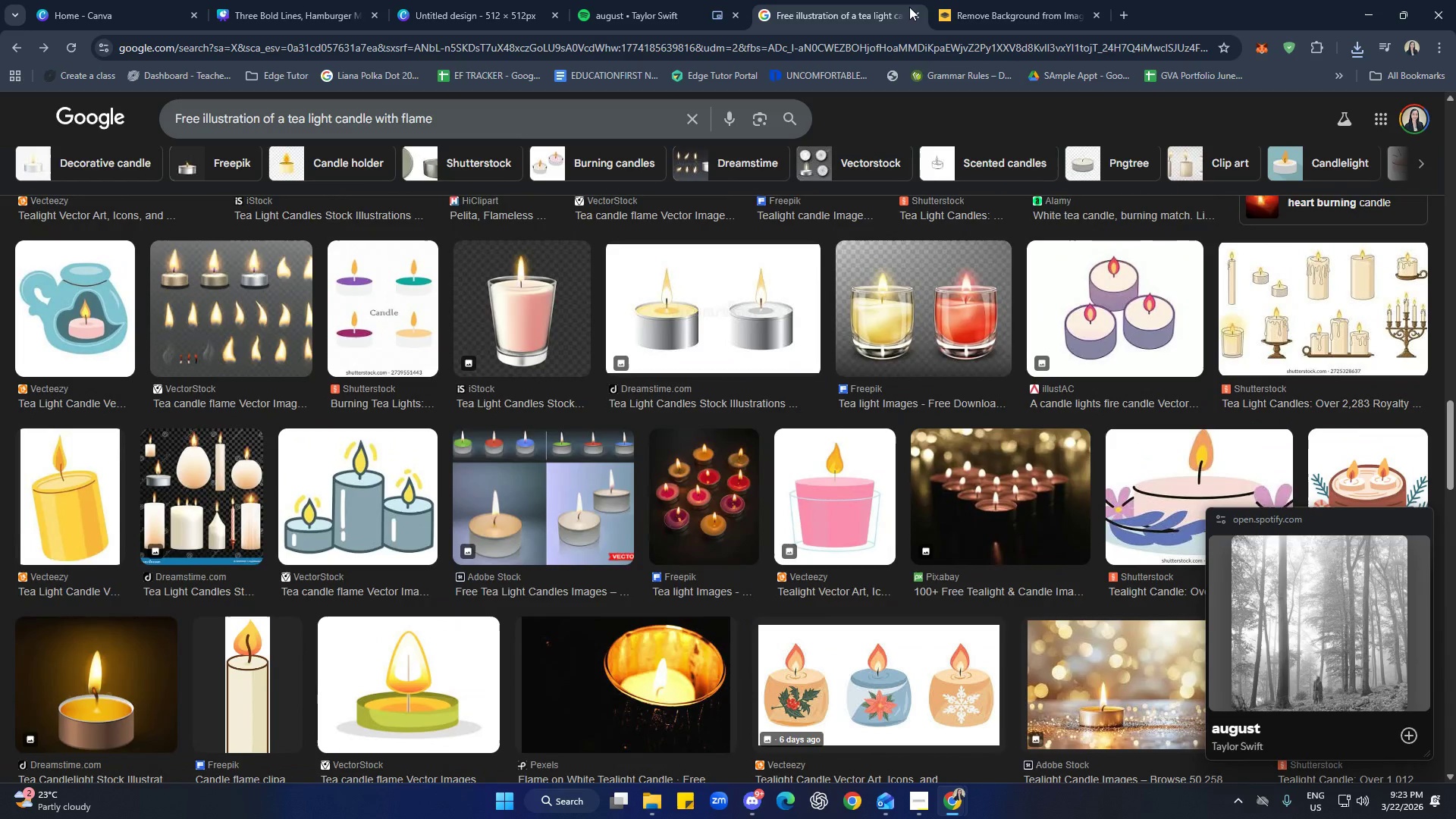 
left_click([917, 10])
 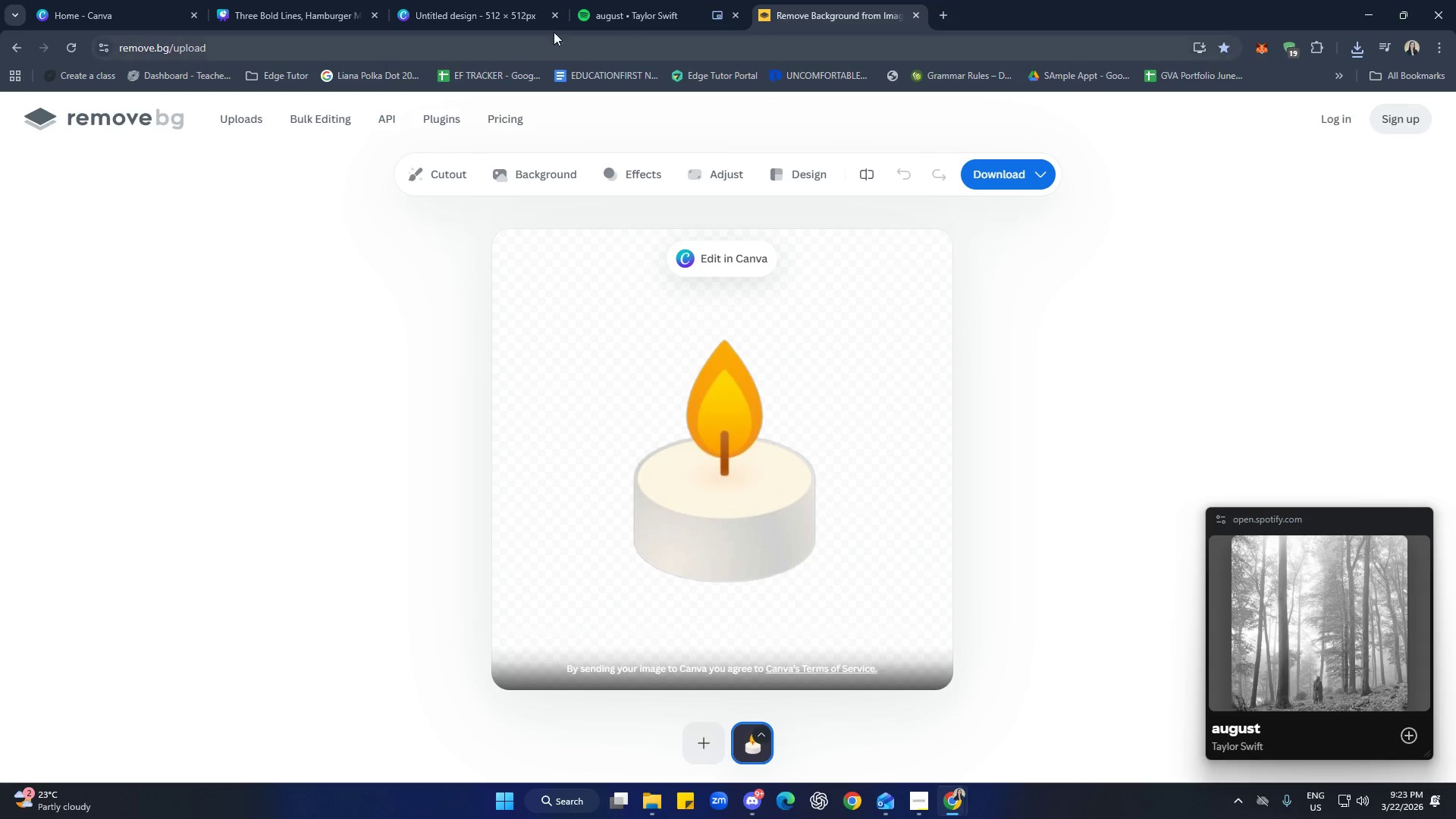 
left_click([441, 9])
 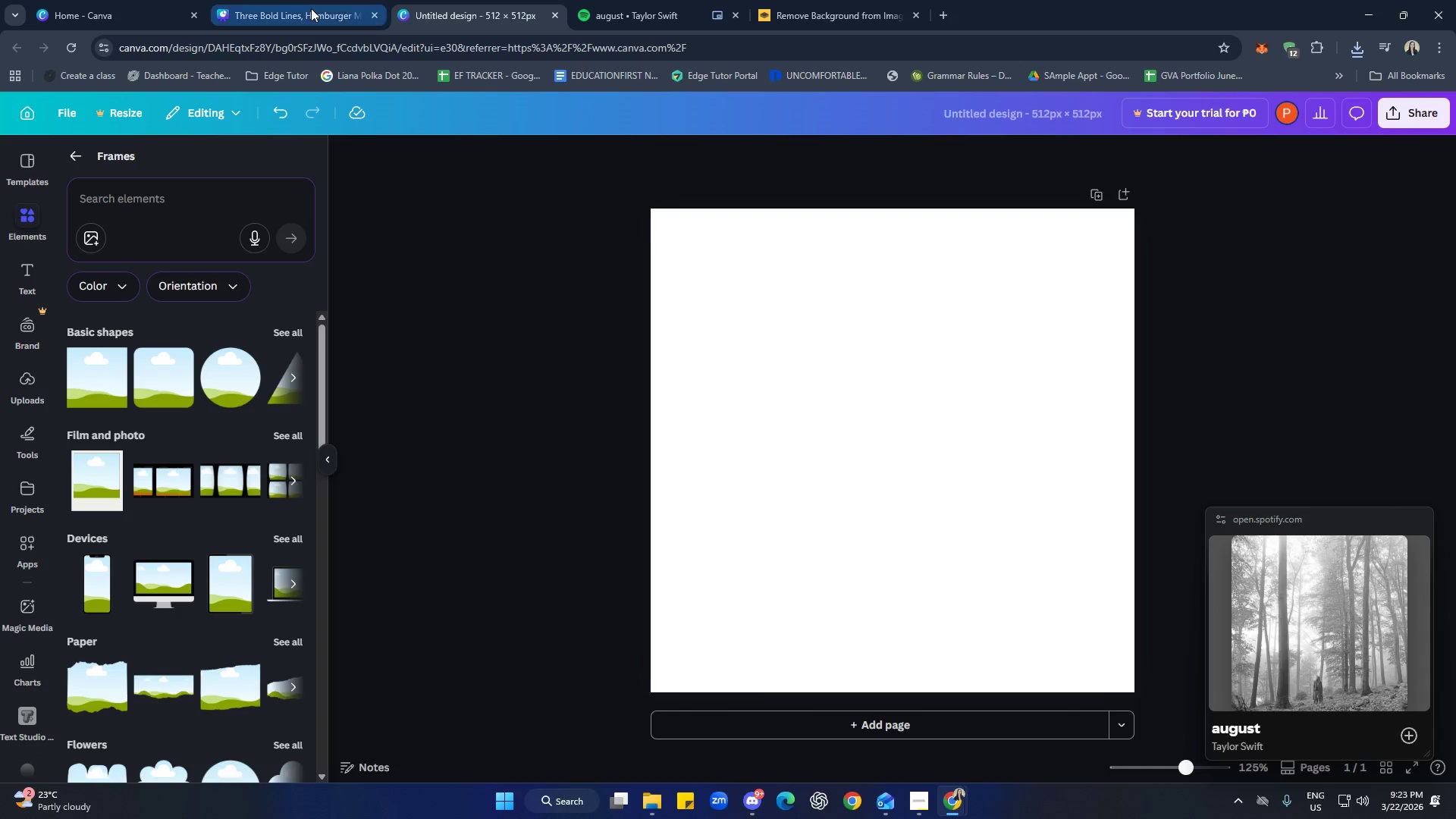 
left_click([311, 8])
 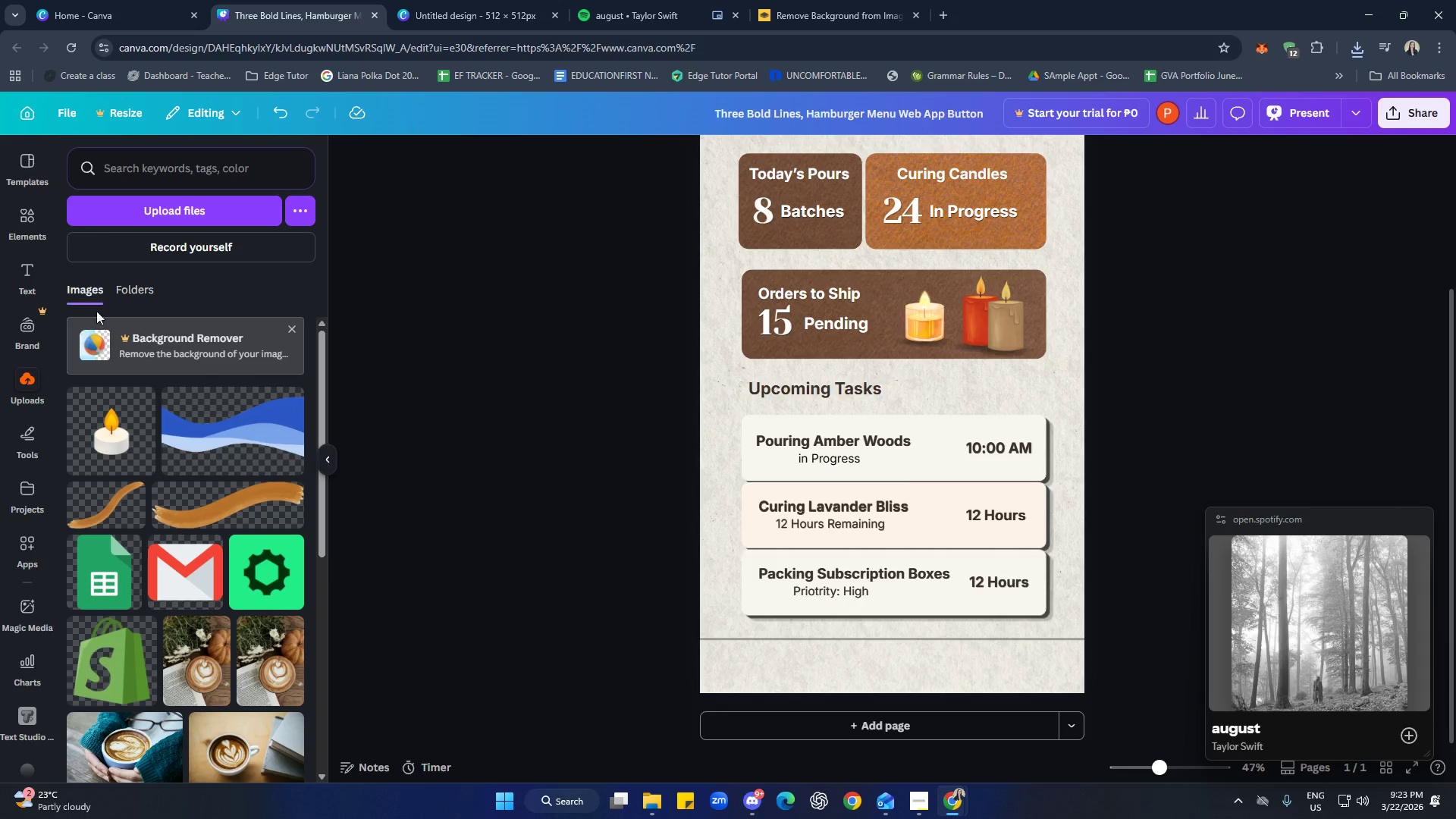 
left_click([20, 209])
 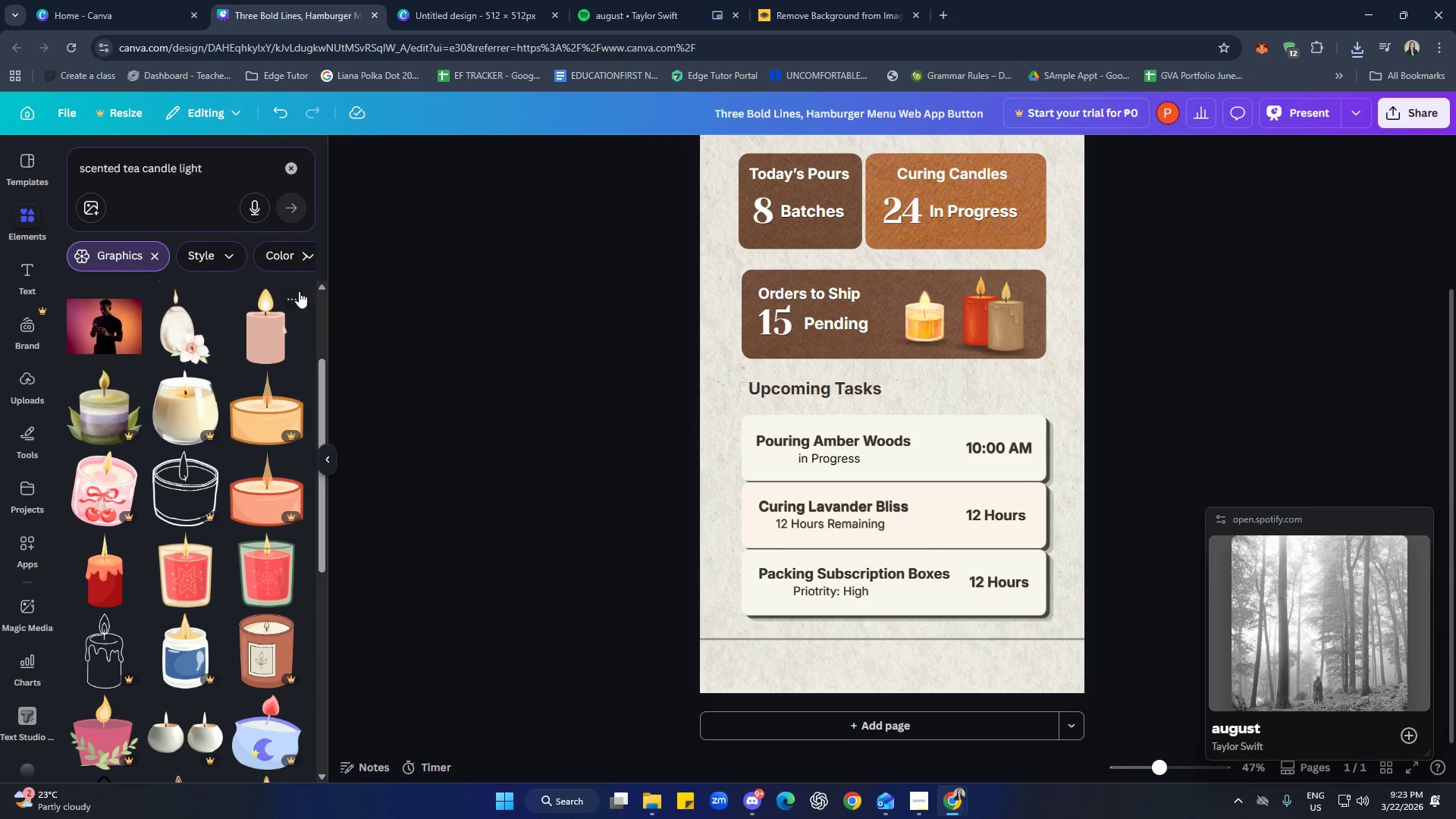 
left_click([292, 170])
 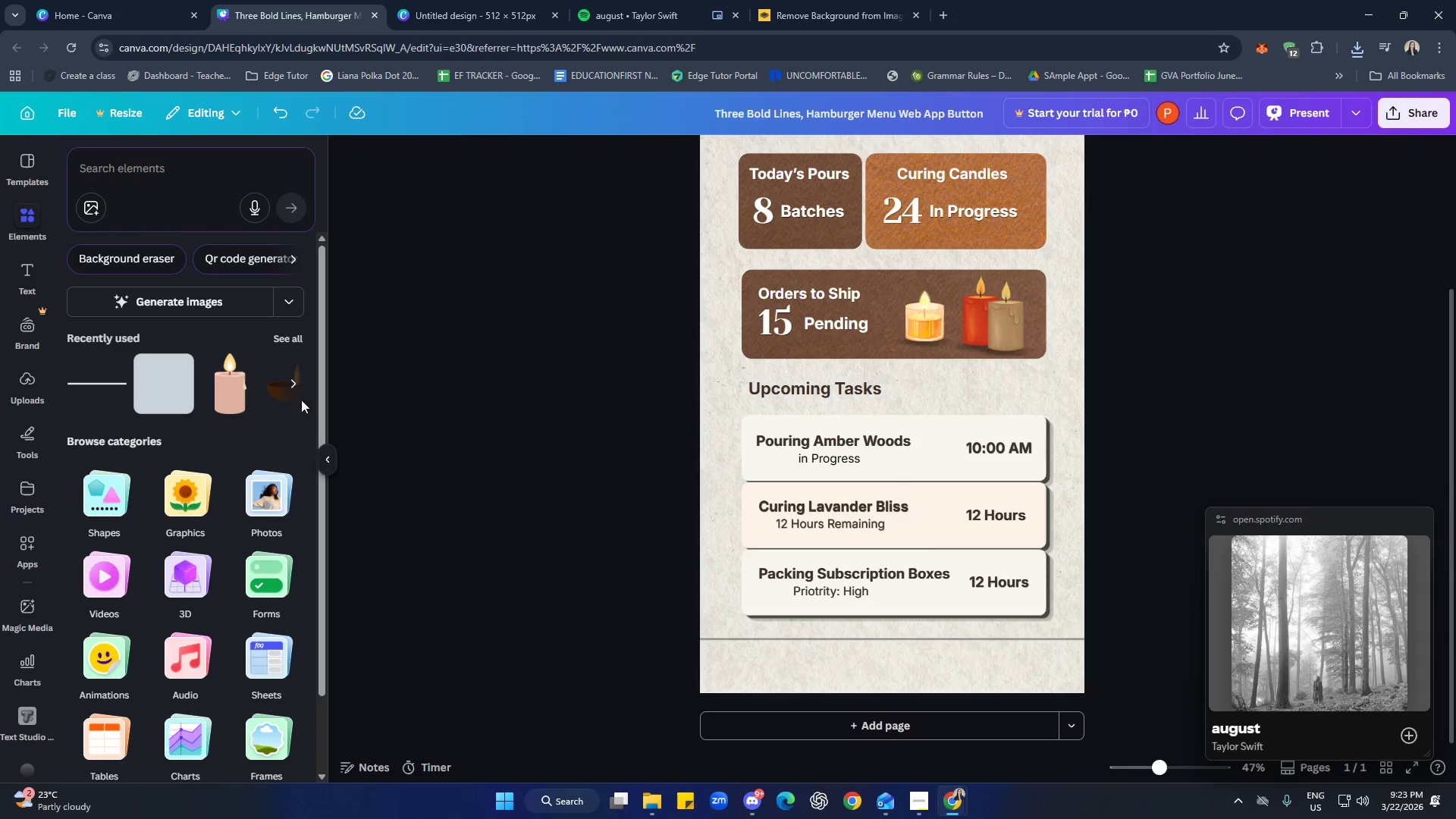 
left_click([290, 337])
 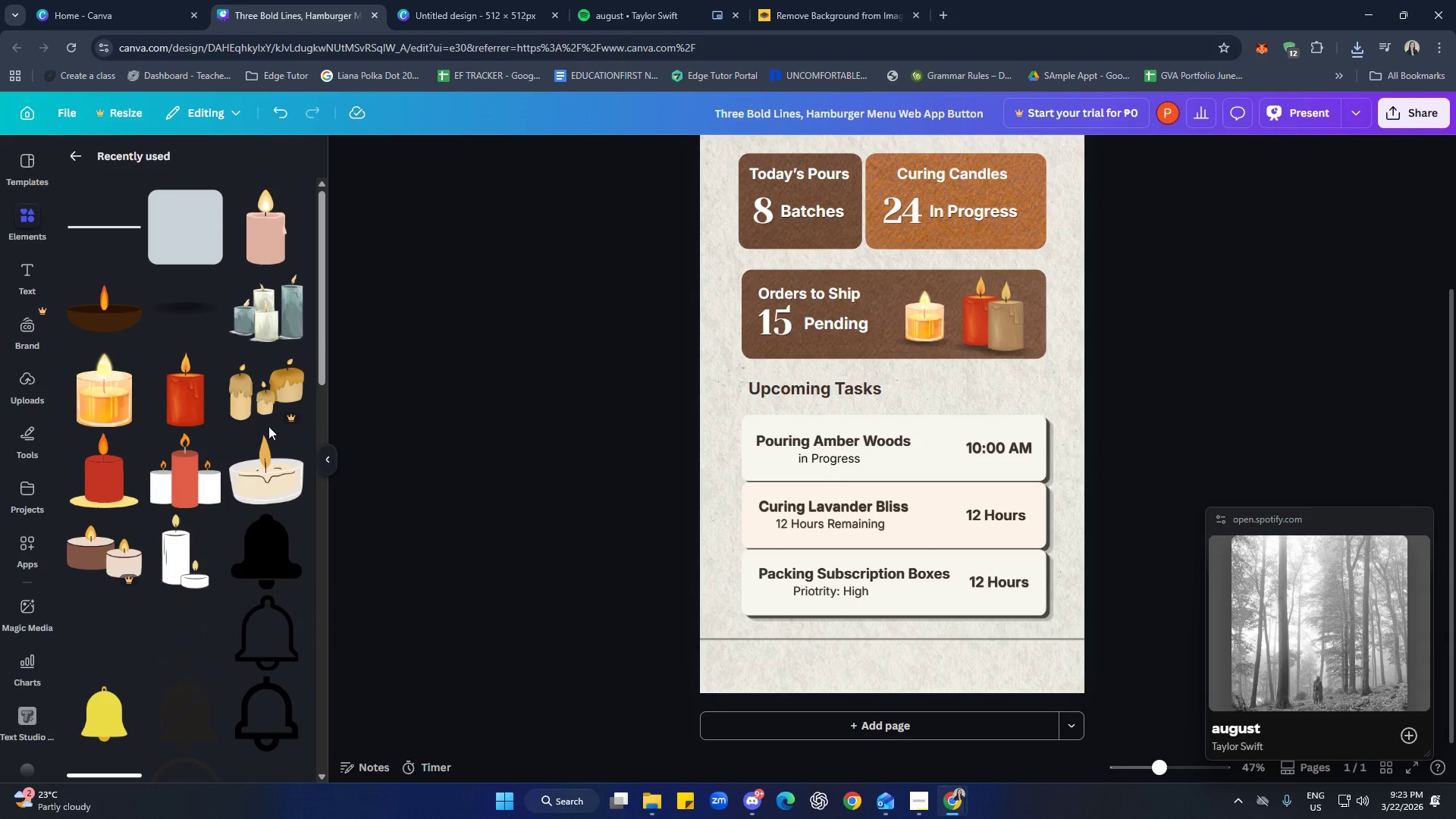 
left_click([111, 310])
 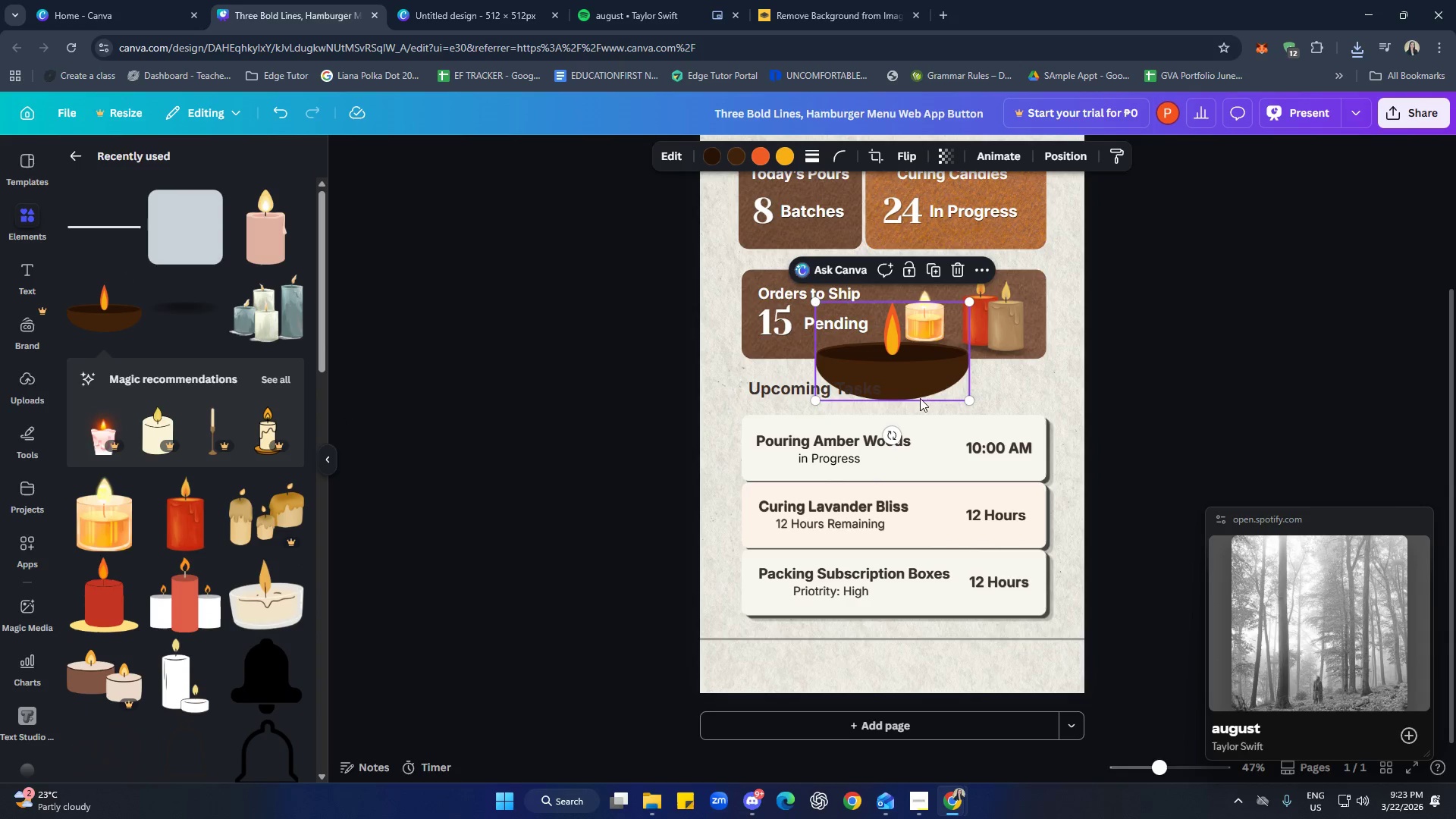 
left_click_drag(start_coordinate=[926, 378], to_coordinate=[935, 625])
 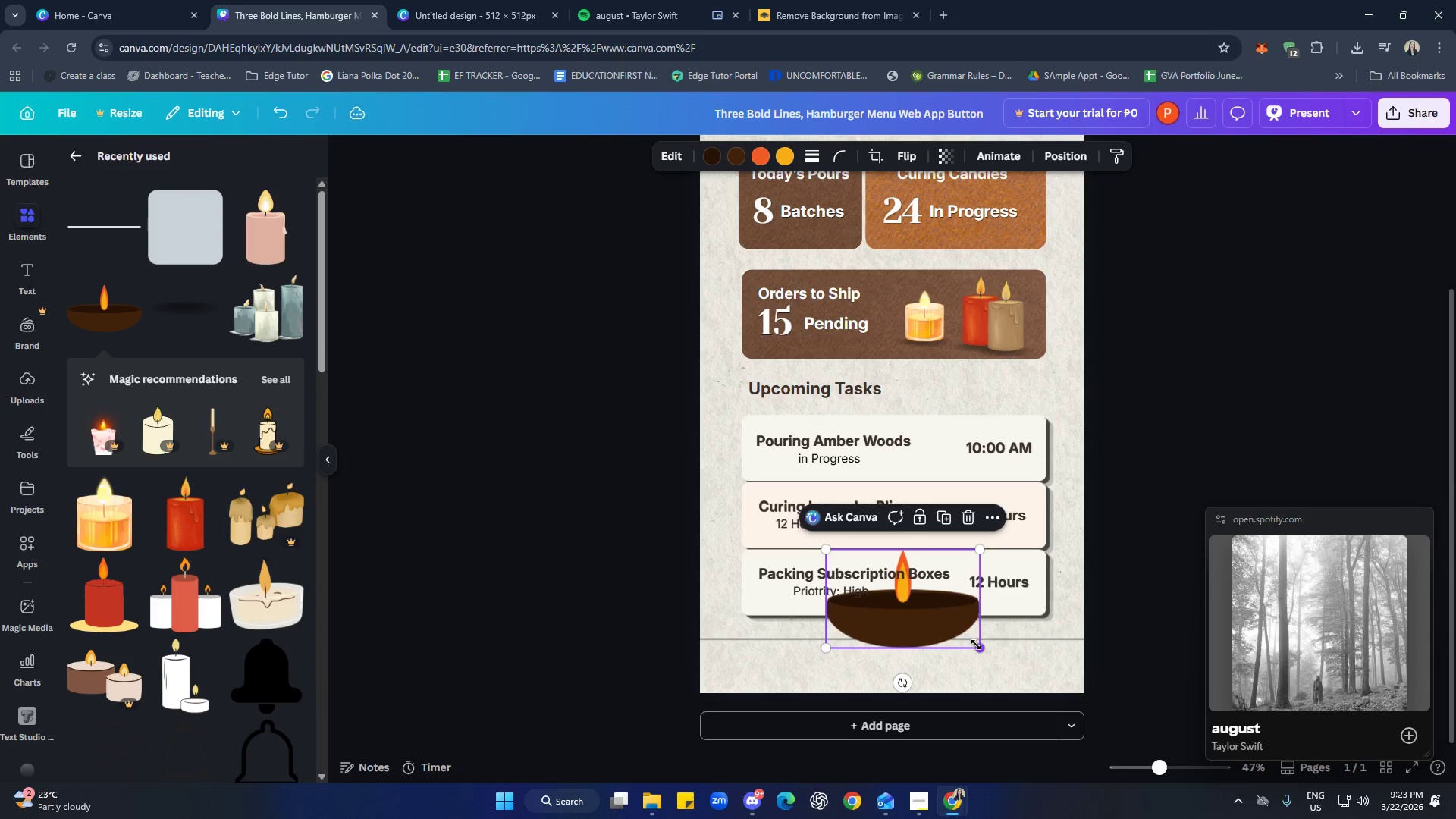 
left_click_drag(start_coordinate=[977, 645], to_coordinate=[897, 603])
 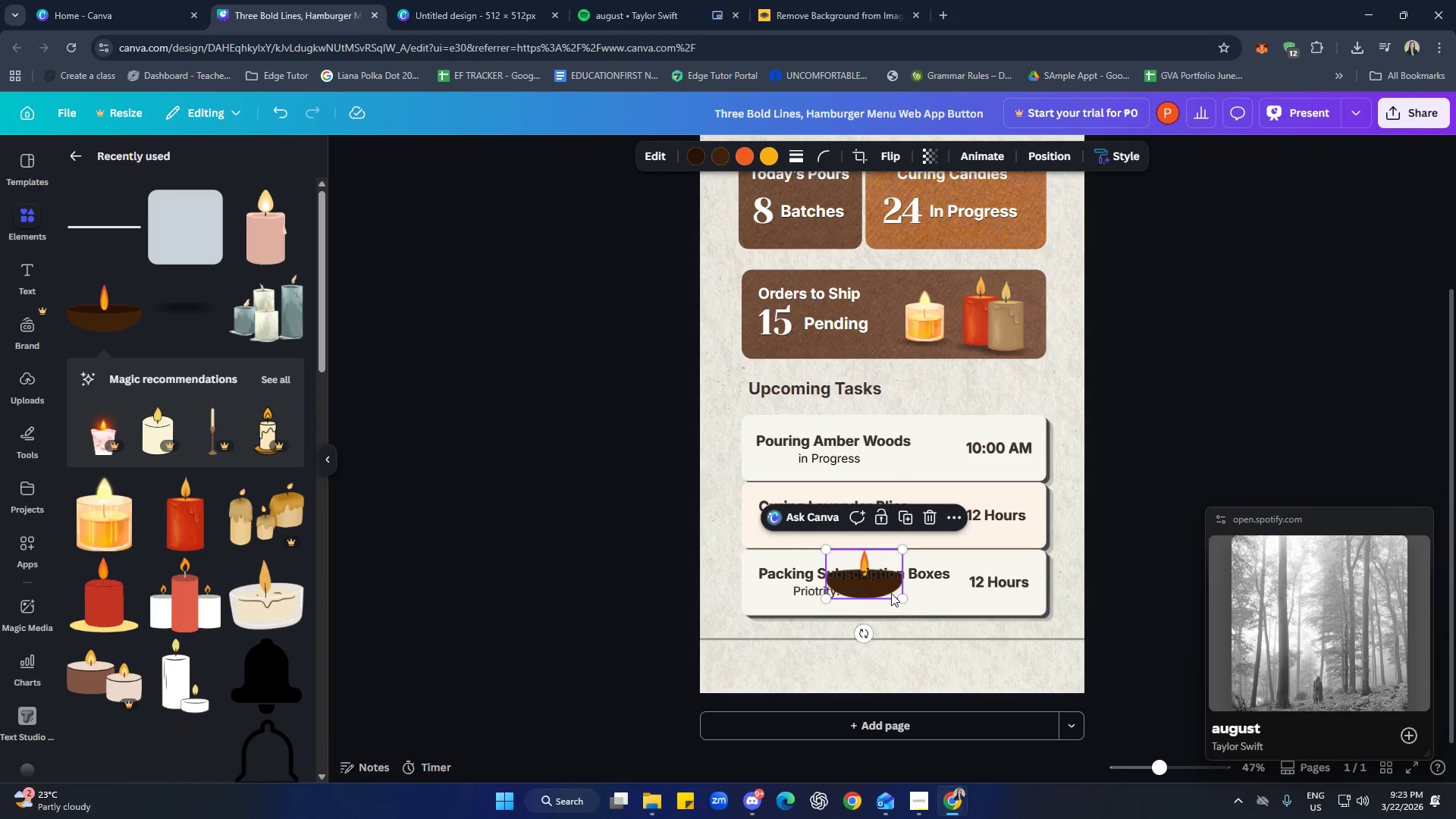 
left_click_drag(start_coordinate=[891, 592], to_coordinate=[935, 679])
 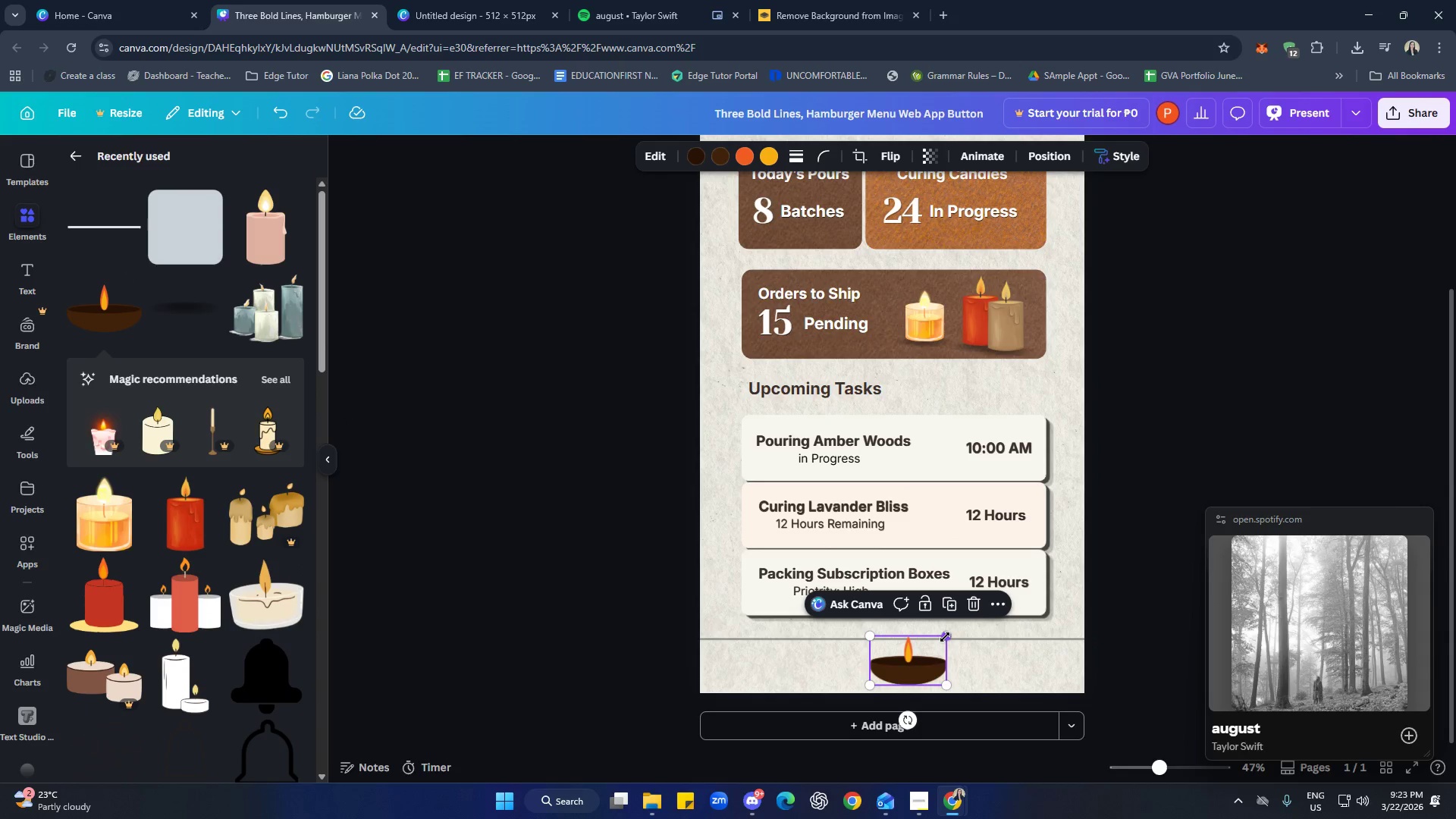 
left_click_drag(start_coordinate=[945, 637], to_coordinate=[932, 659])
 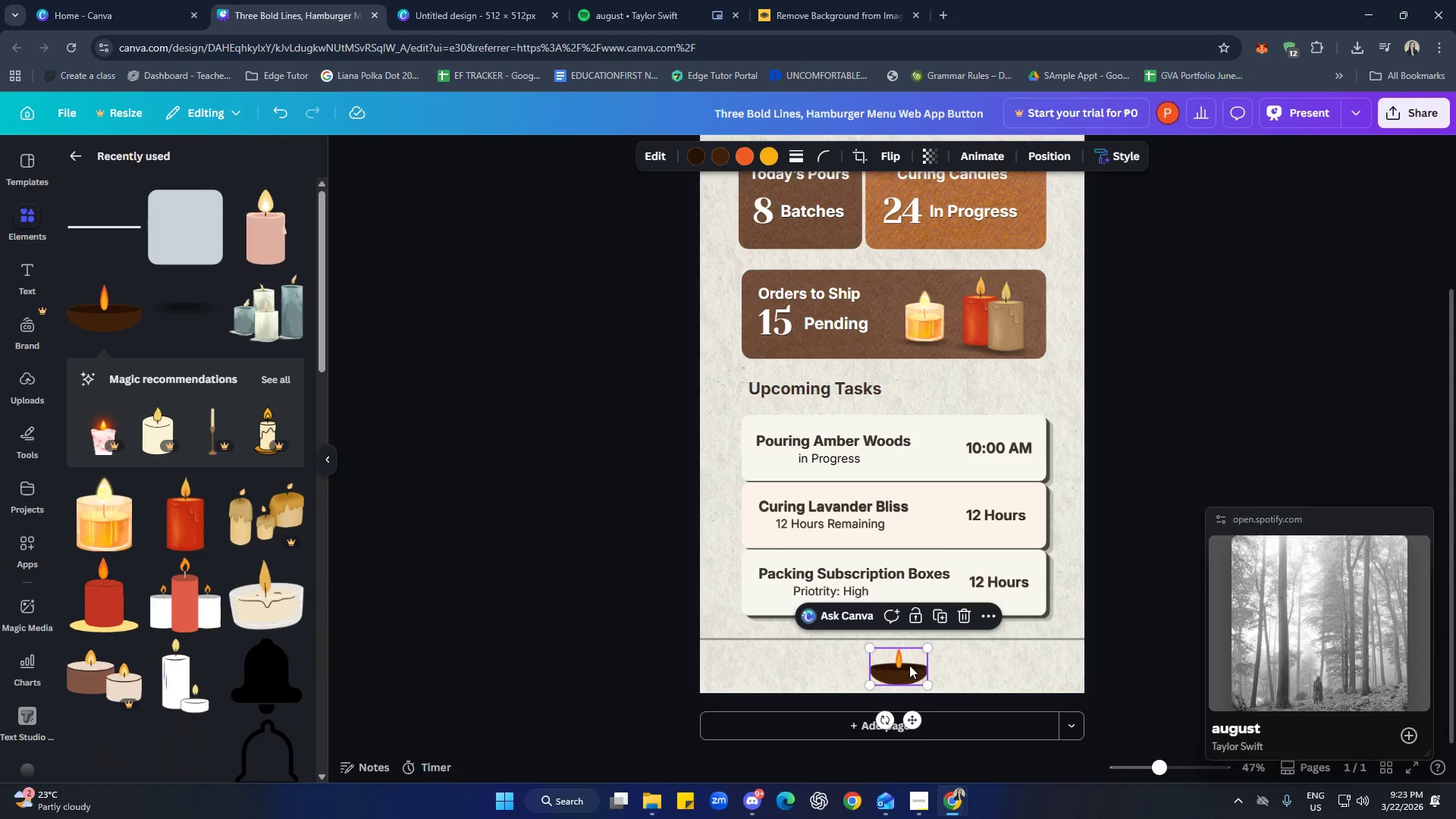 
left_click_drag(start_coordinate=[910, 666], to_coordinate=[918, 667])
 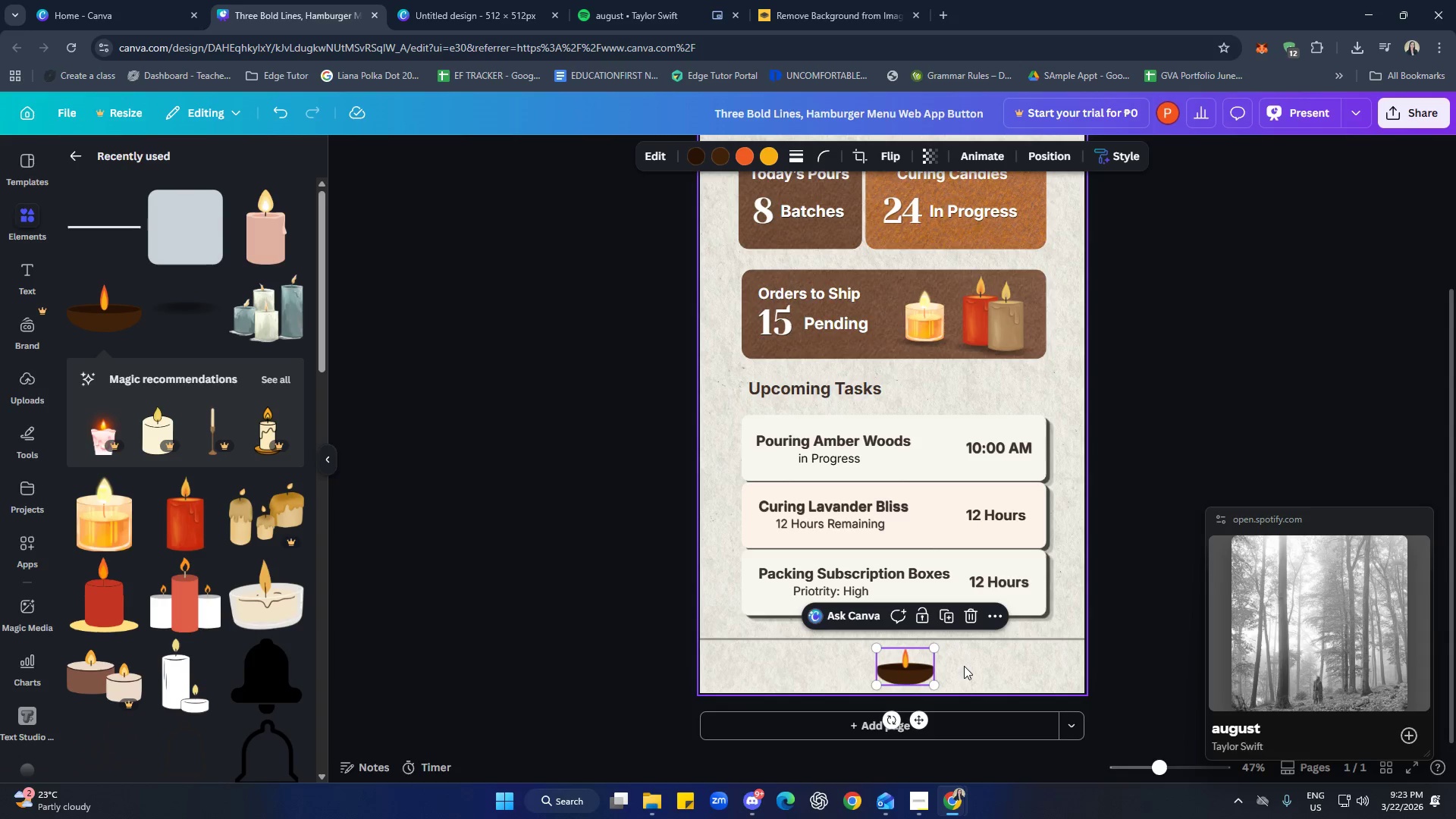 
left_click([964, 666])
 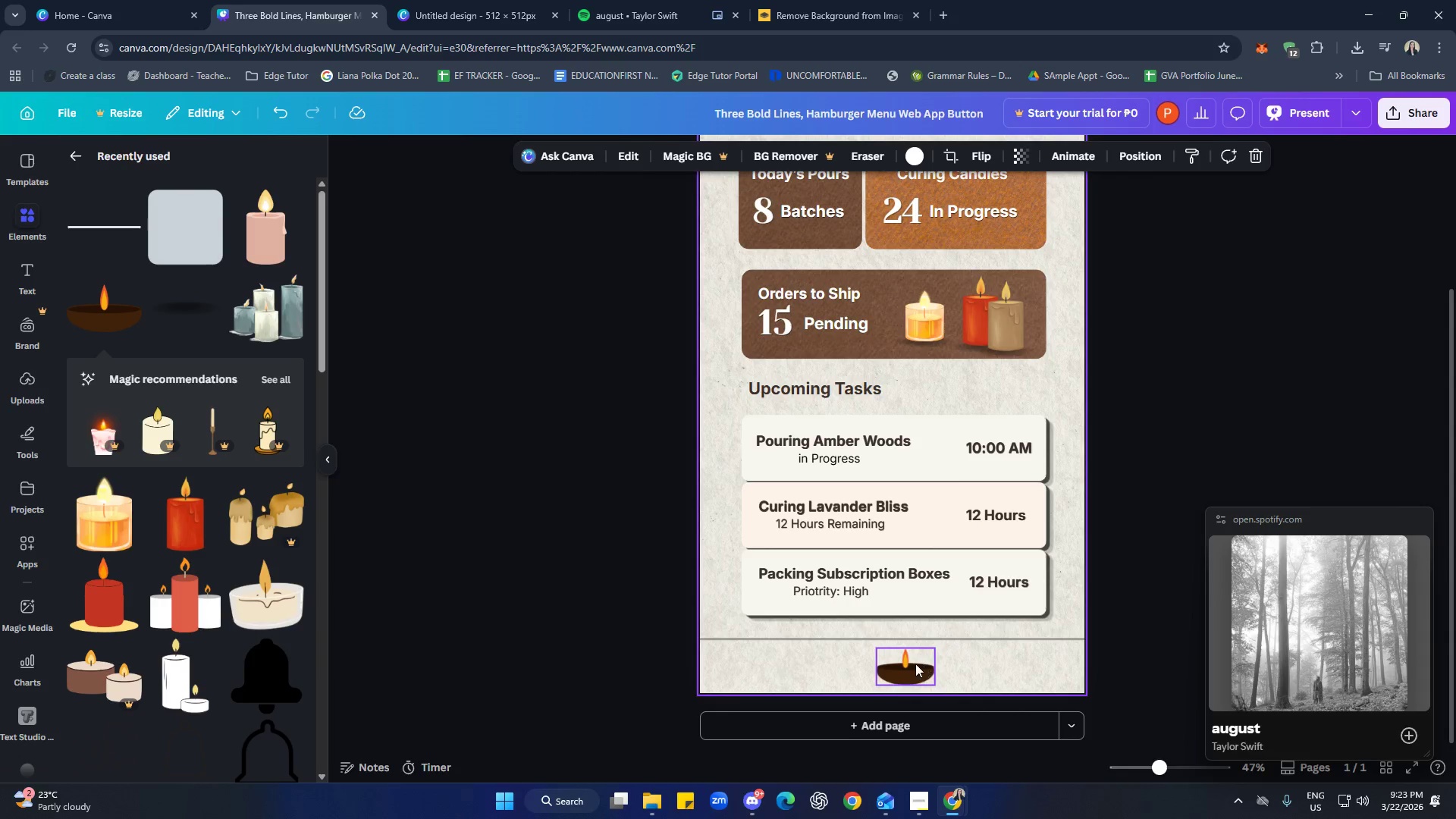 
left_click_drag(start_coordinate=[915, 664], to_coordinate=[915, 660])
 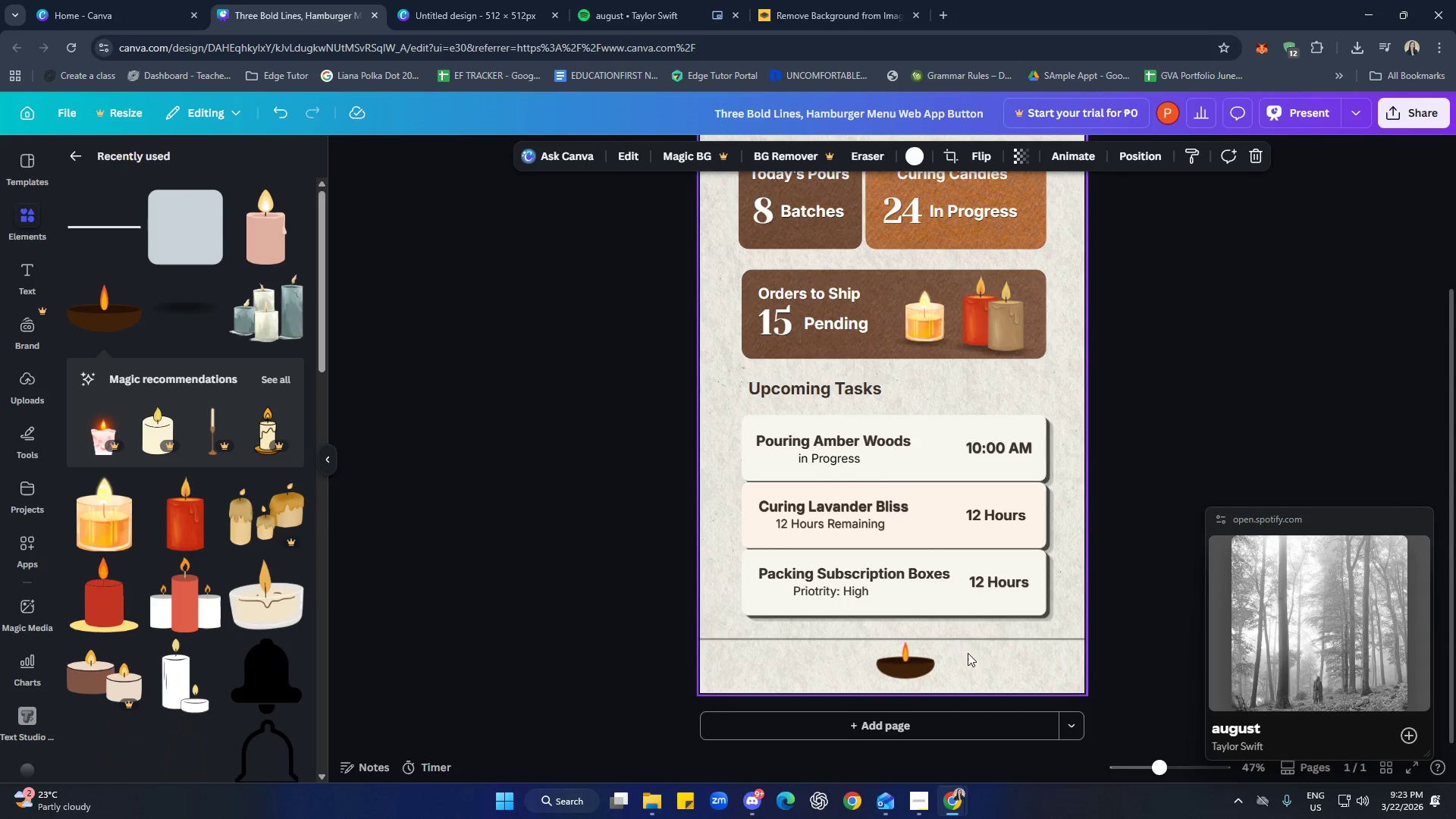 
left_click([910, 665])
 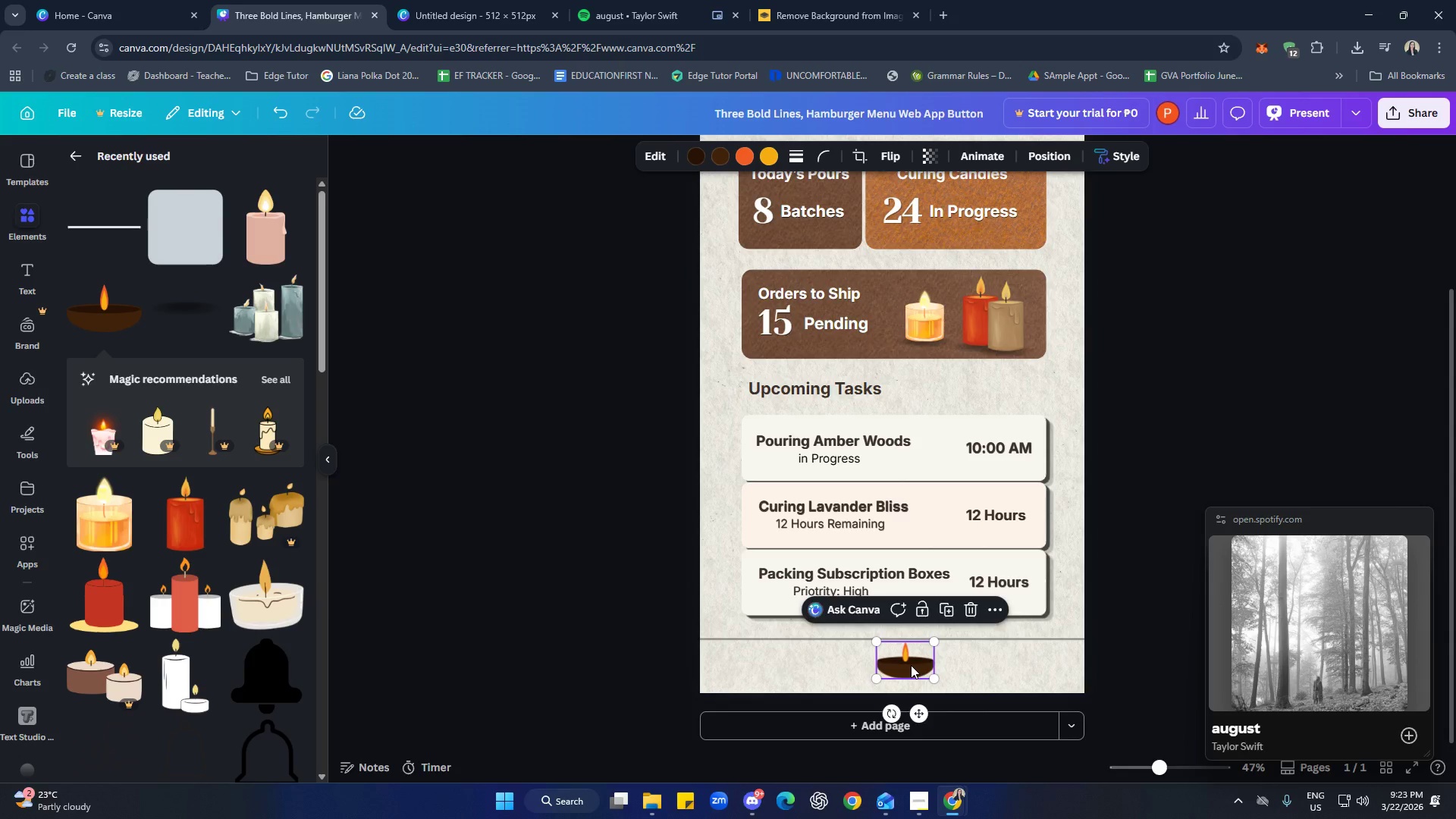 
key(ArrowDown)
 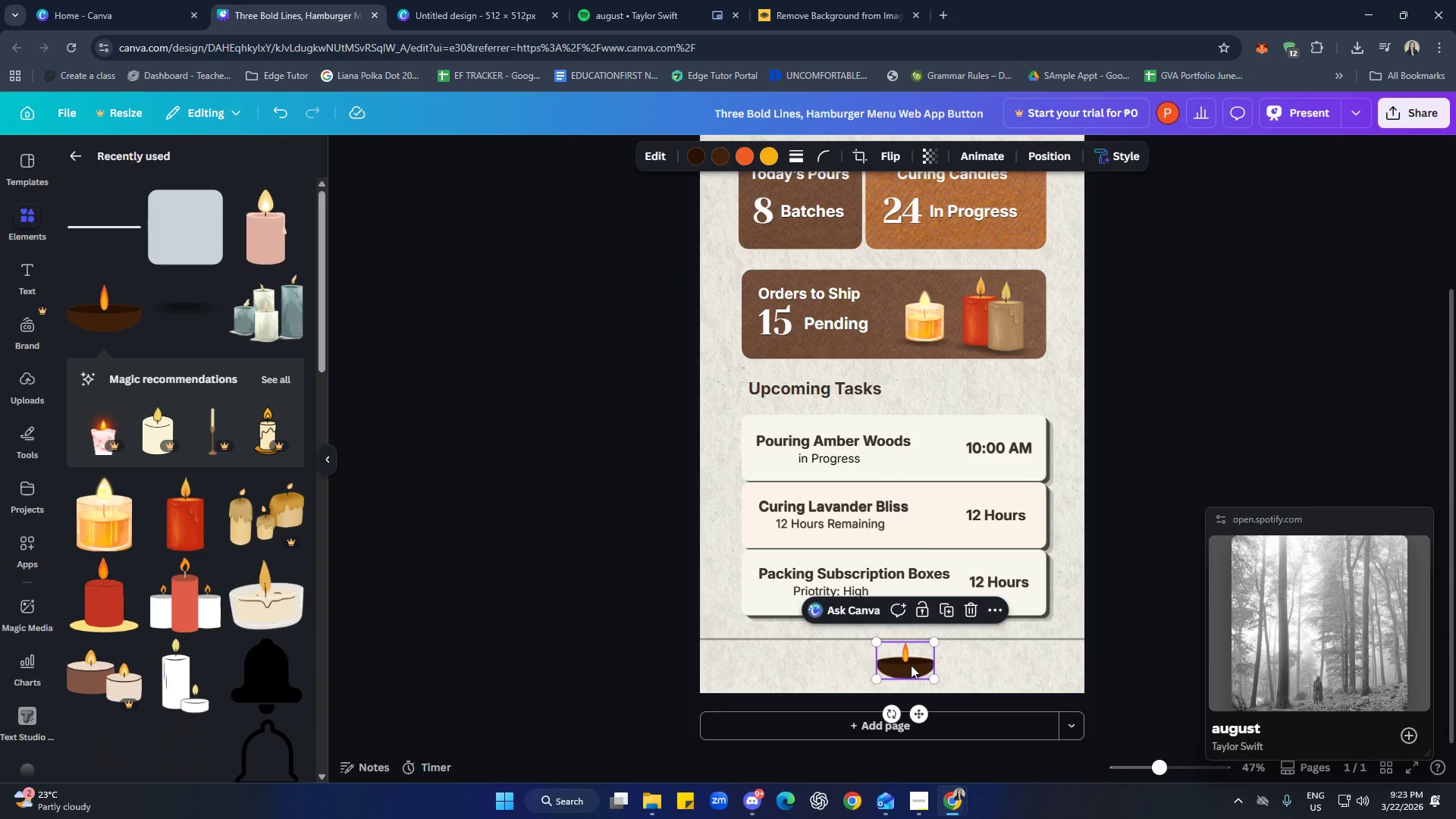 
key(ArrowDown)
 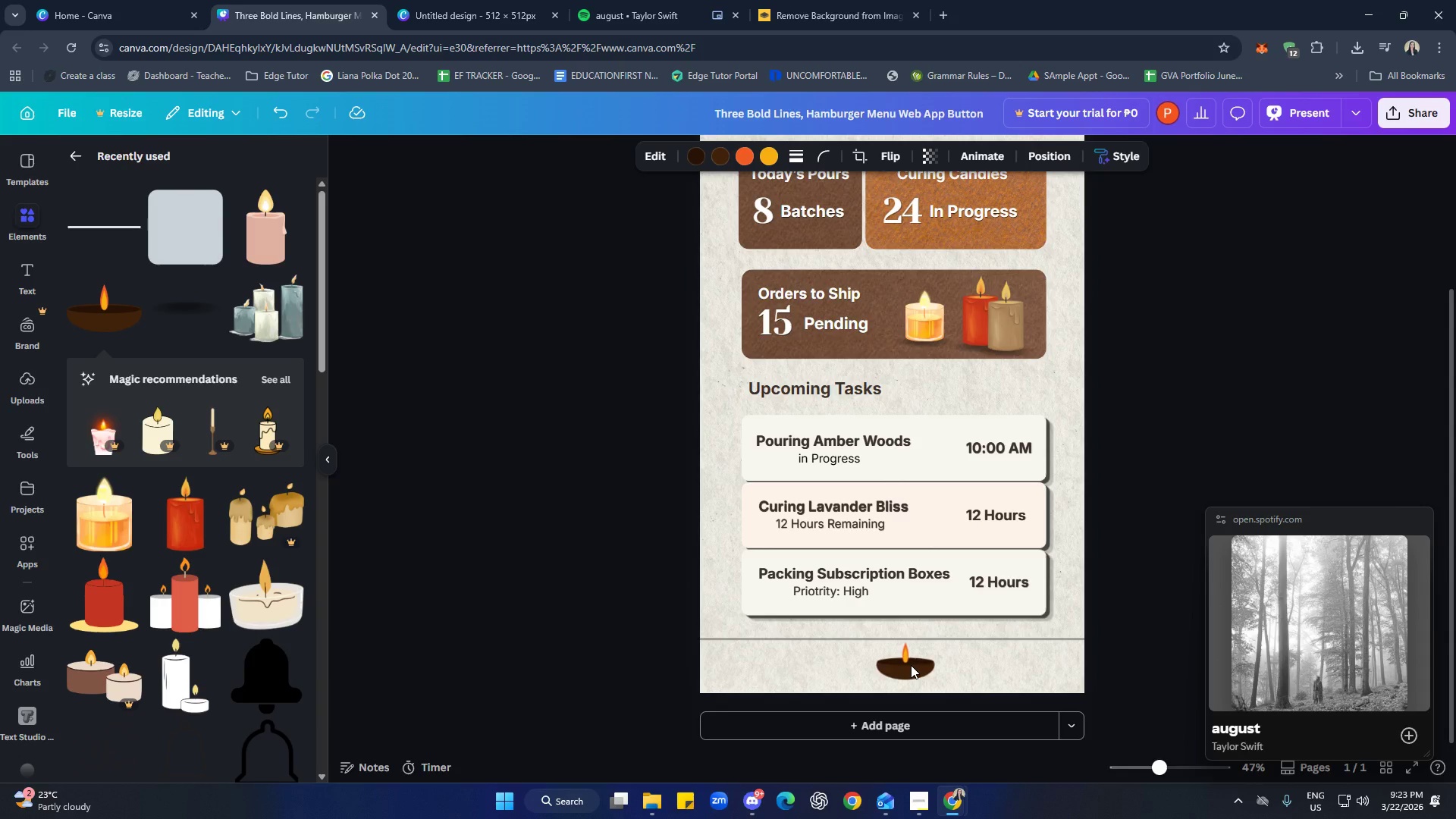 
key(ArrowDown)
 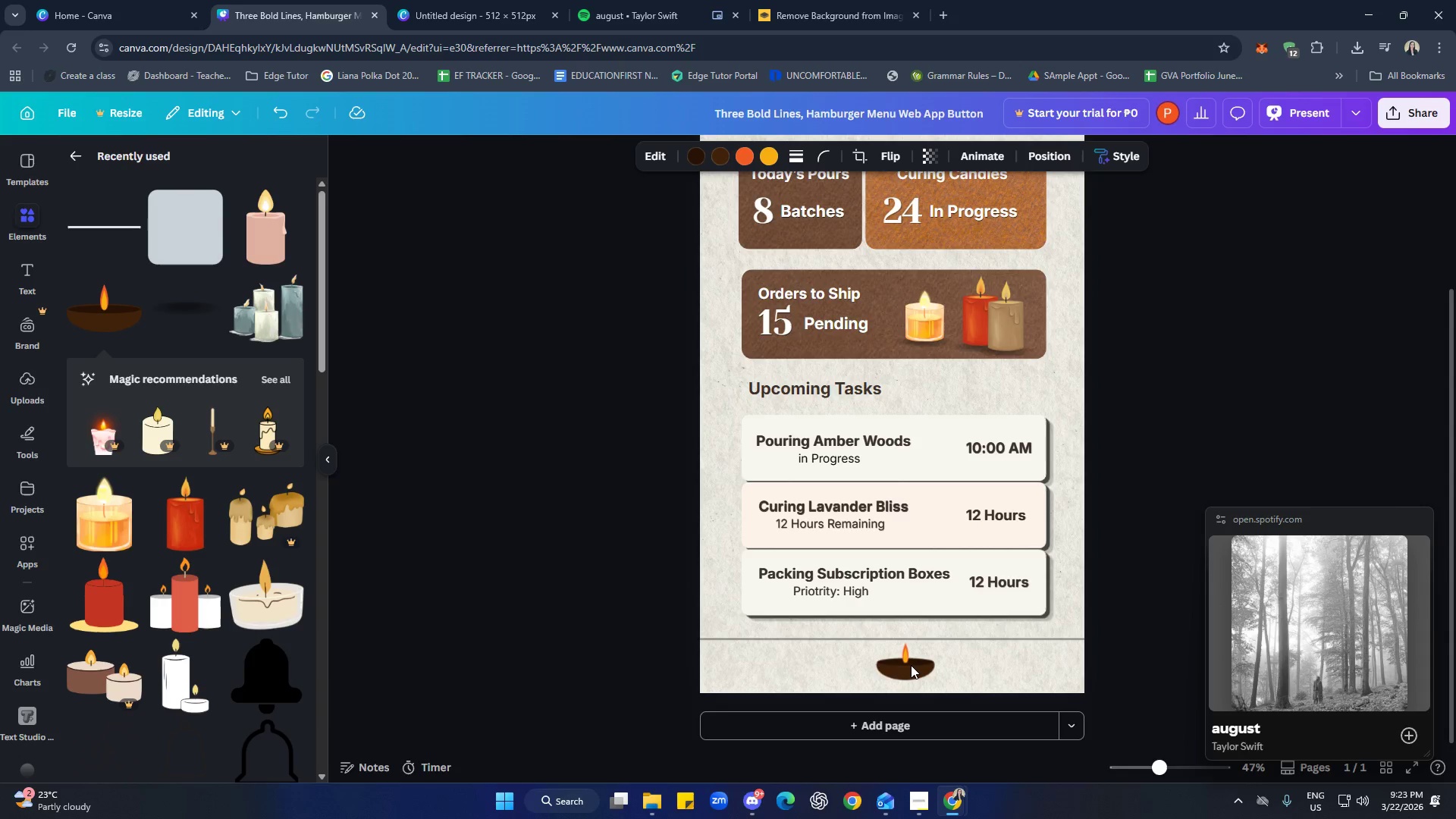 
key(ArrowDown)
 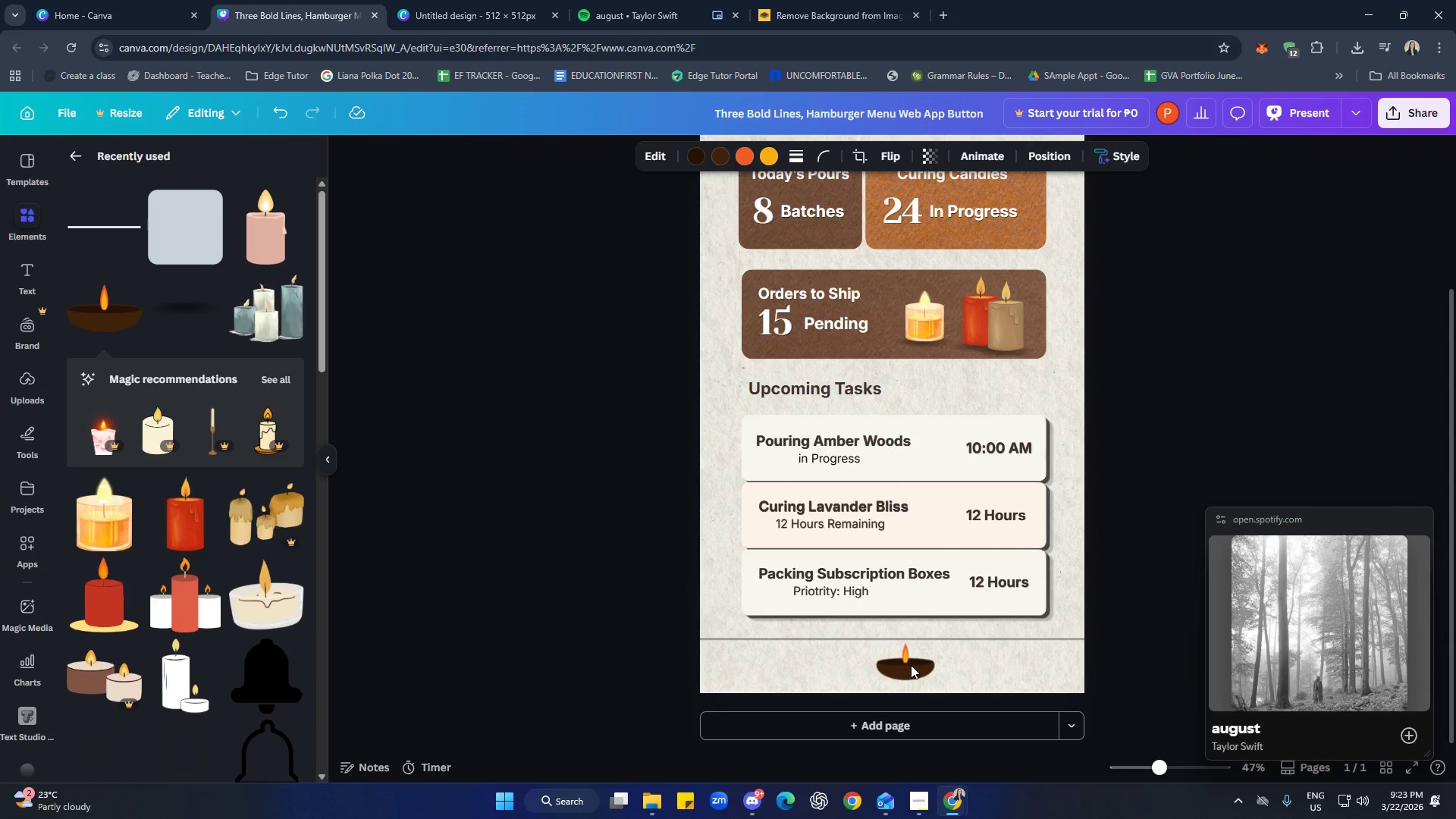 
key(ArrowDown)
 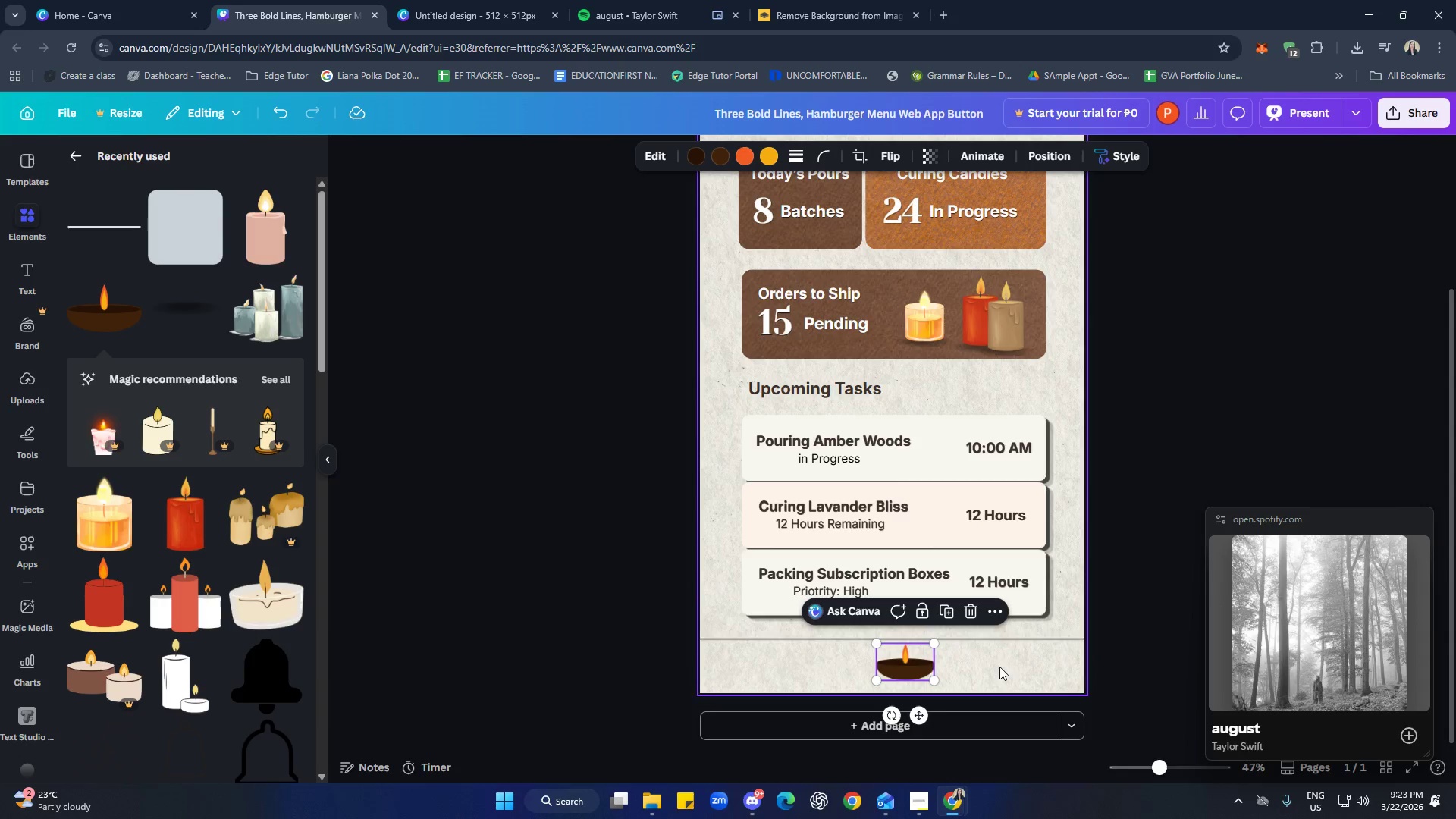 
left_click([1146, 513])
 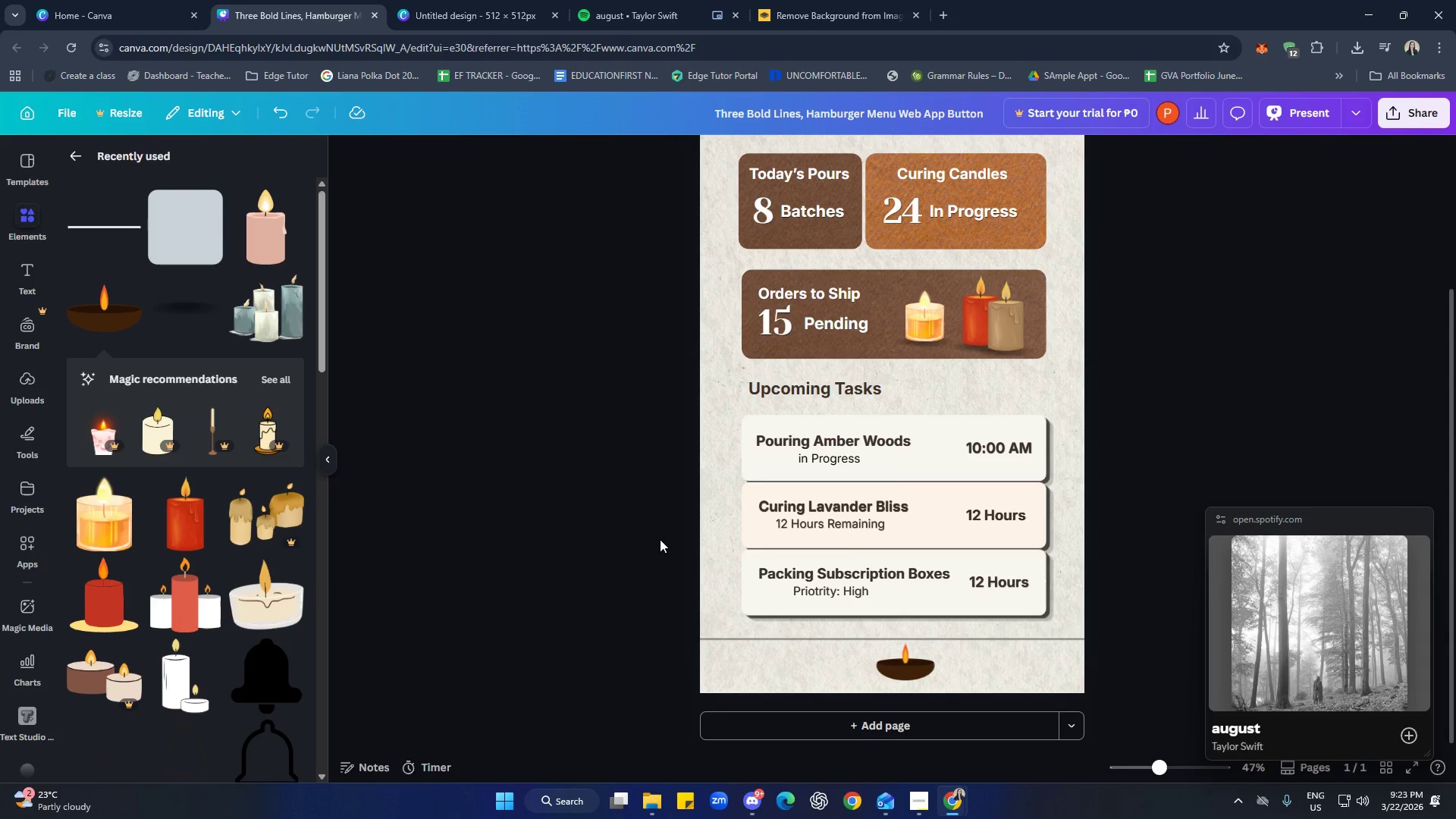 
scroll: coordinate [675, 600], scroll_direction: up, amount: 2.0
 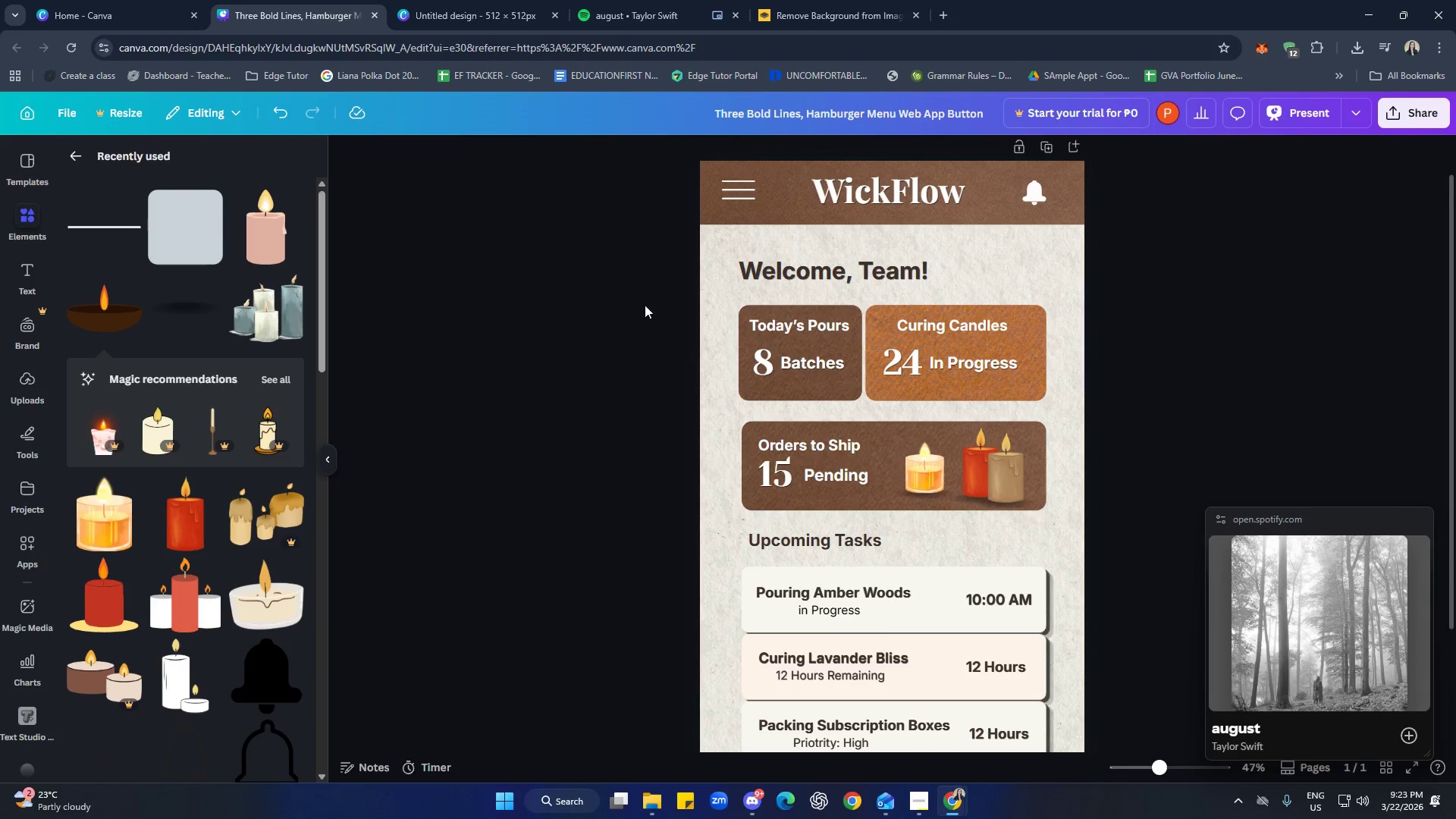 
left_click_drag(start_coordinate=[638, 249], to_coordinate=[1058, 690])
 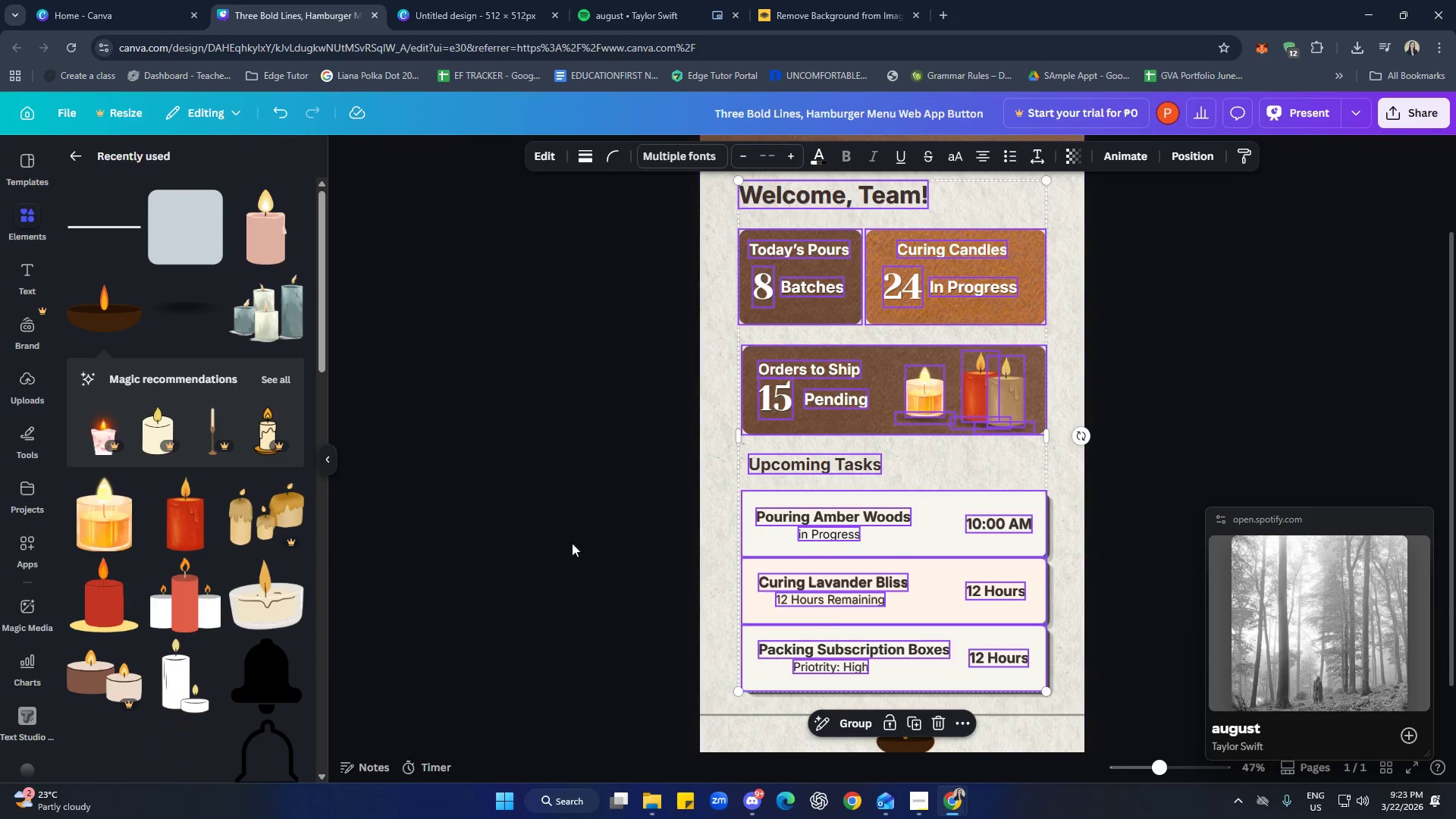 
scroll: coordinate [1053, 657], scroll_direction: down, amount: 1.0
 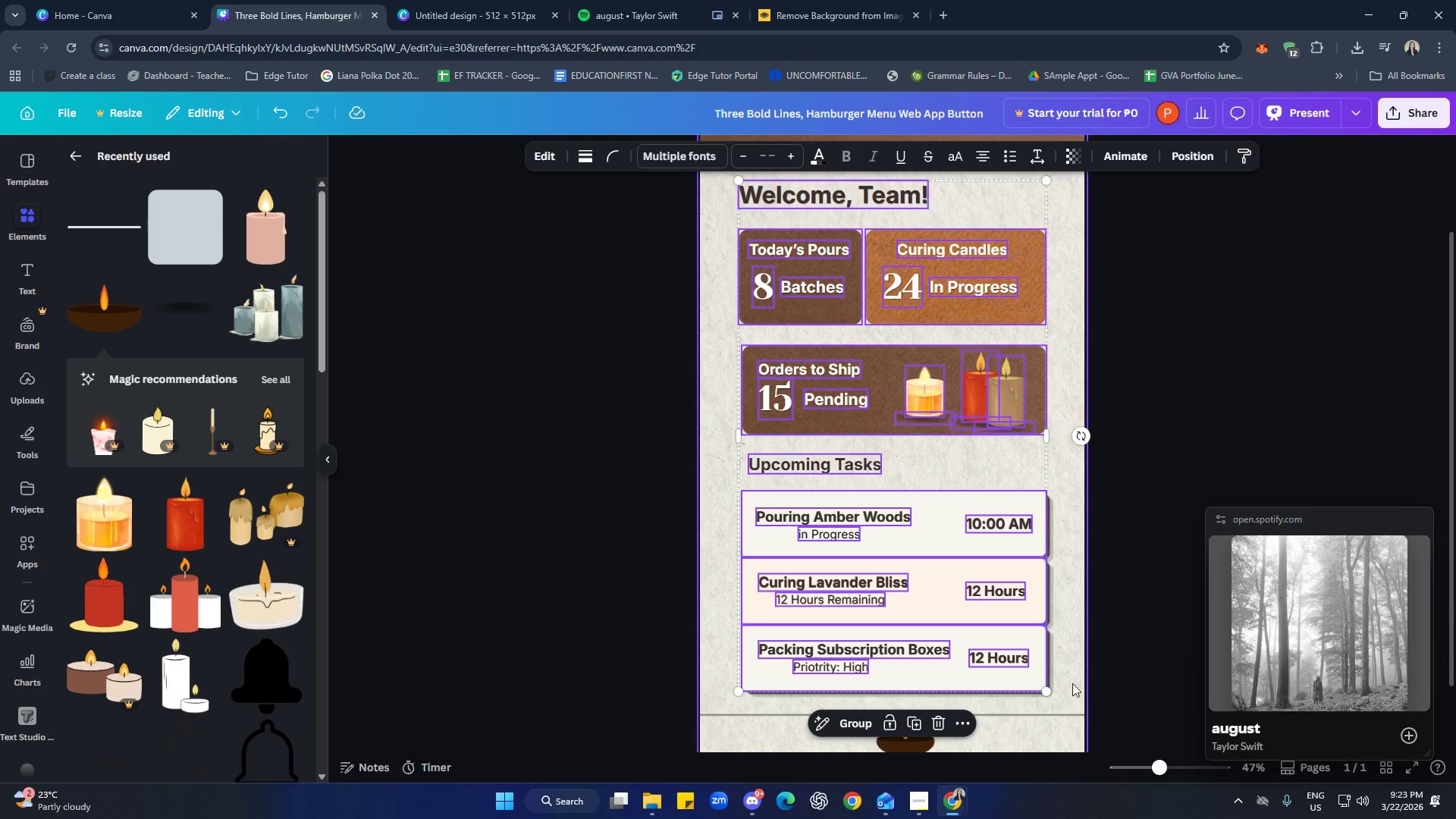 
scroll: coordinate [557, 548], scroll_direction: up, amount: 3.0
 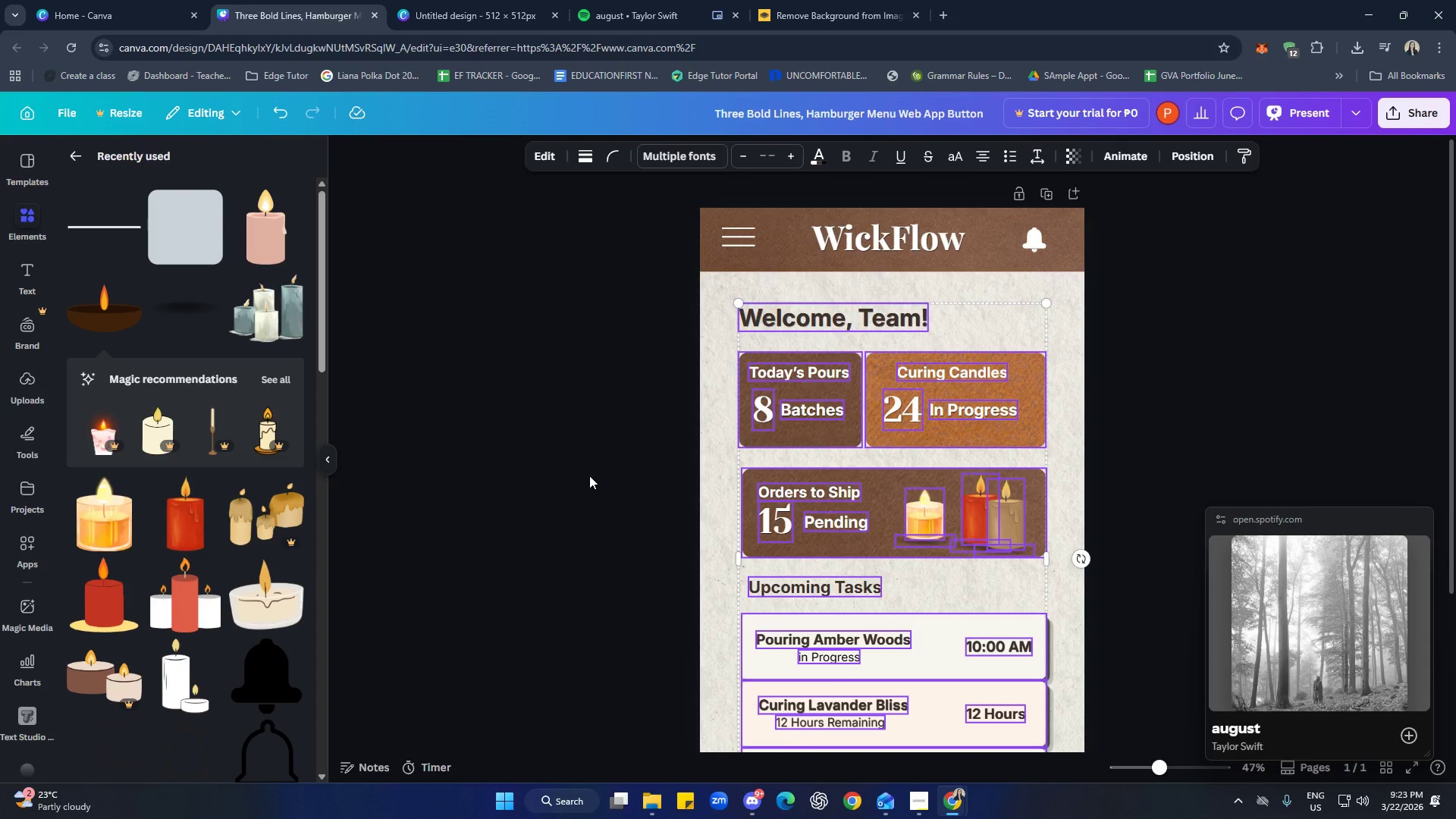 
hold_key(key=ArrowUp, duration=1.27)
 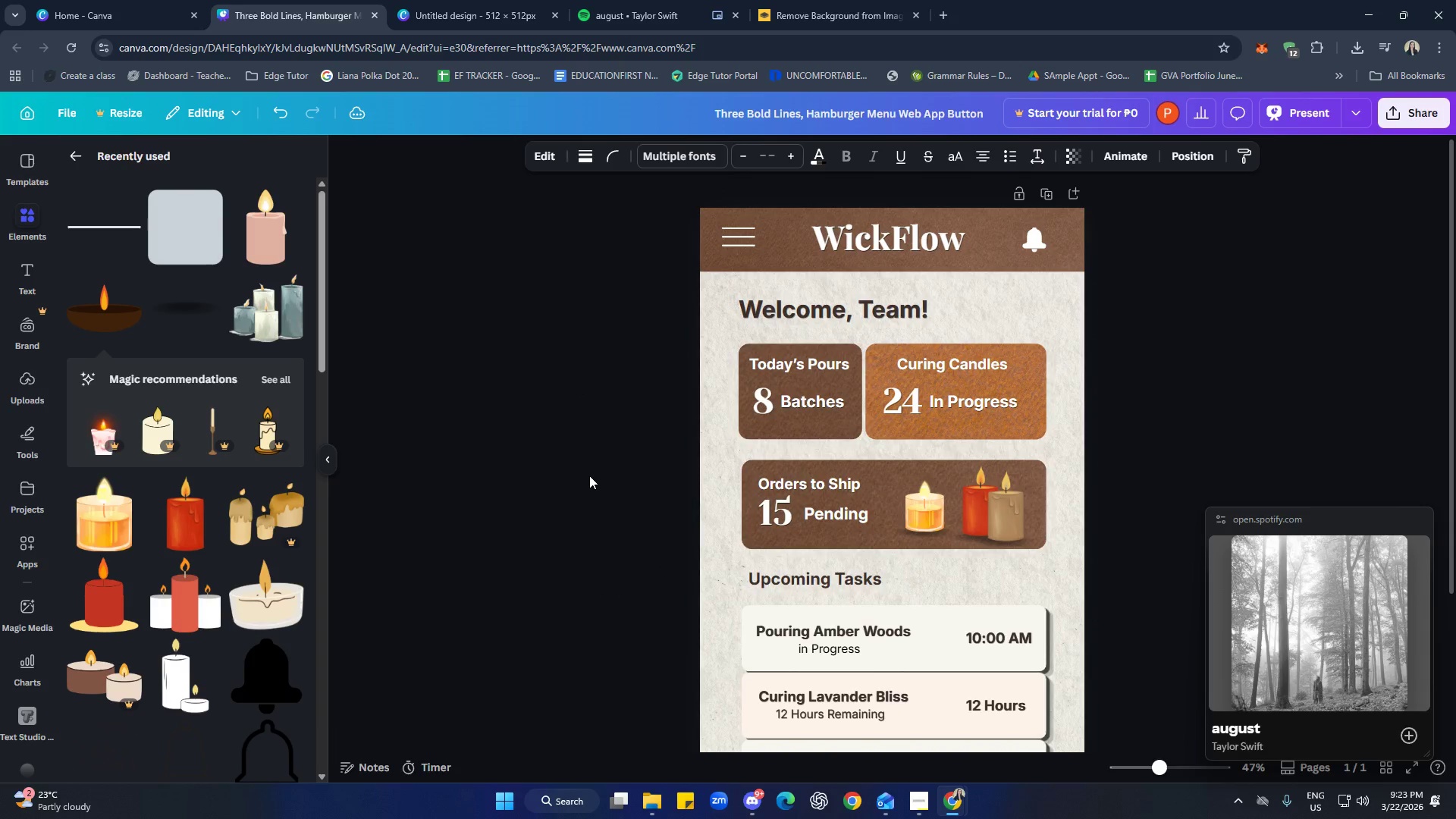 
key(ArrowUp)
 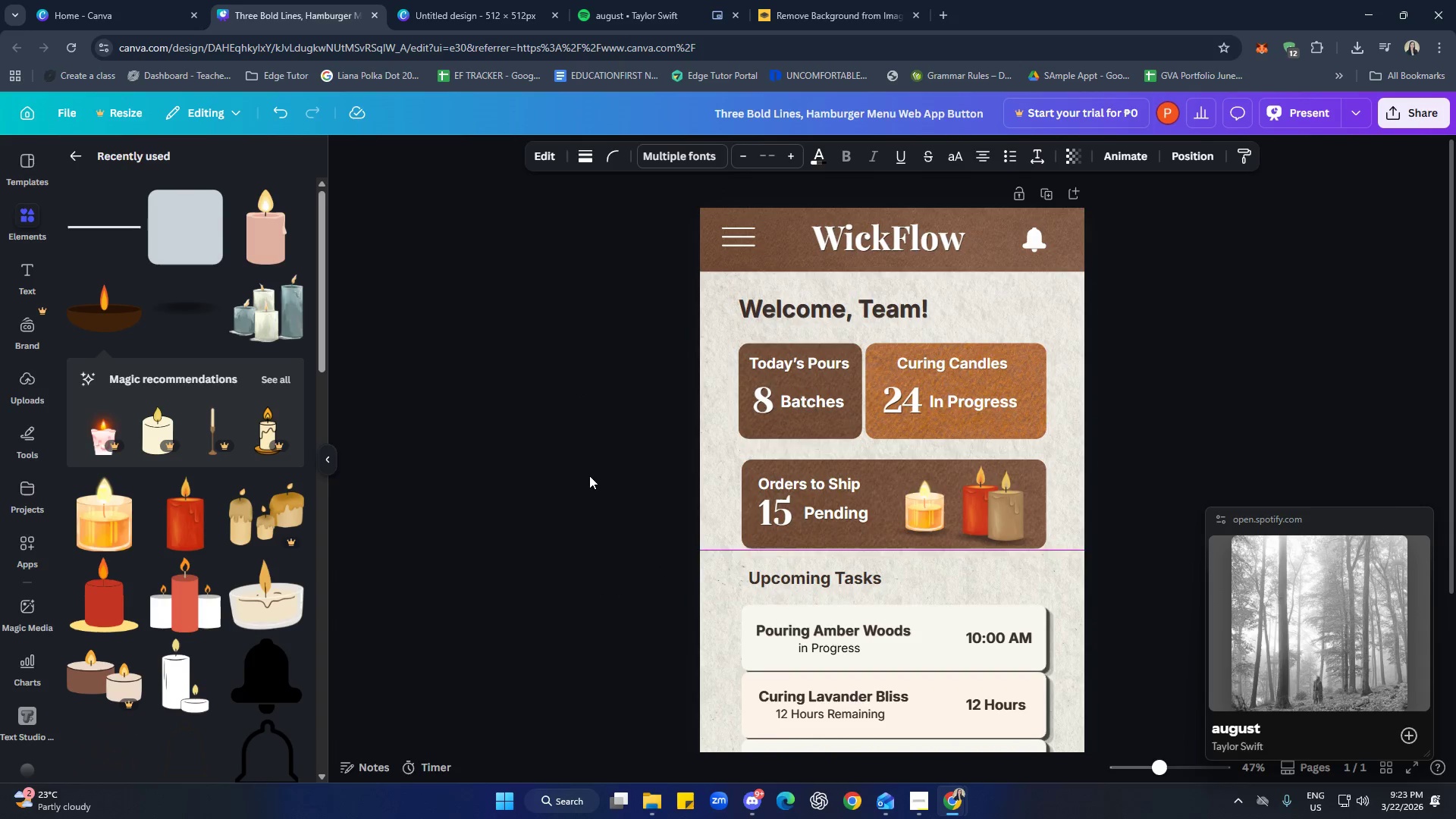 
key(ArrowUp)
 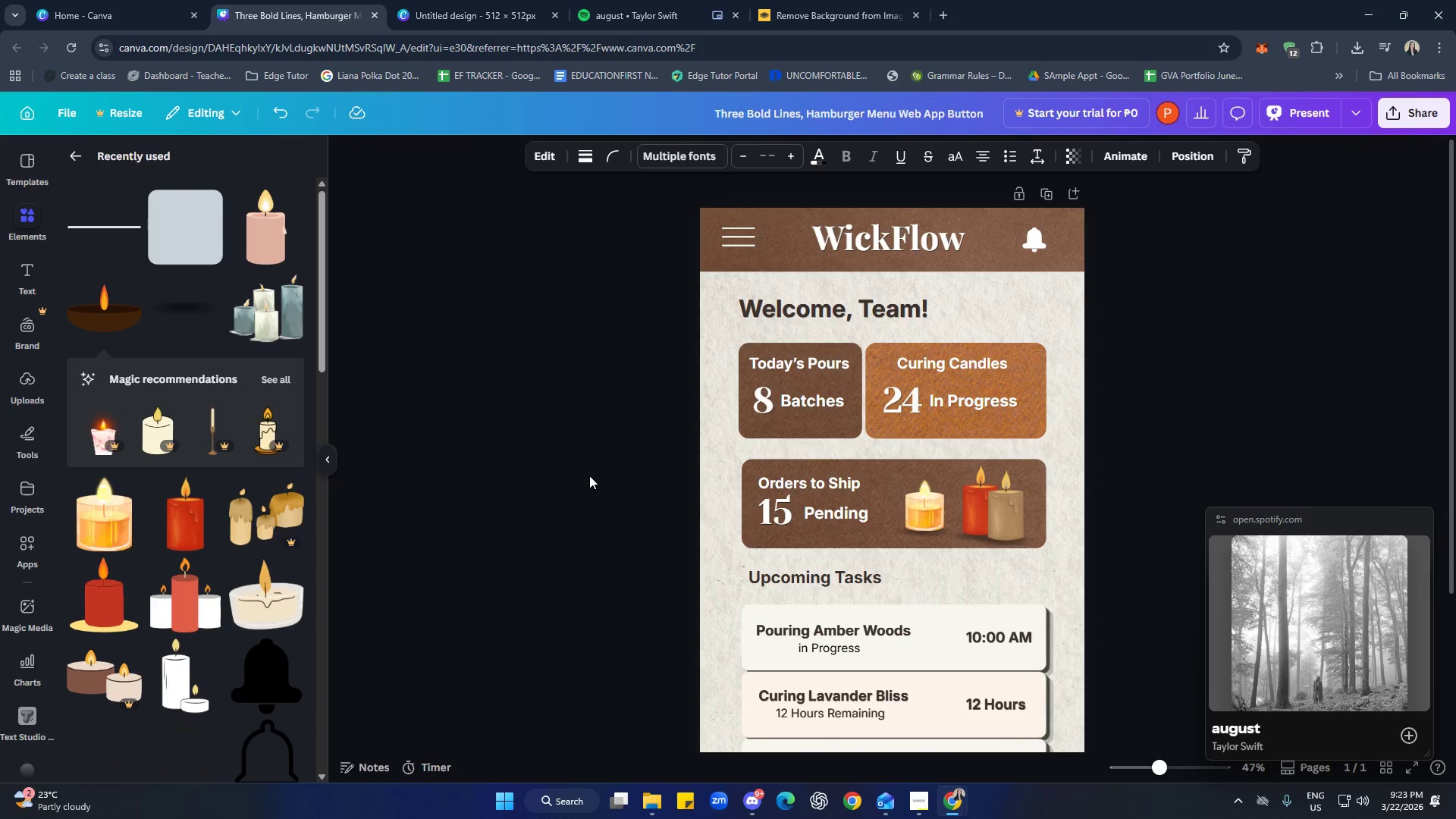 
key(ArrowUp)
 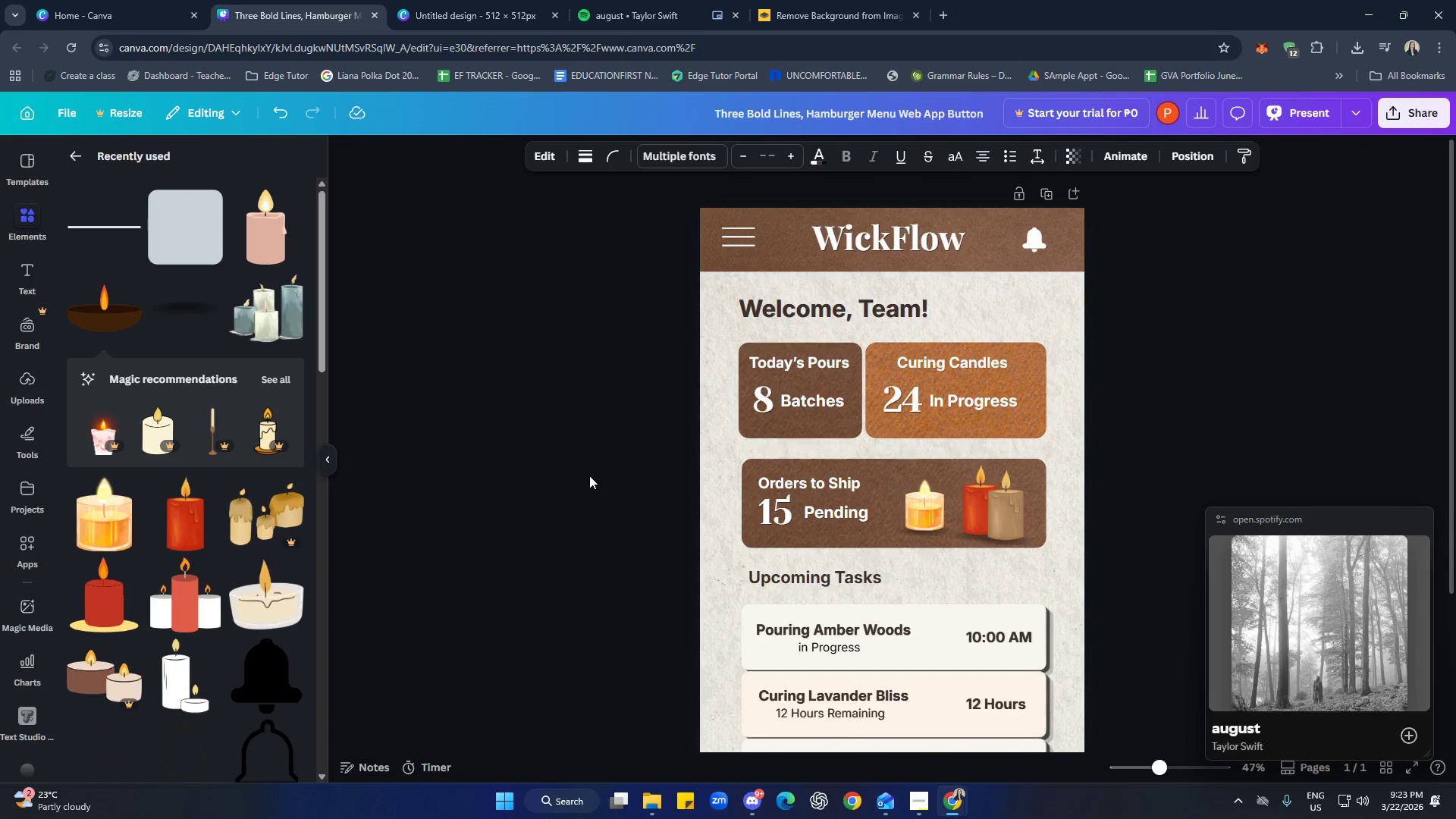 
key(ArrowUp)
 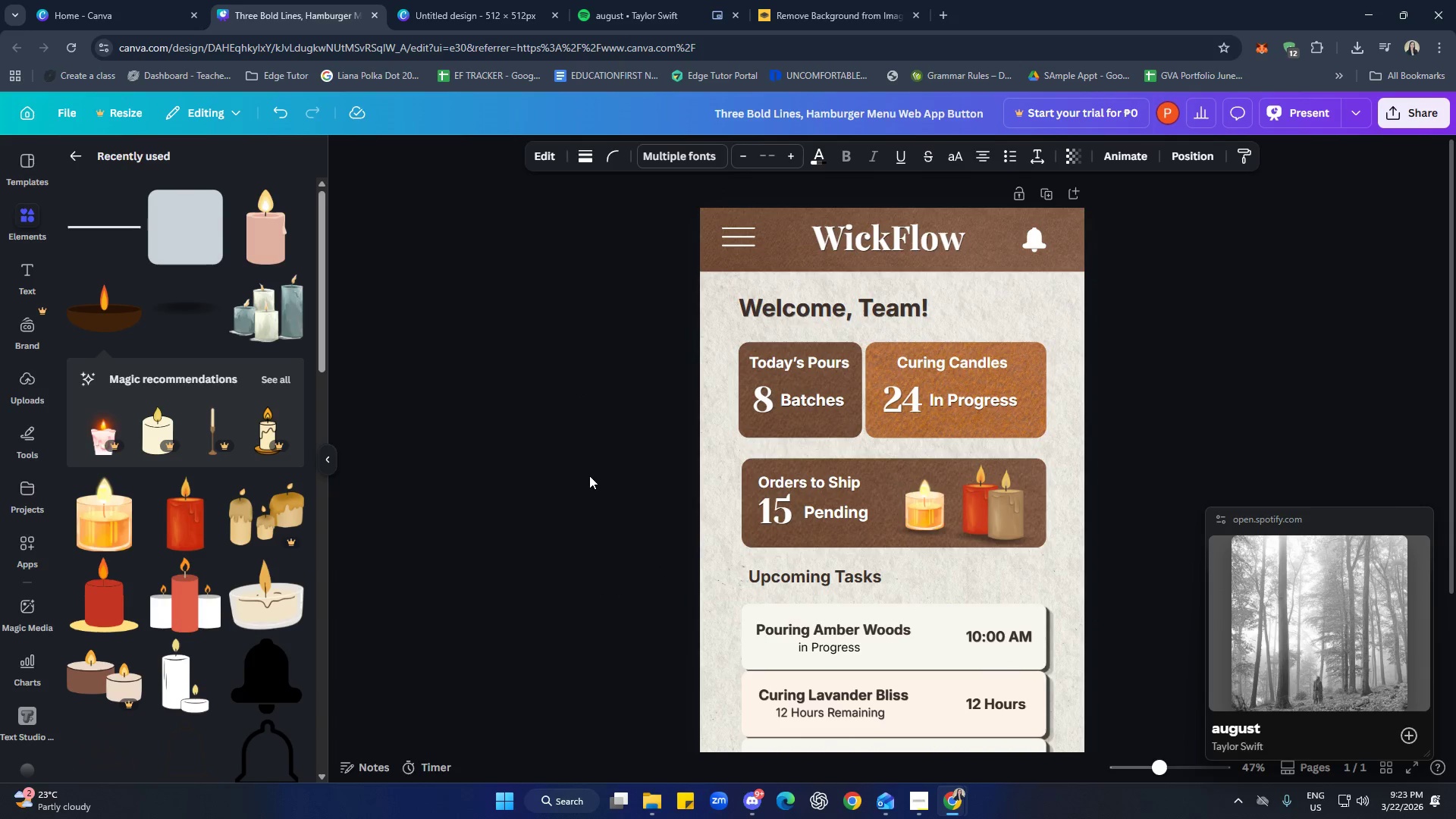 
key(ArrowUp)
 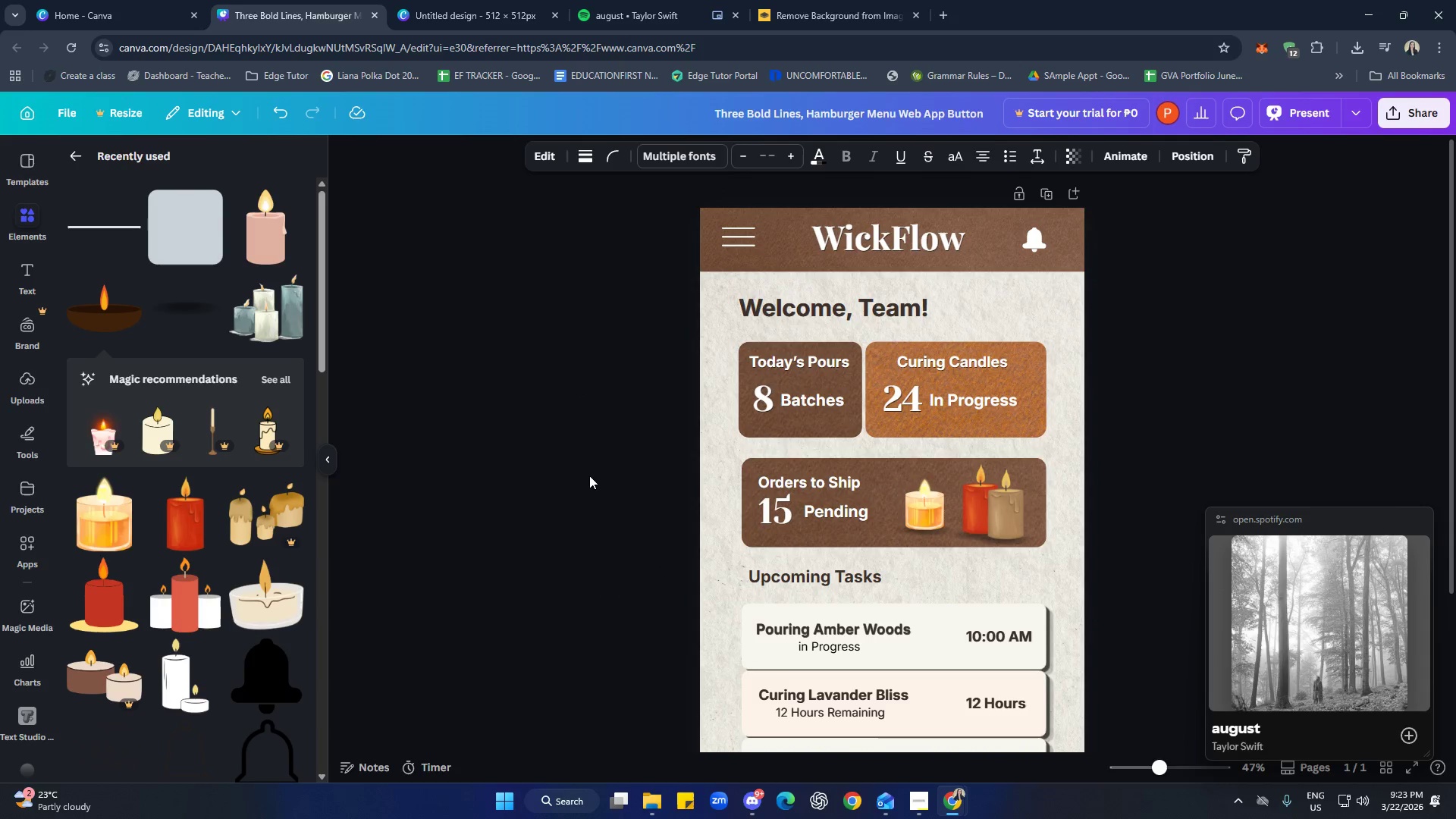 
key(ArrowUp)
 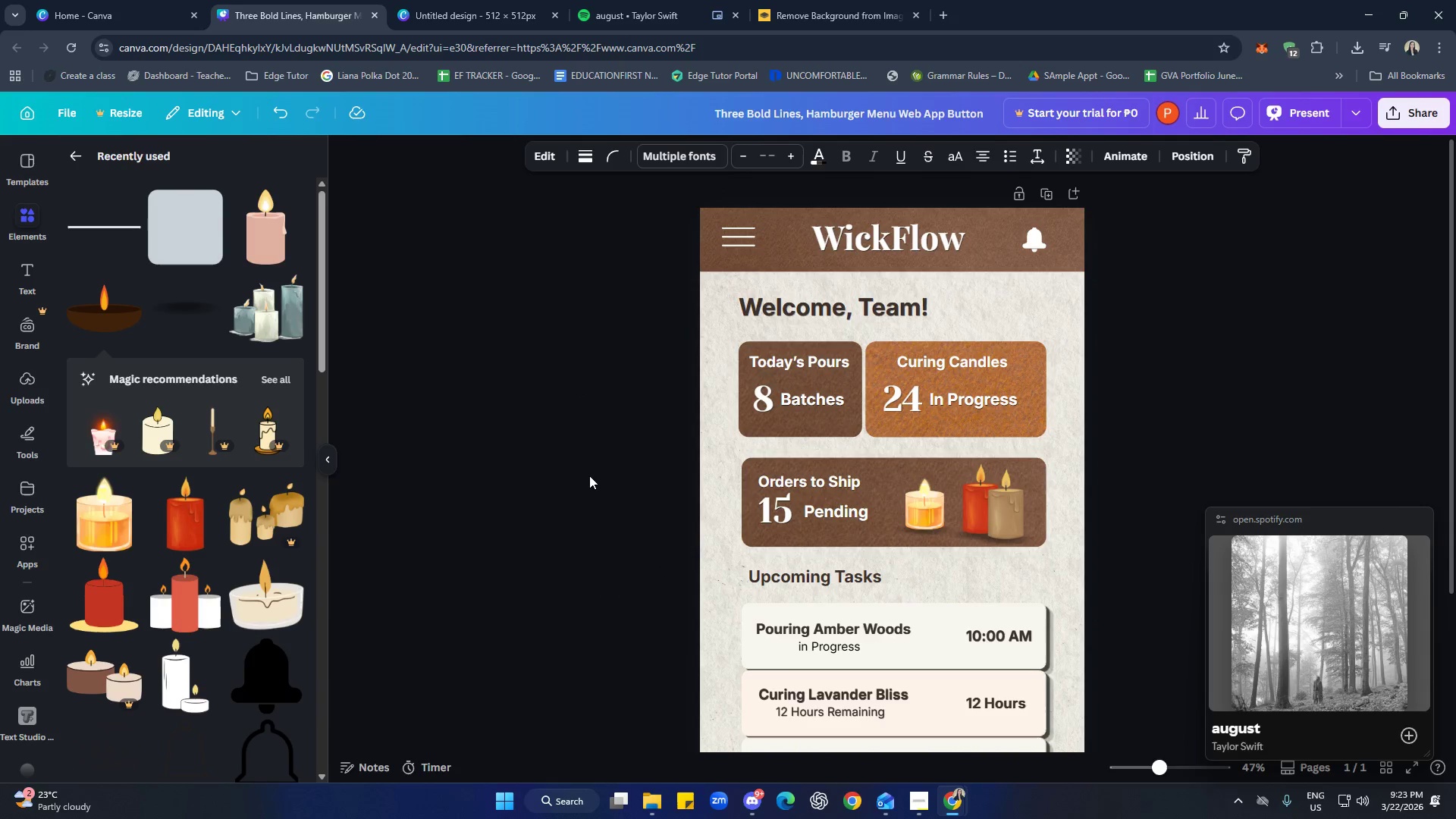 
key(ArrowUp)
 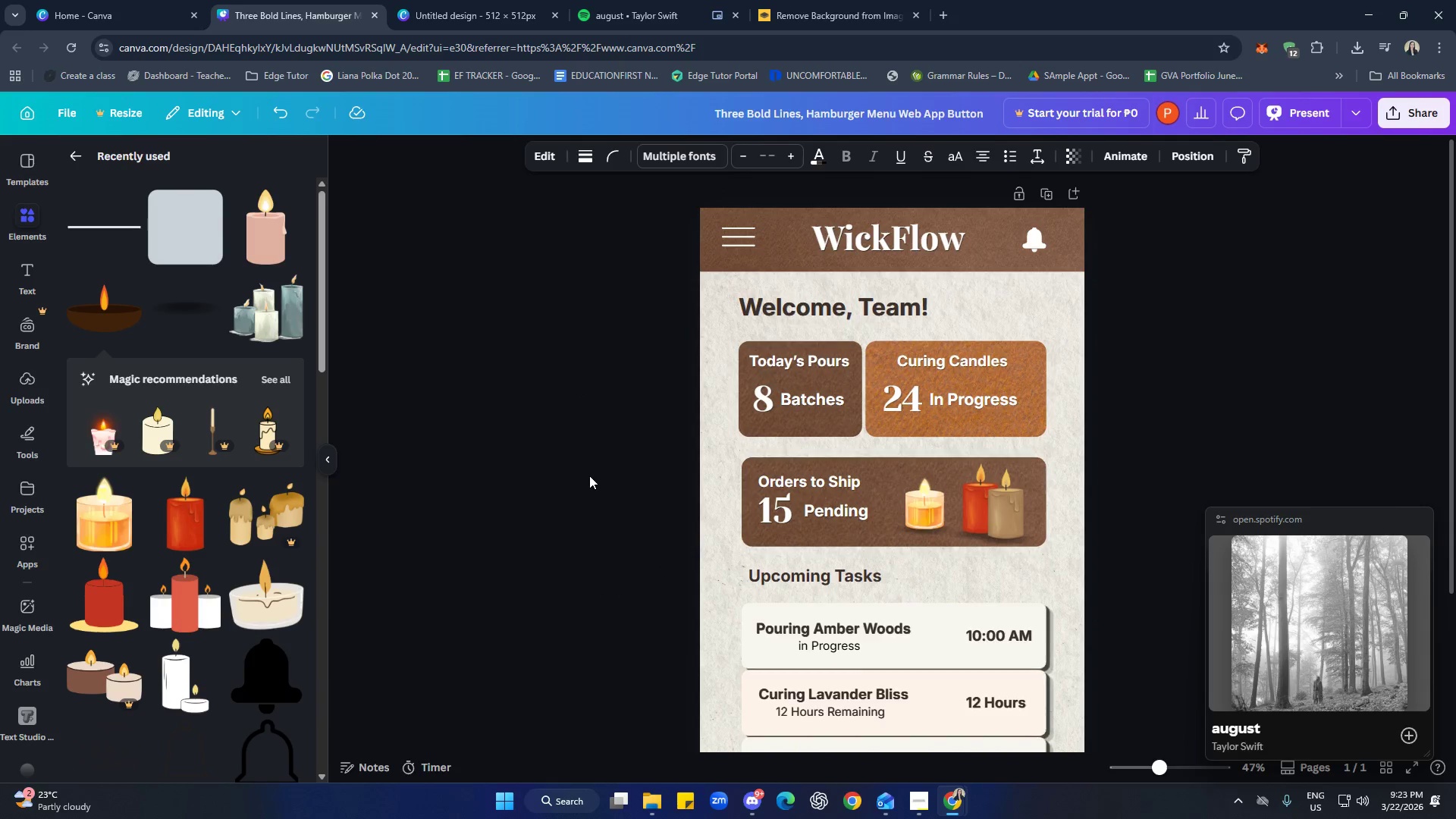 
key(ArrowUp)
 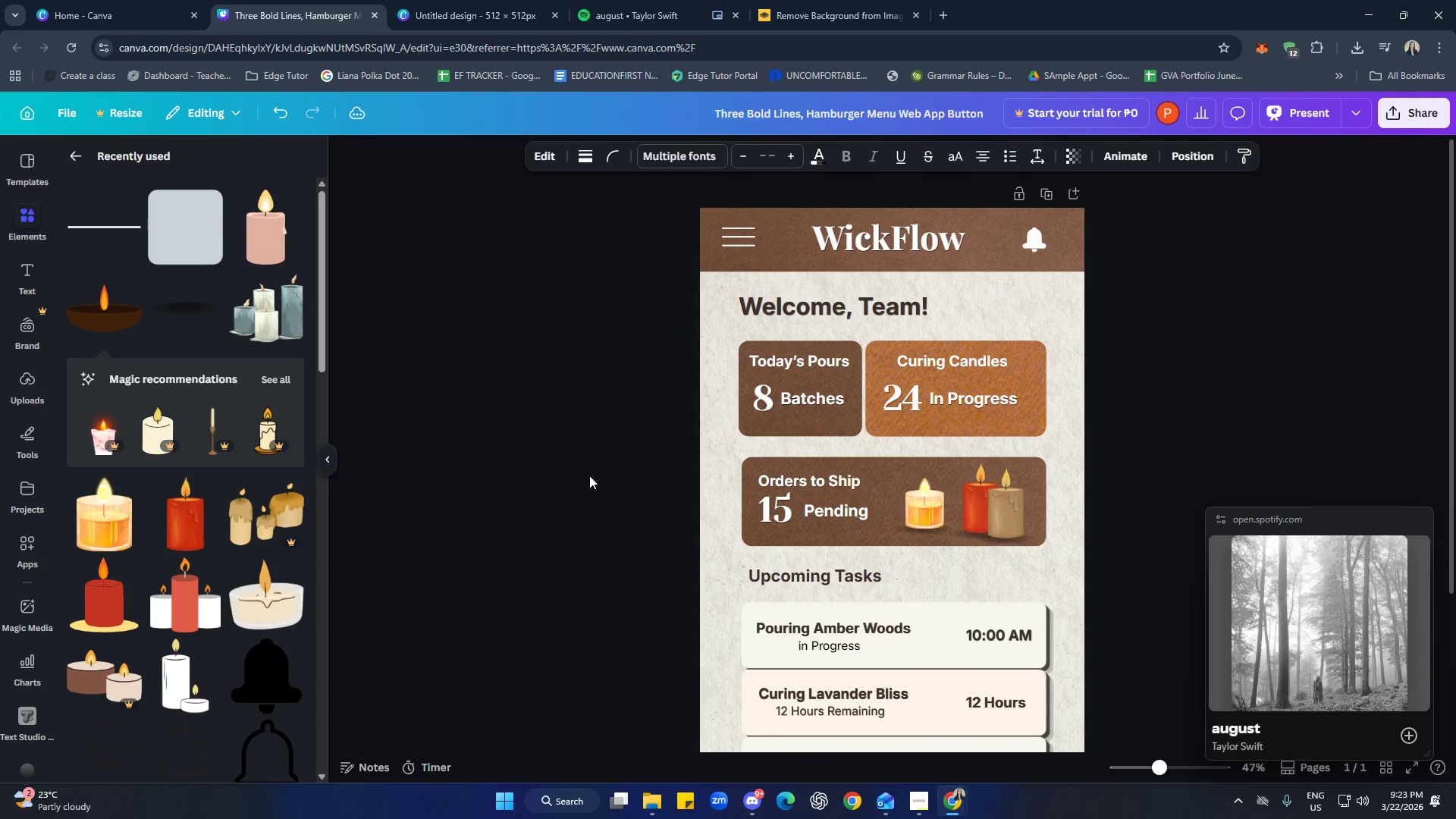 
key(ArrowUp)
 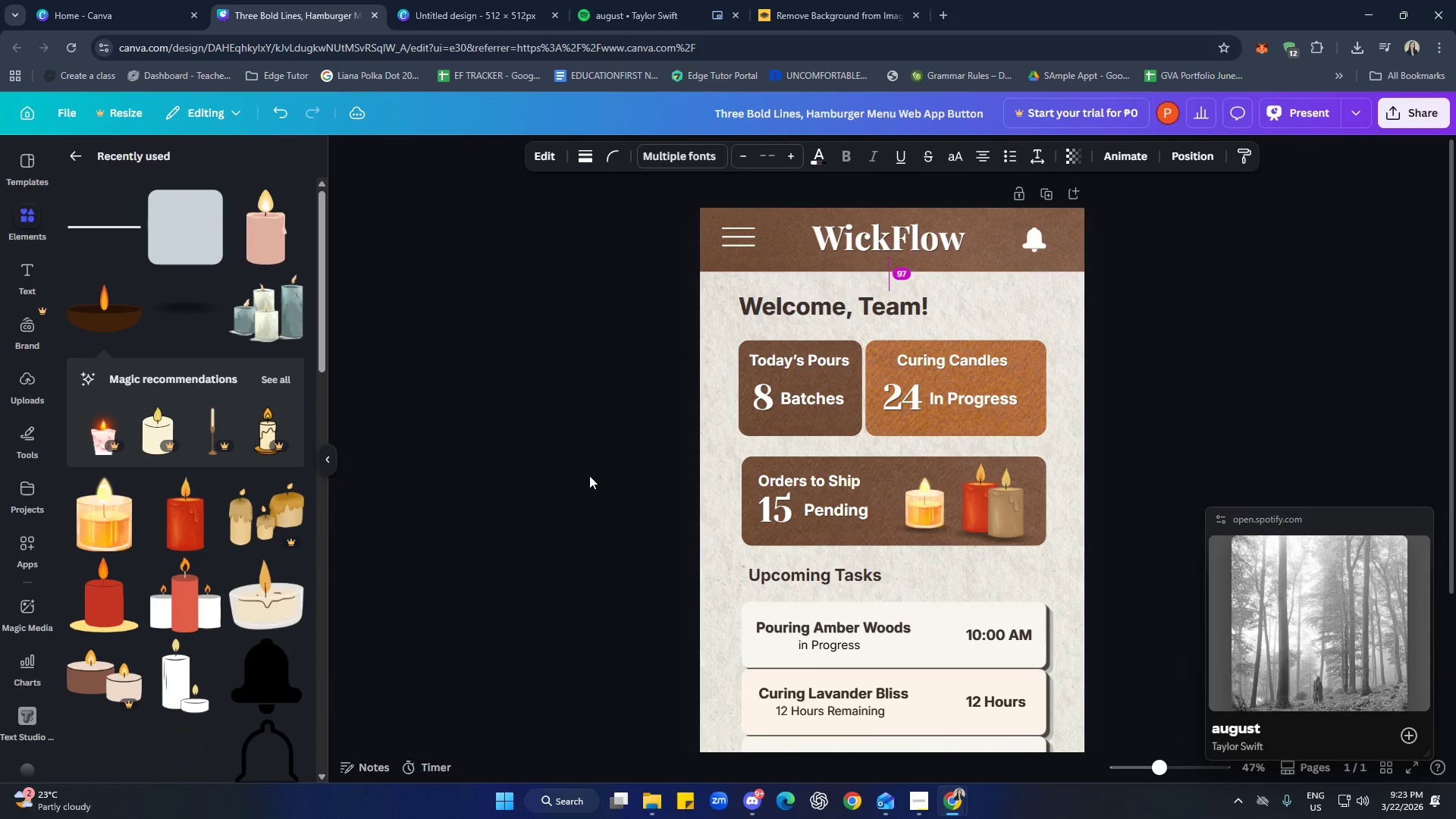 
key(ArrowUp)
 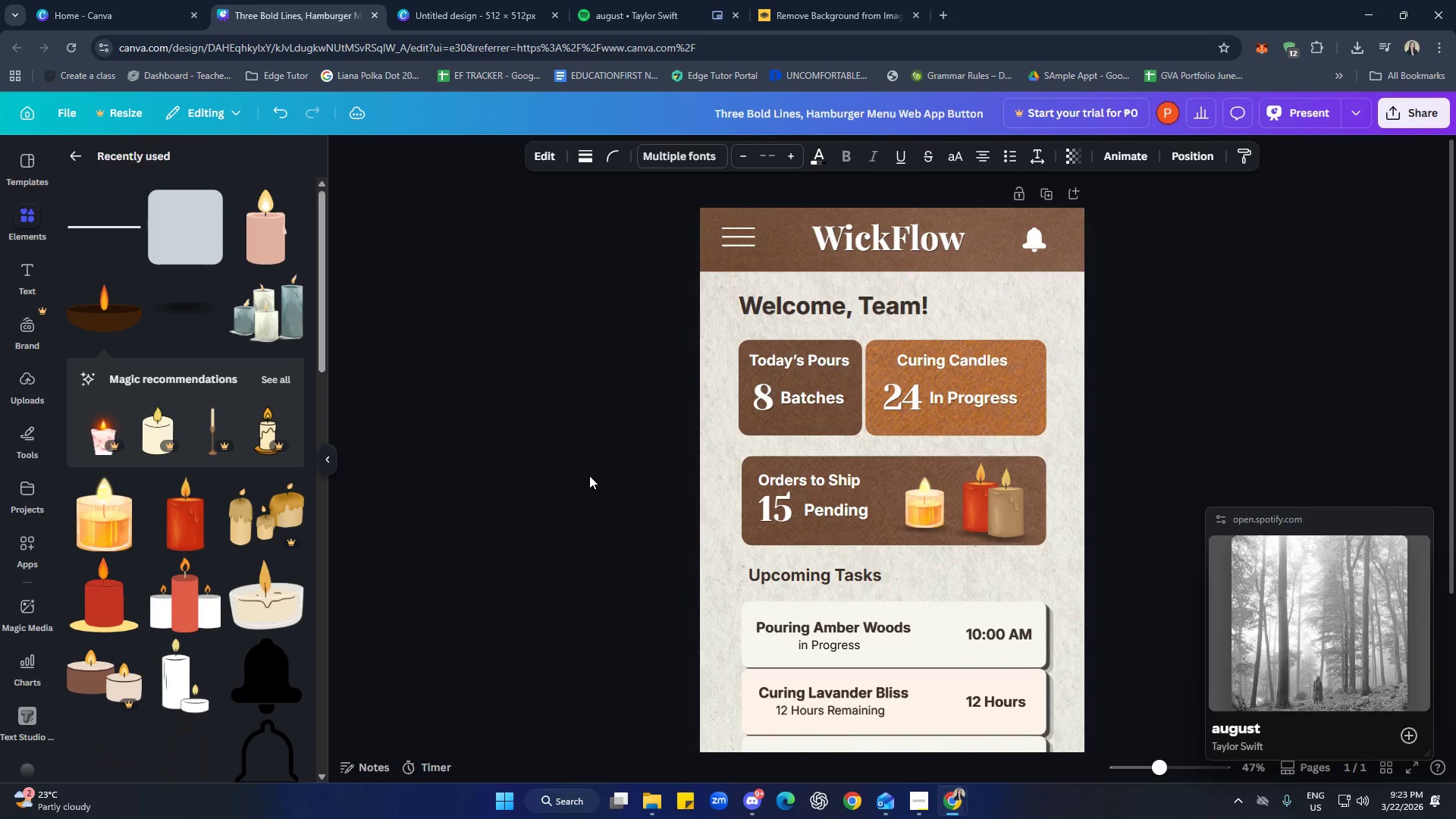 
key(ArrowUp)
 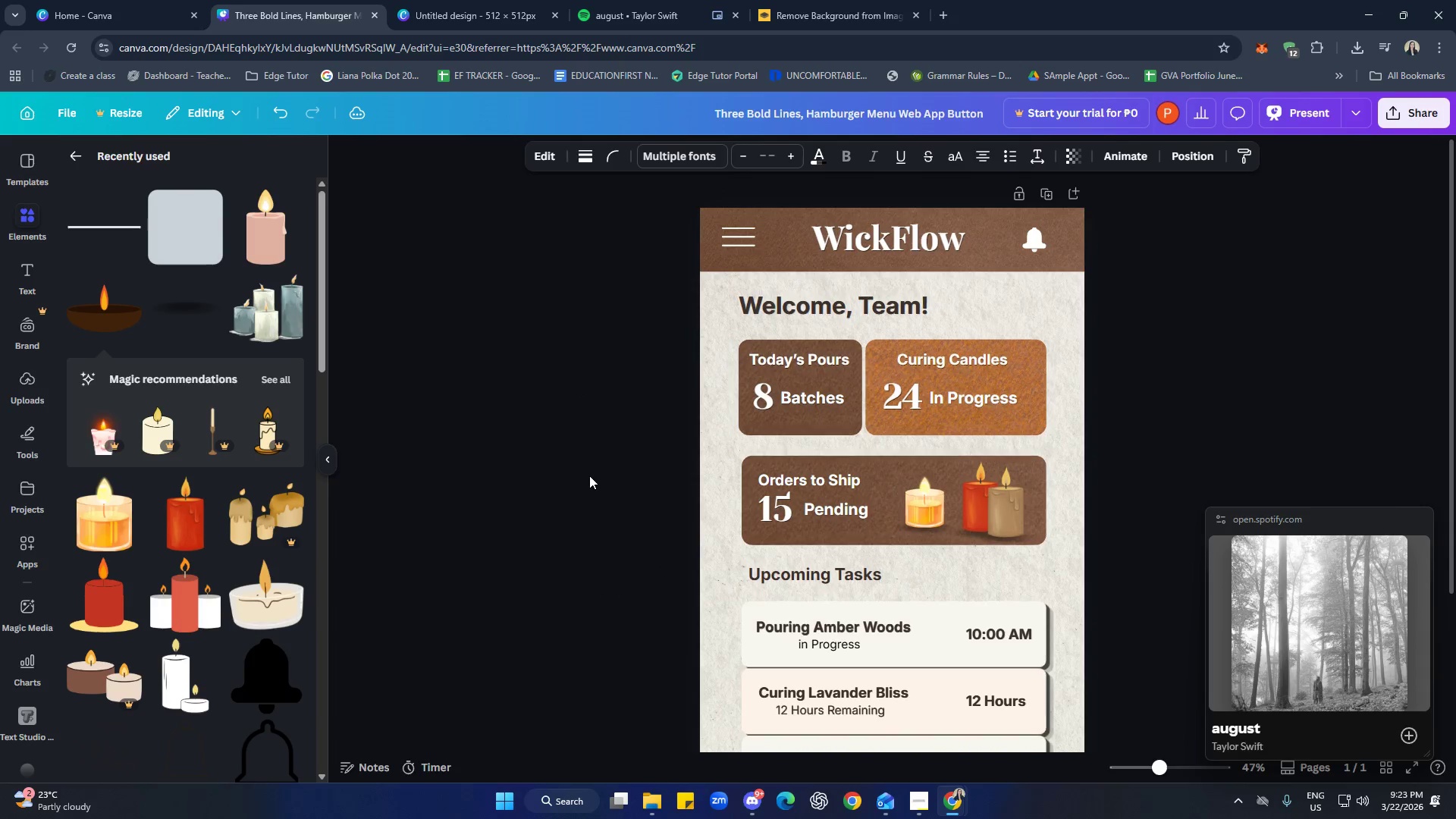 
key(ArrowUp)
 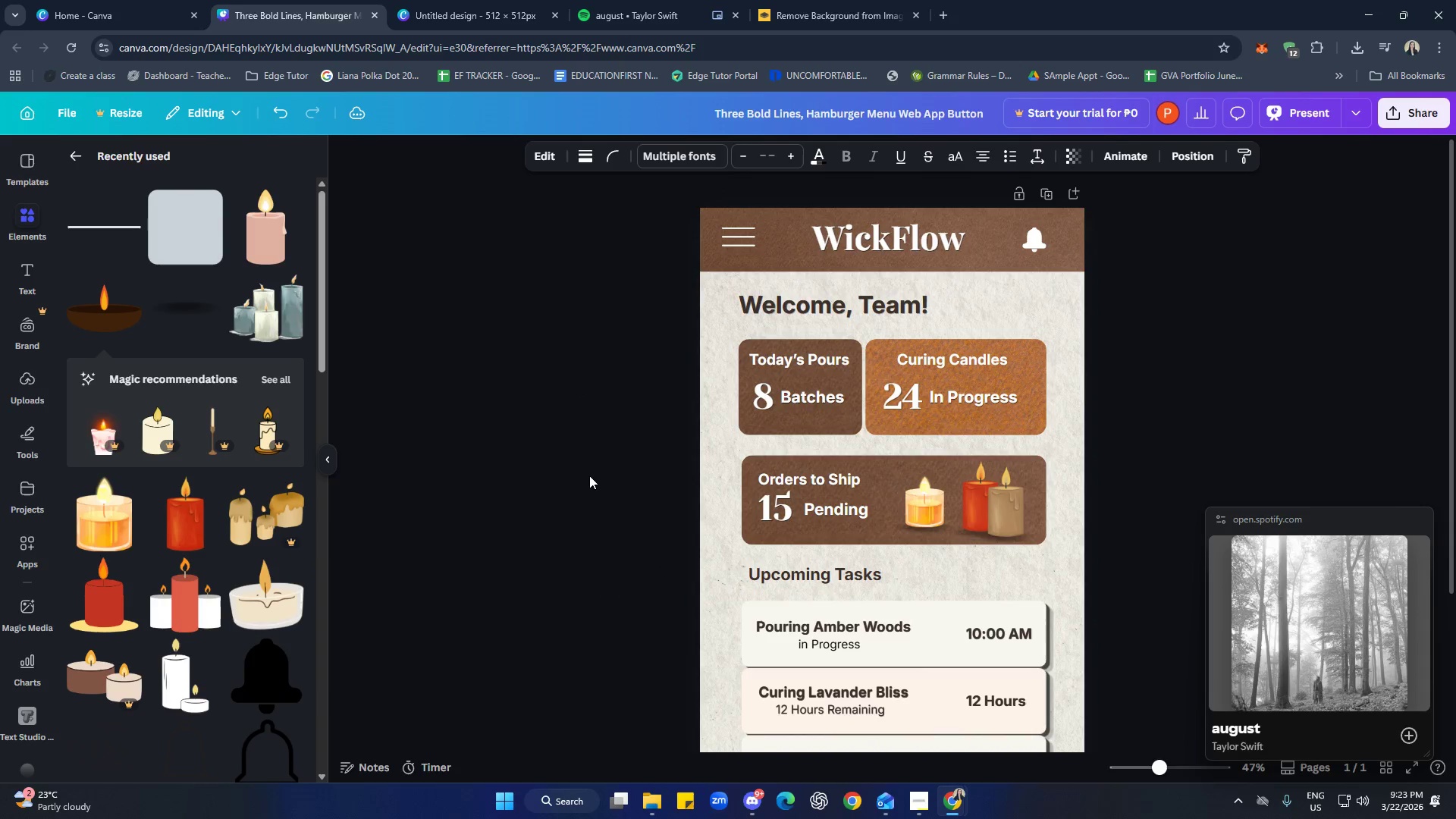 
key(ArrowUp)
 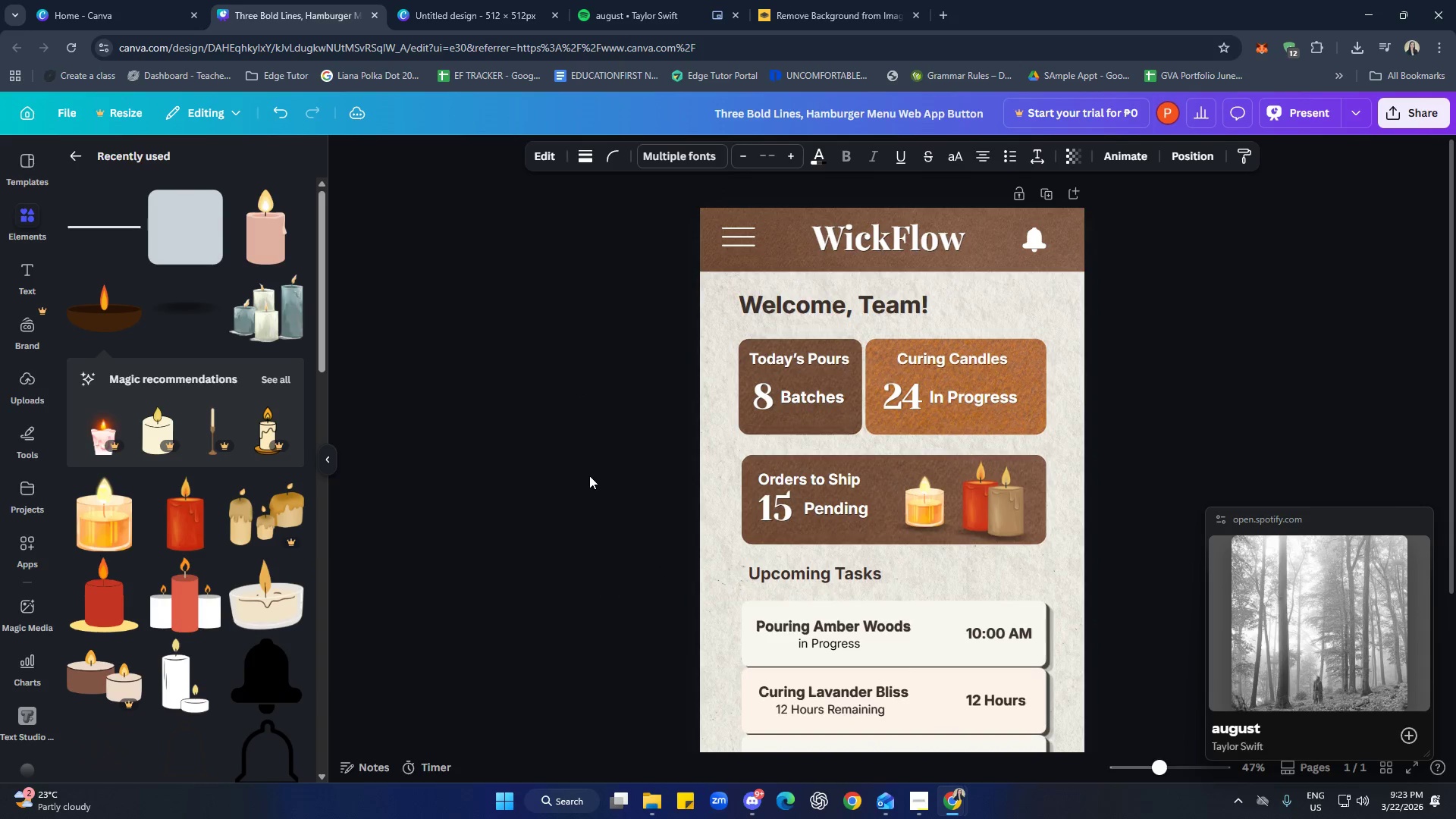 
key(ArrowUp)
 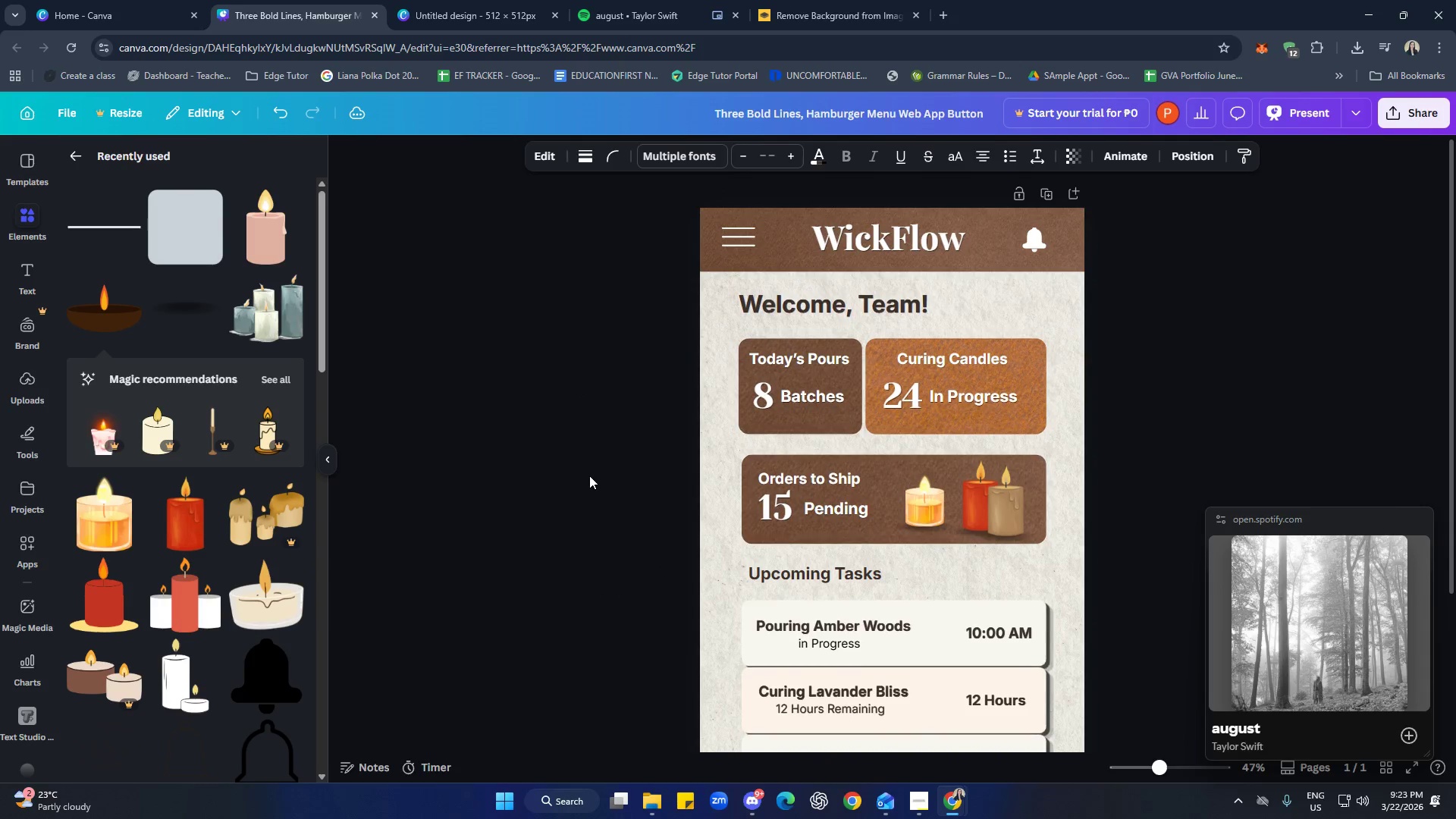 
key(ArrowUp)
 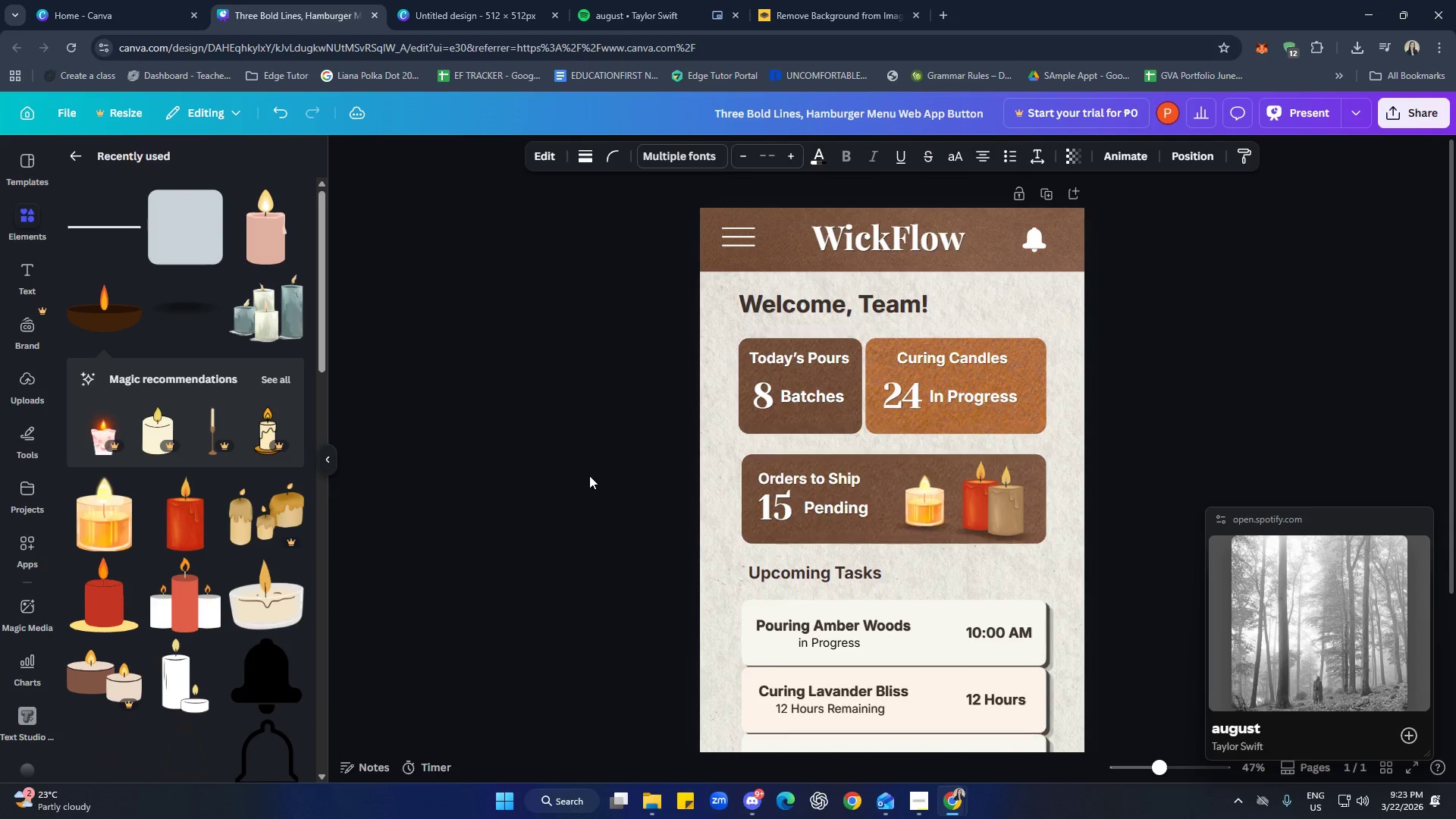 
key(ArrowUp)
 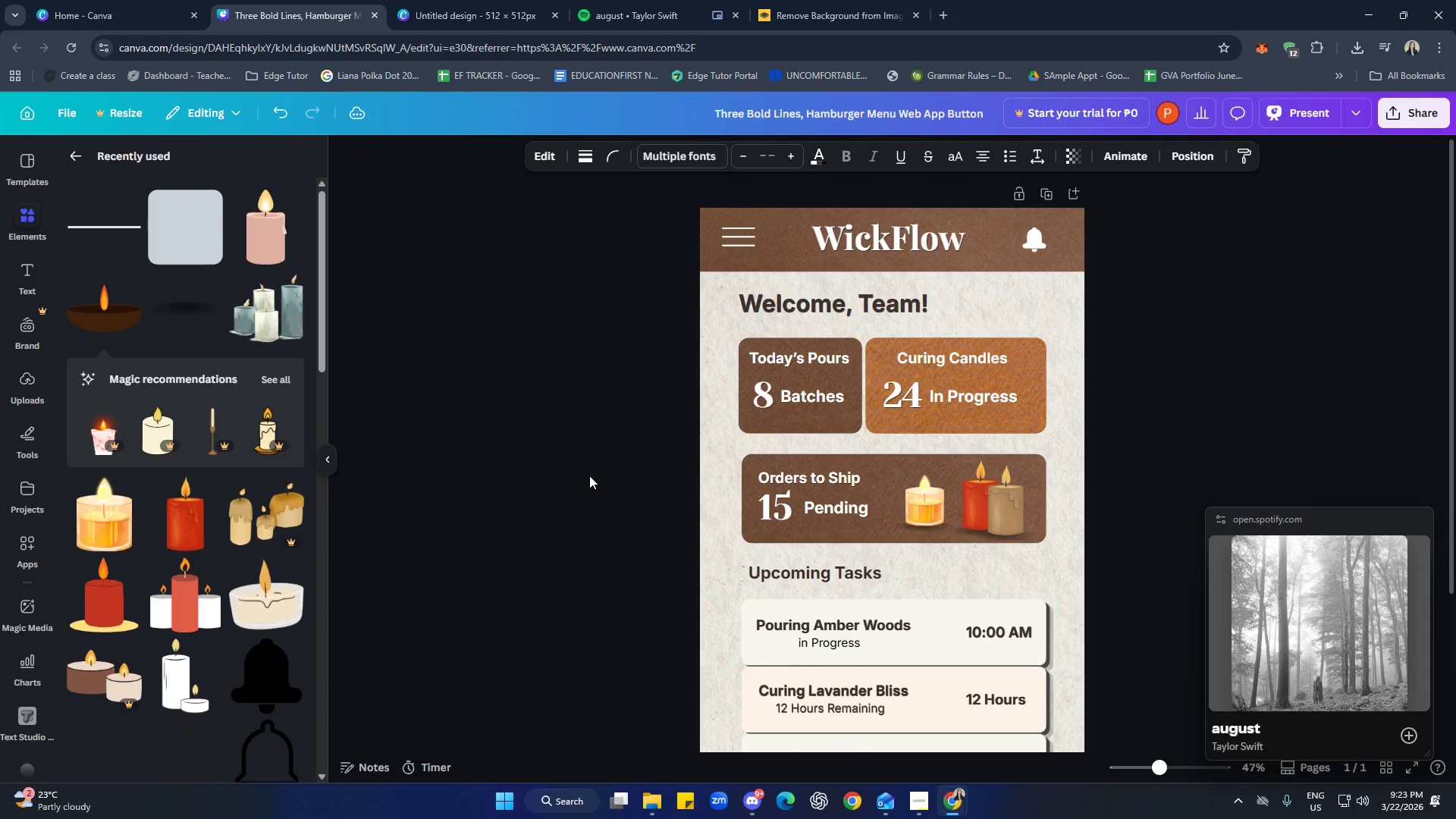 
key(ArrowUp)
 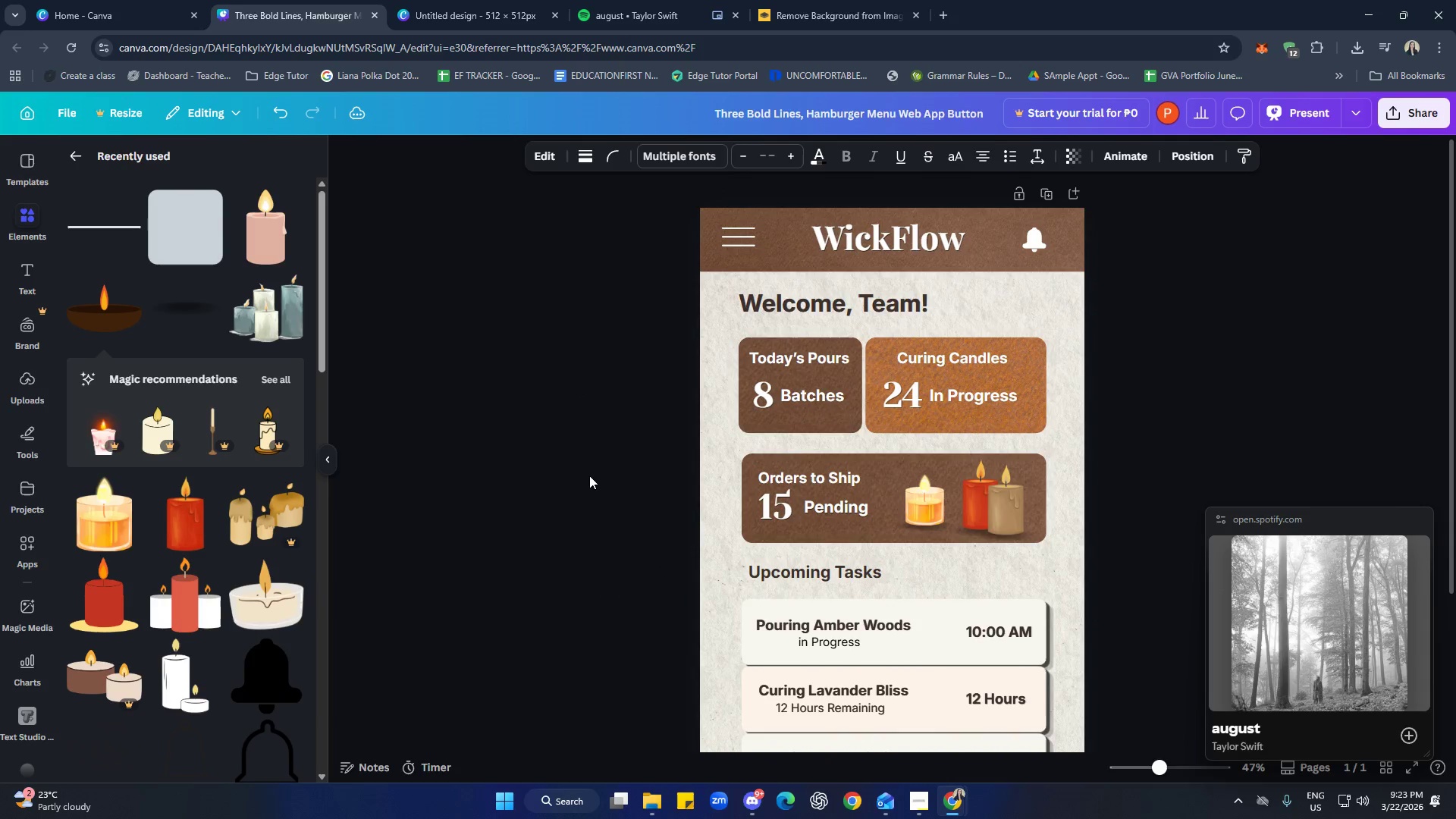 
key(ArrowUp)
 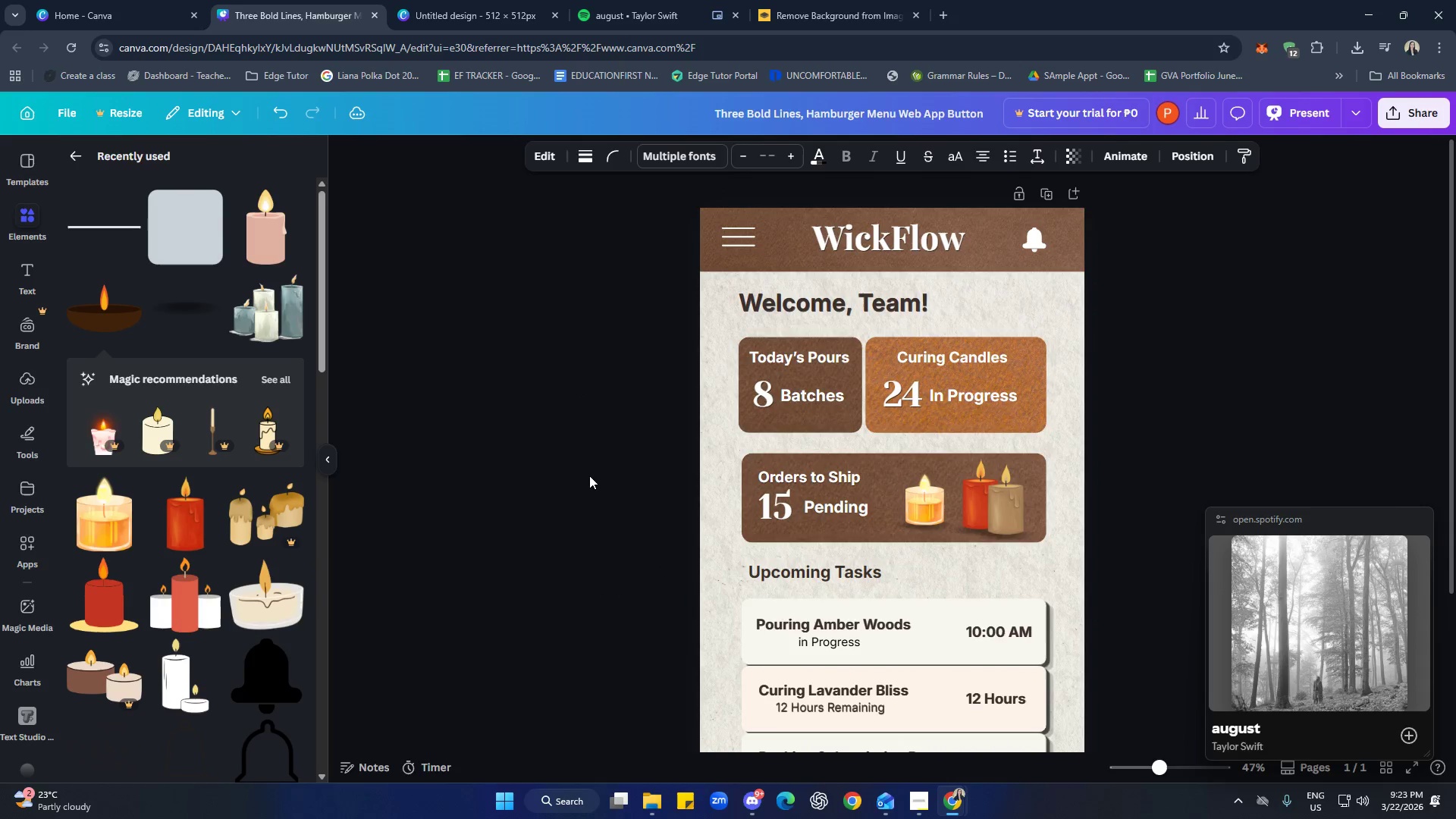 
key(ArrowUp)
 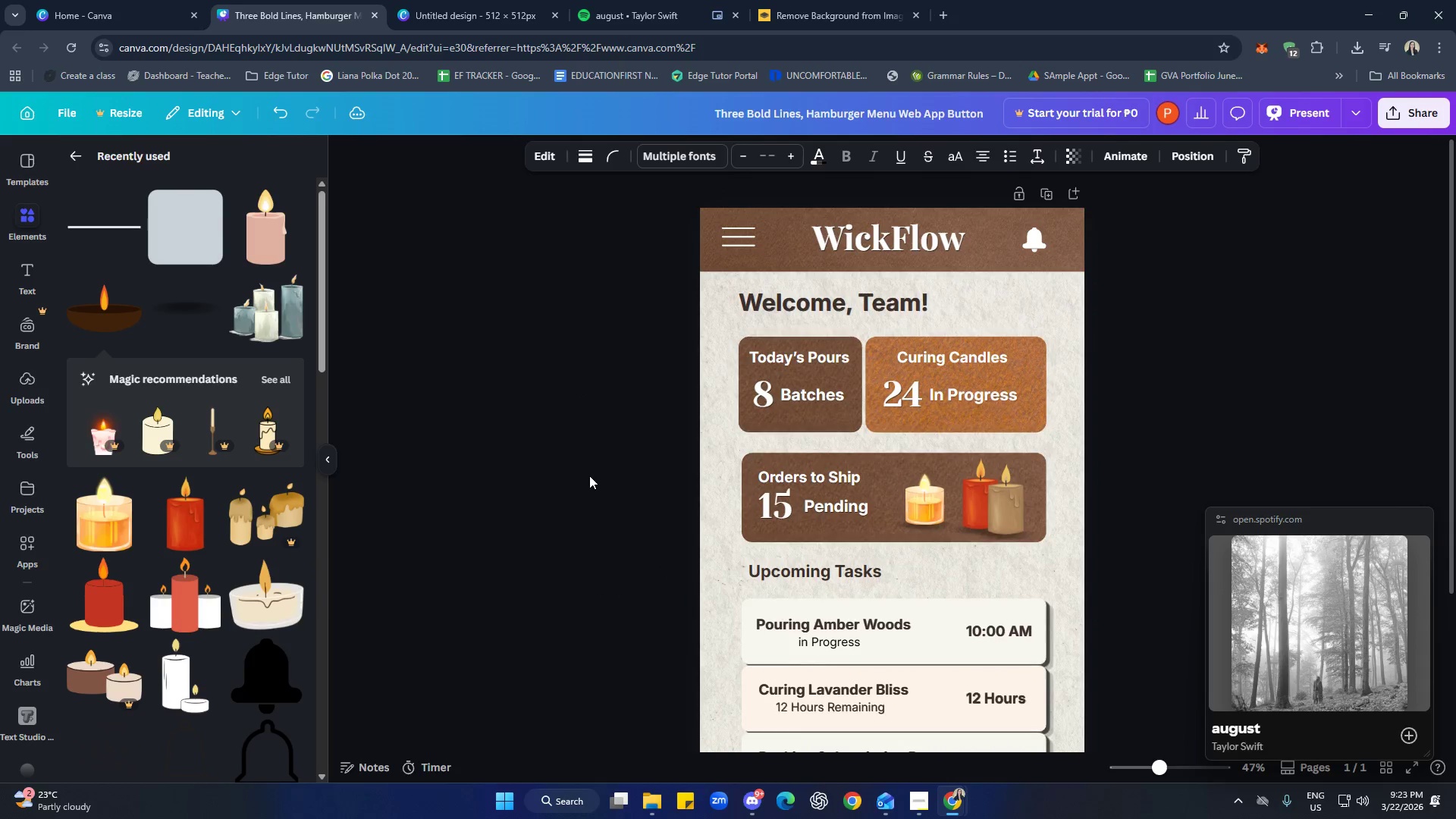 
key(ArrowUp)
 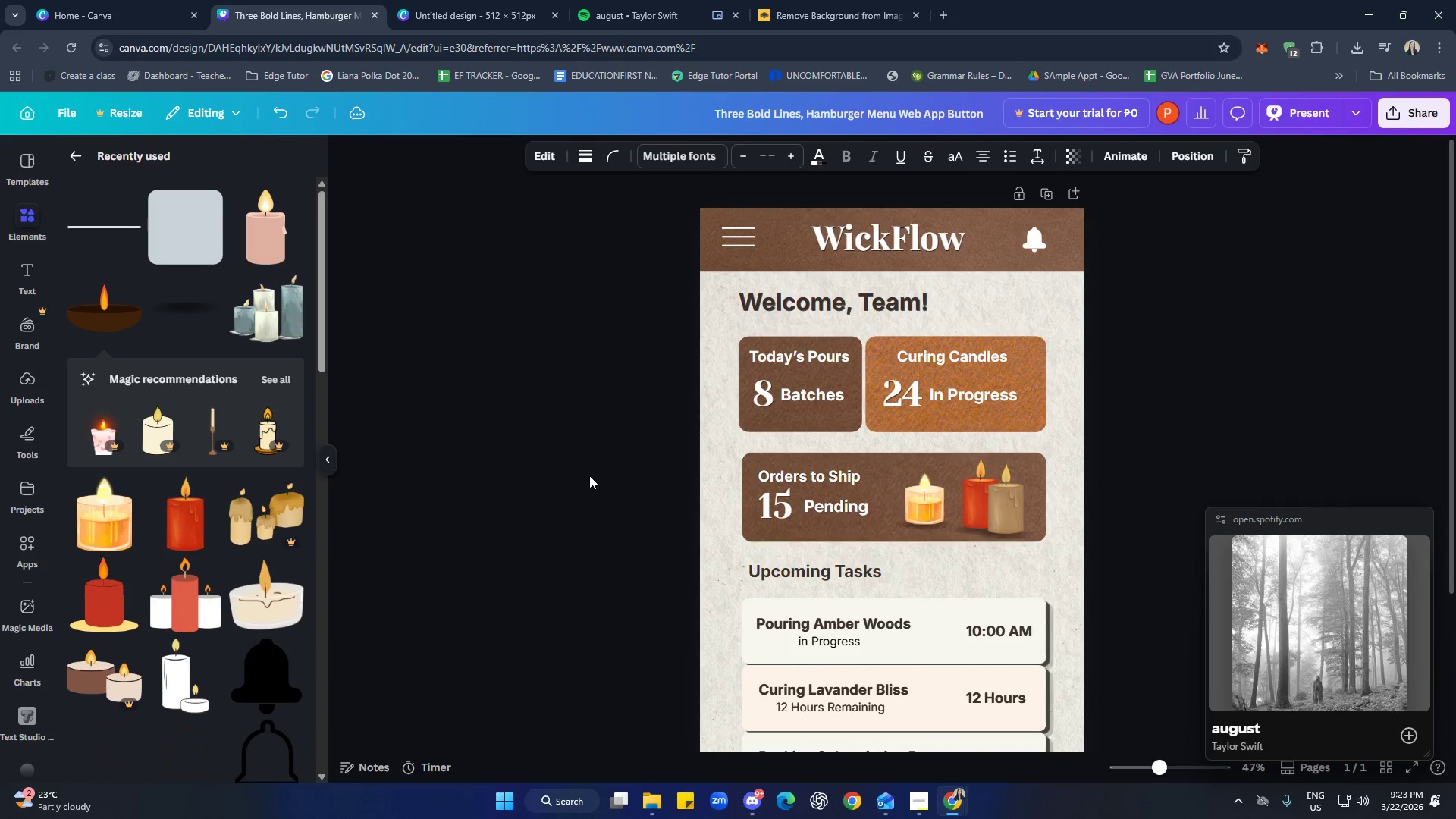 
key(ArrowUp)
 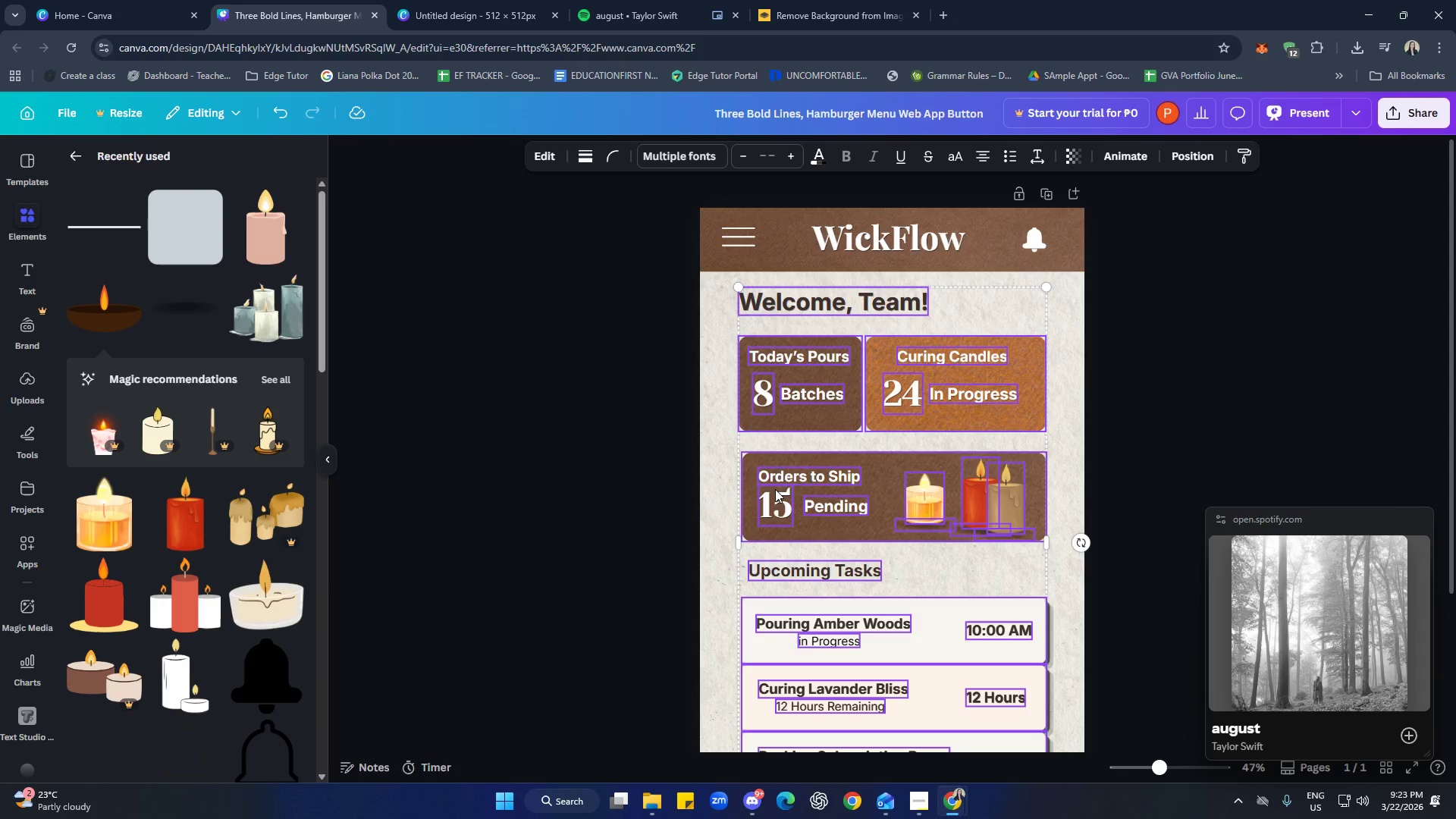 
left_click([1263, 376])
 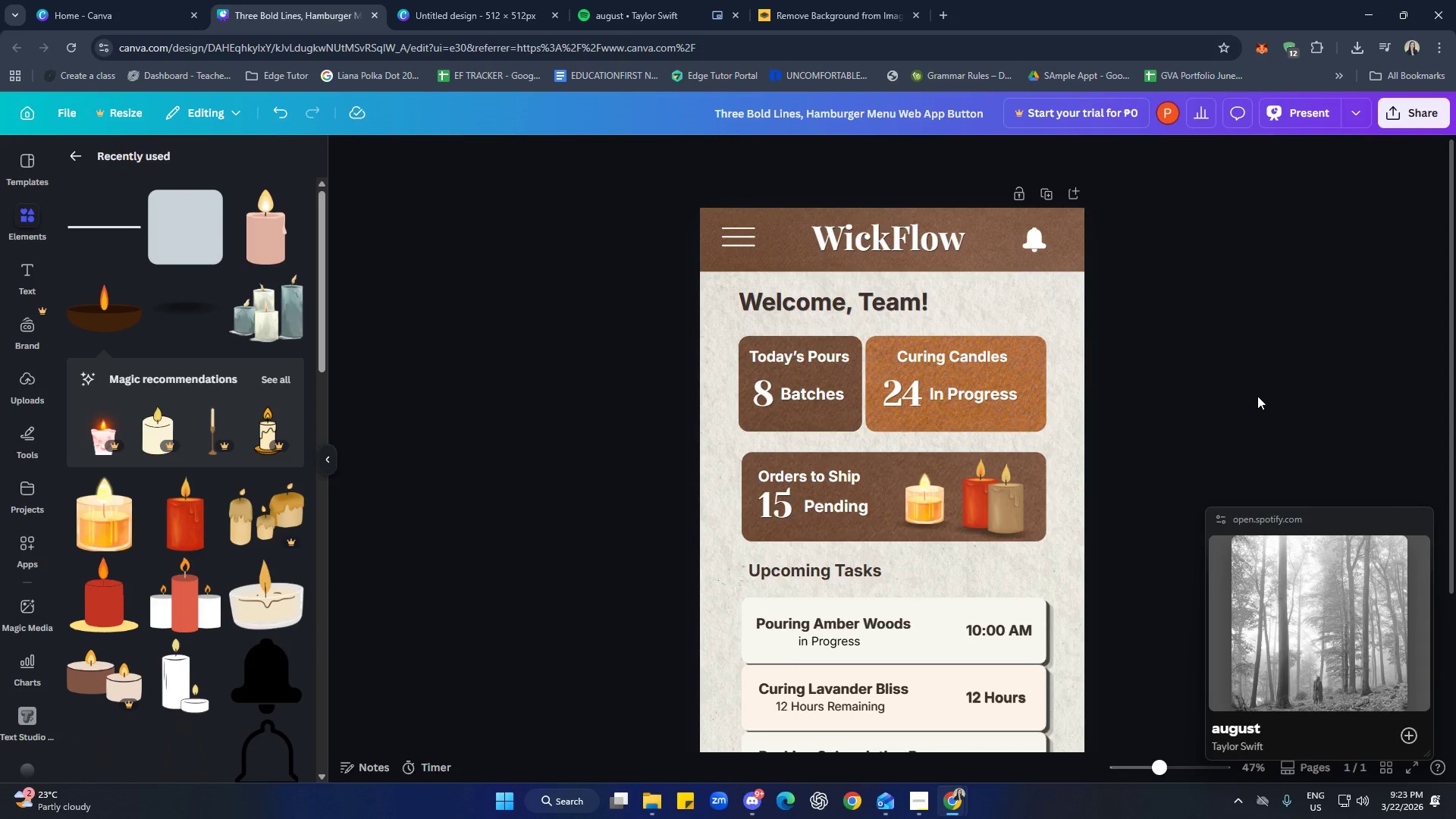 
scroll: coordinate [1228, 414], scroll_direction: down, amount: 4.0
 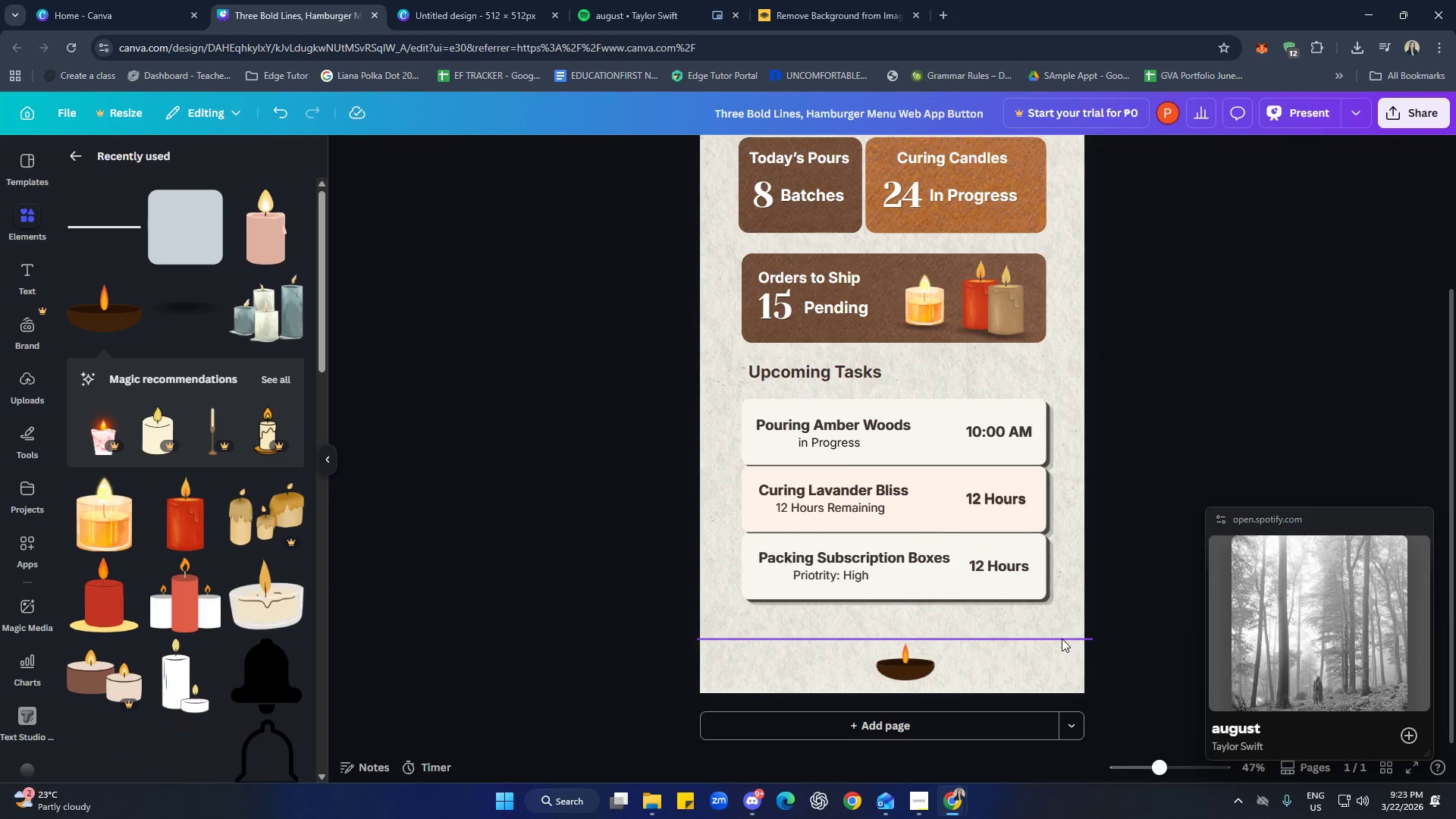 
left_click([1061, 638])
 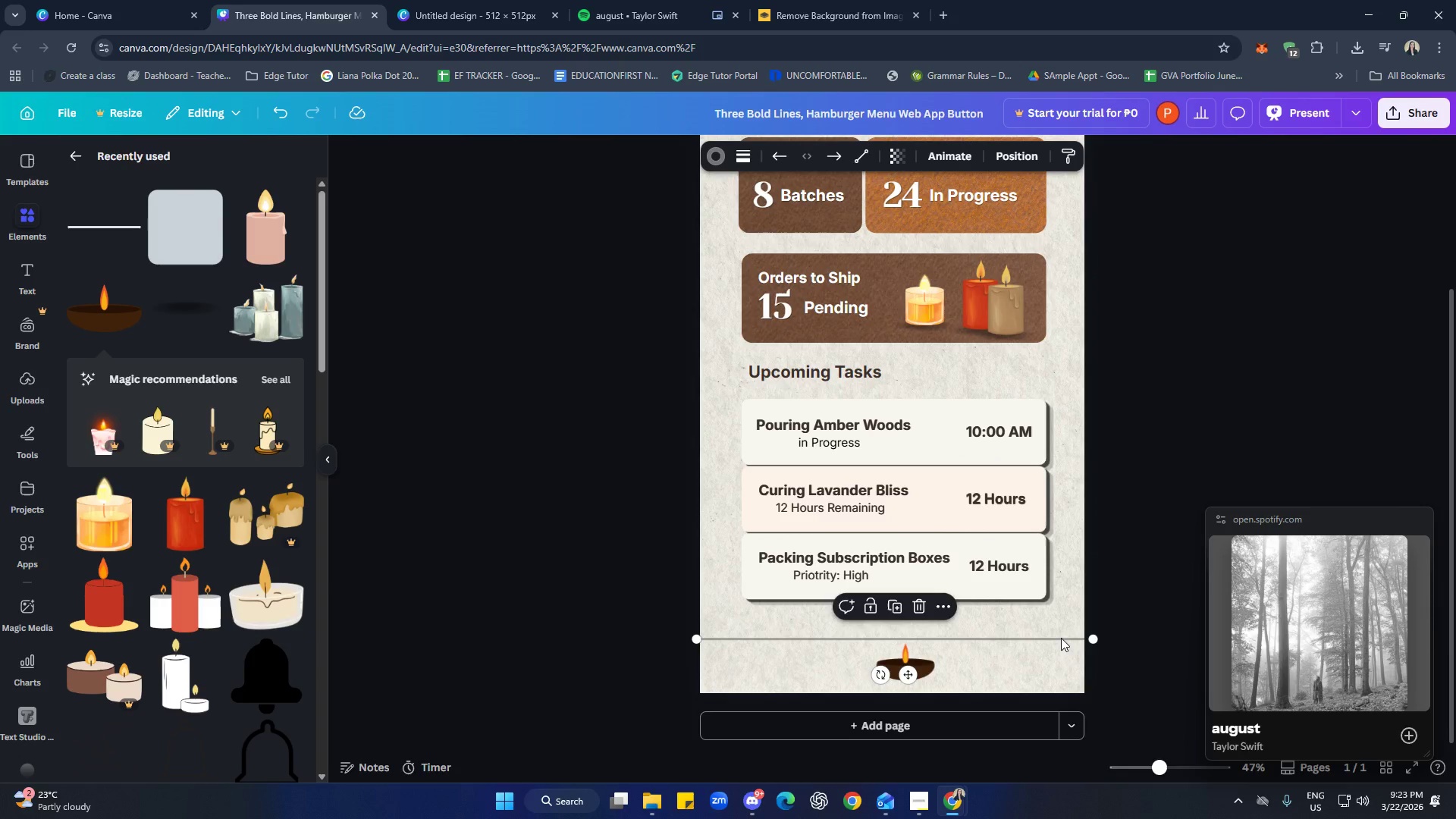 
key(ArrowUp)
 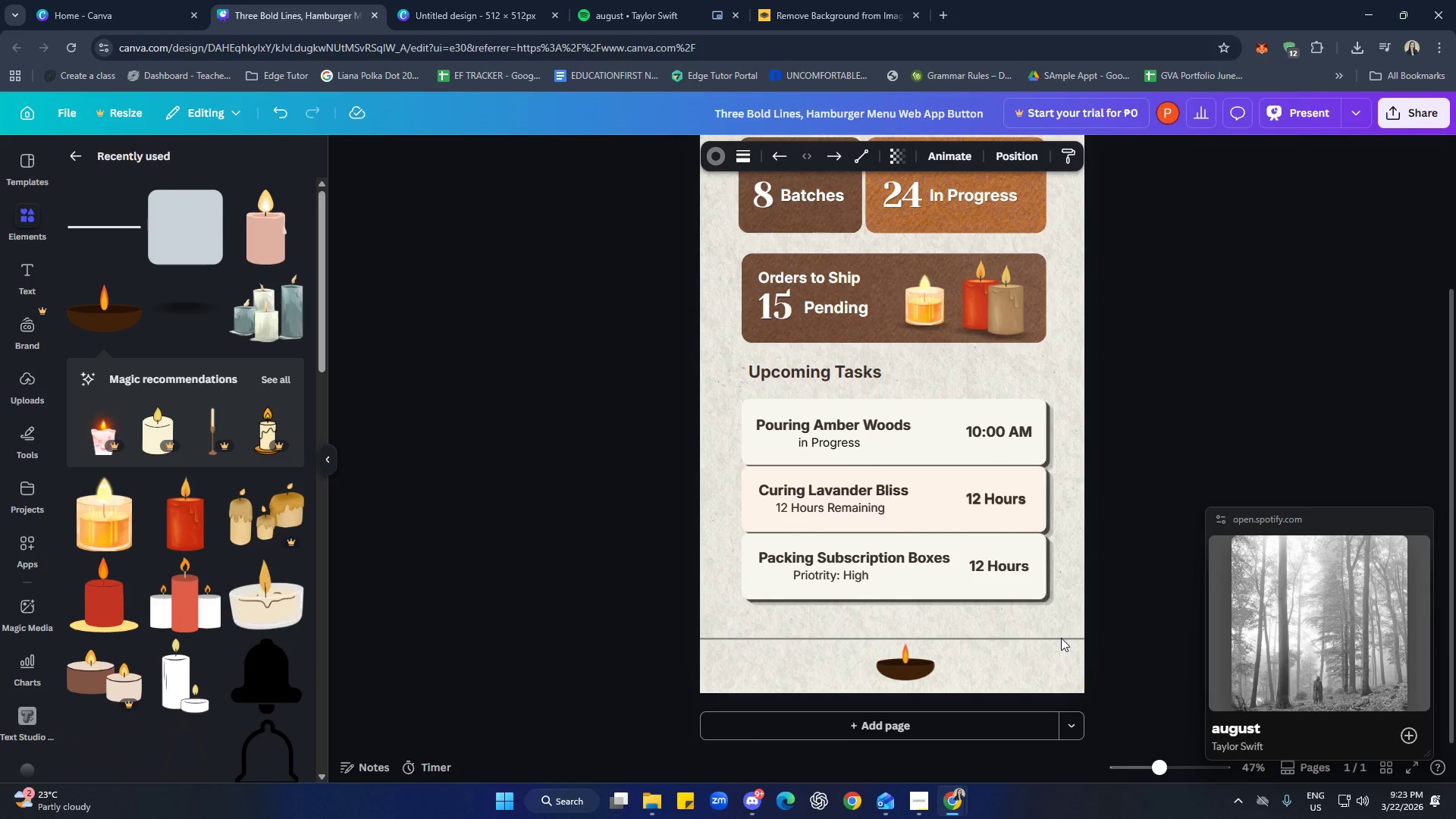 
key(ArrowUp)
 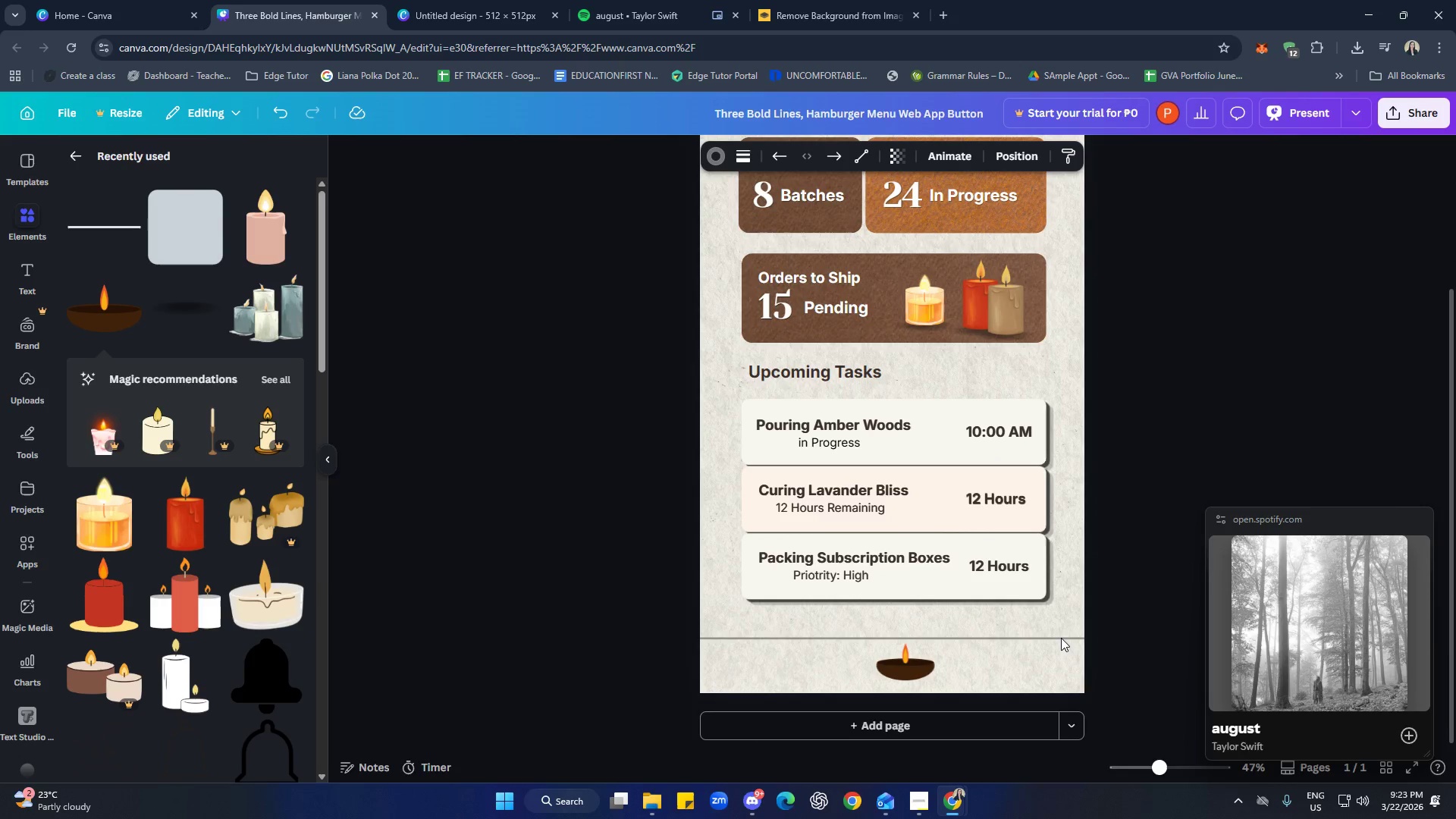 
key(ArrowUp)
 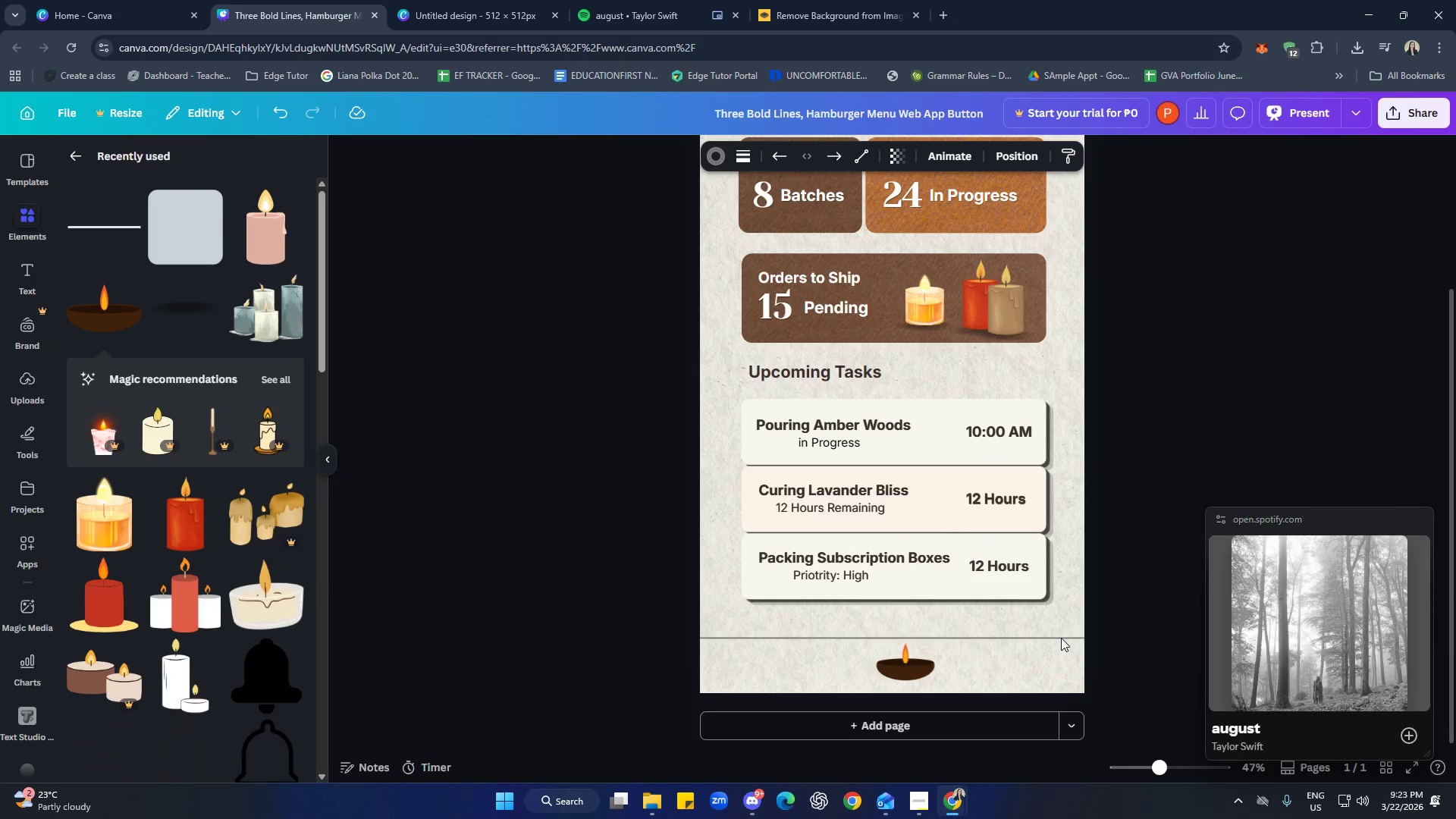 
key(ArrowUp)
 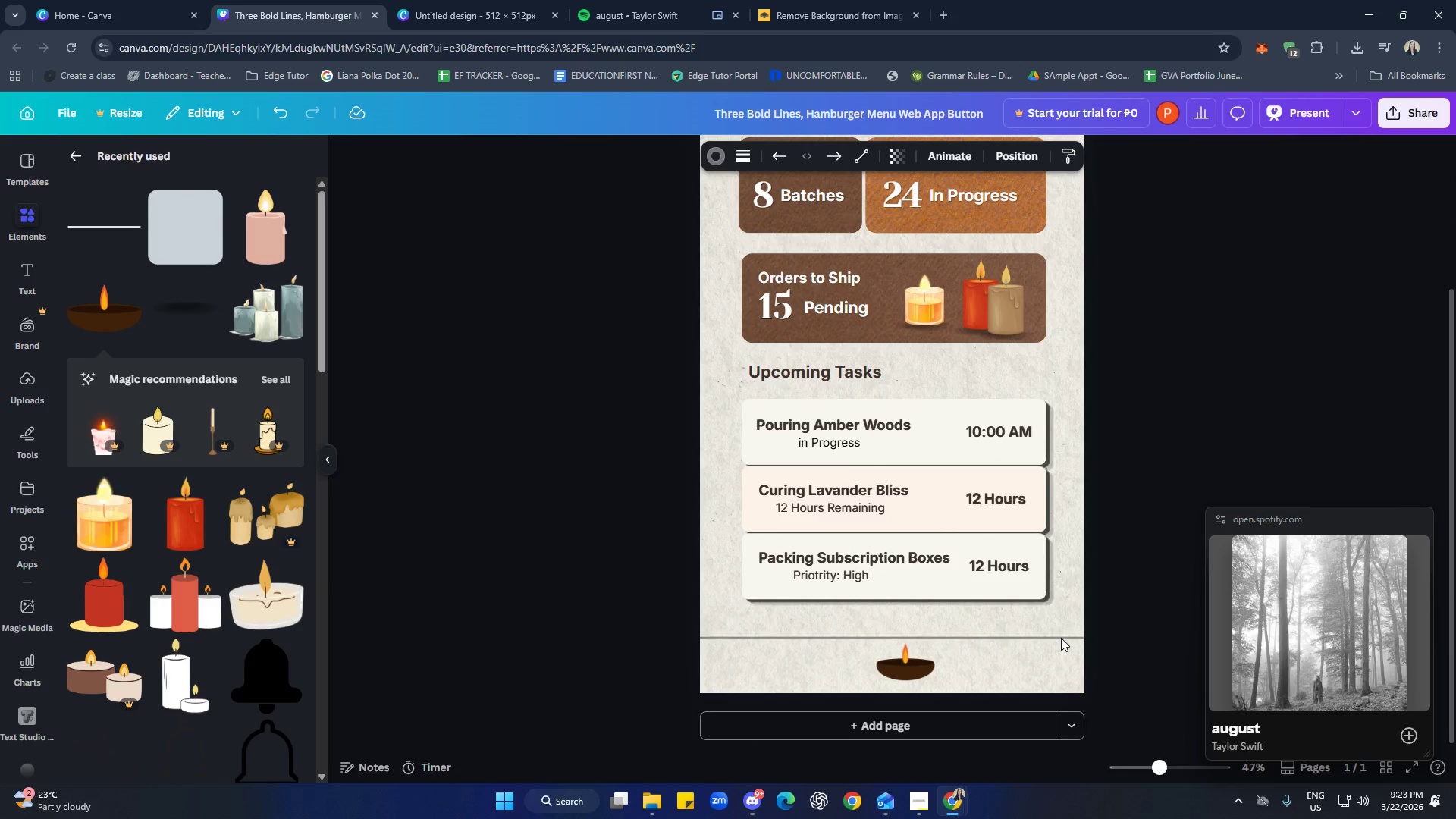 
key(ArrowUp)
 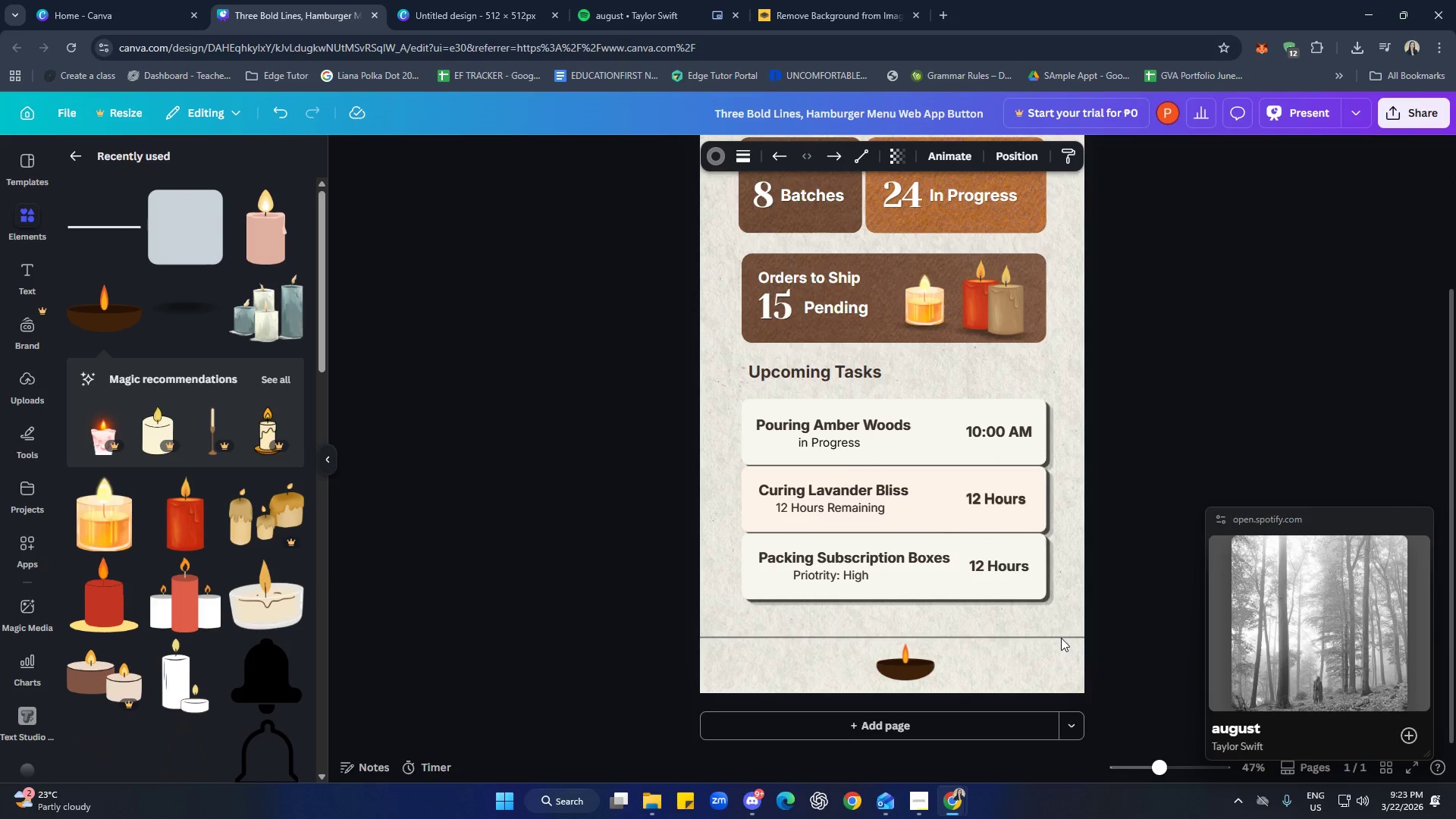 
key(ArrowUp)
 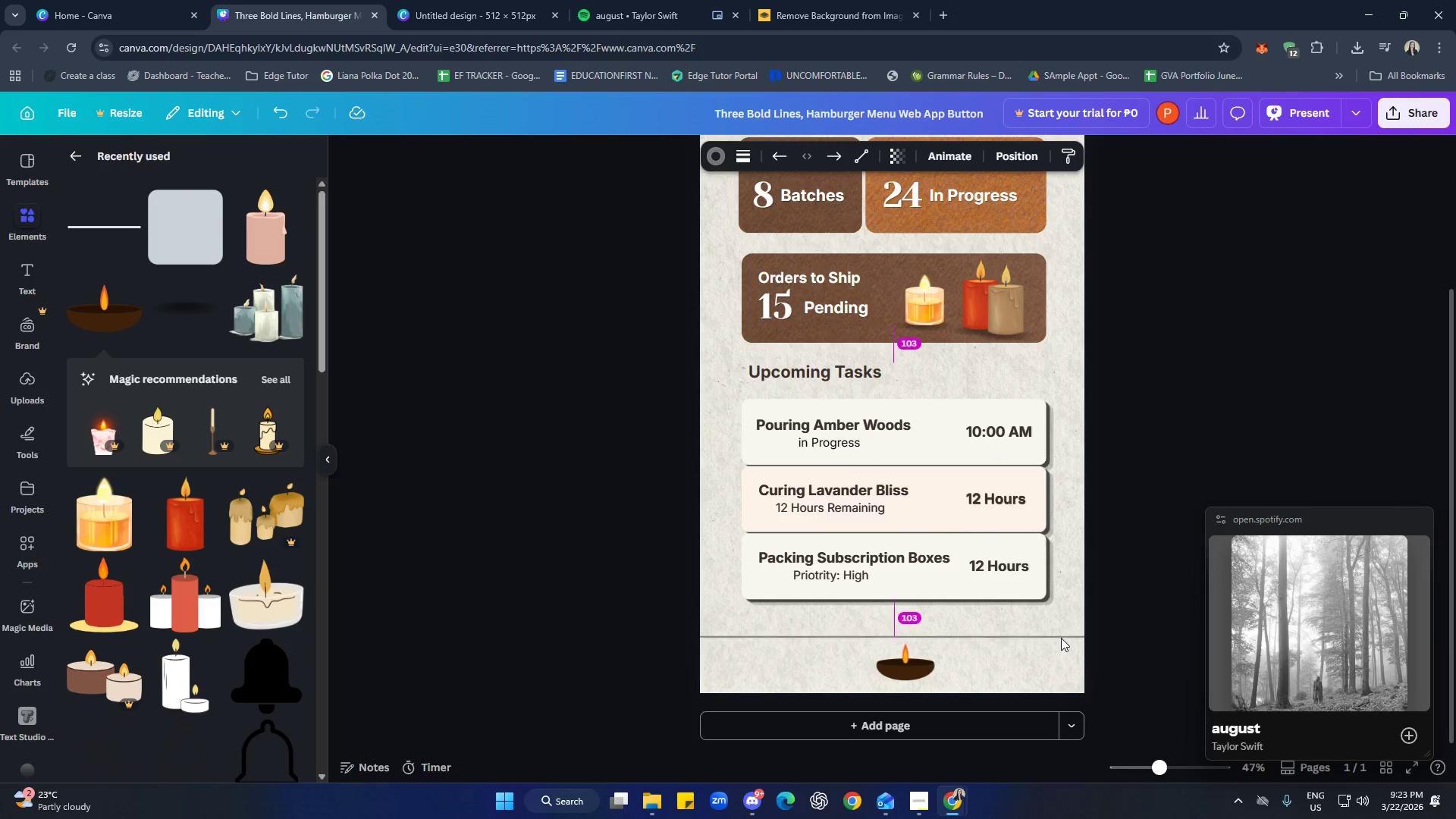 
key(ArrowUp)
 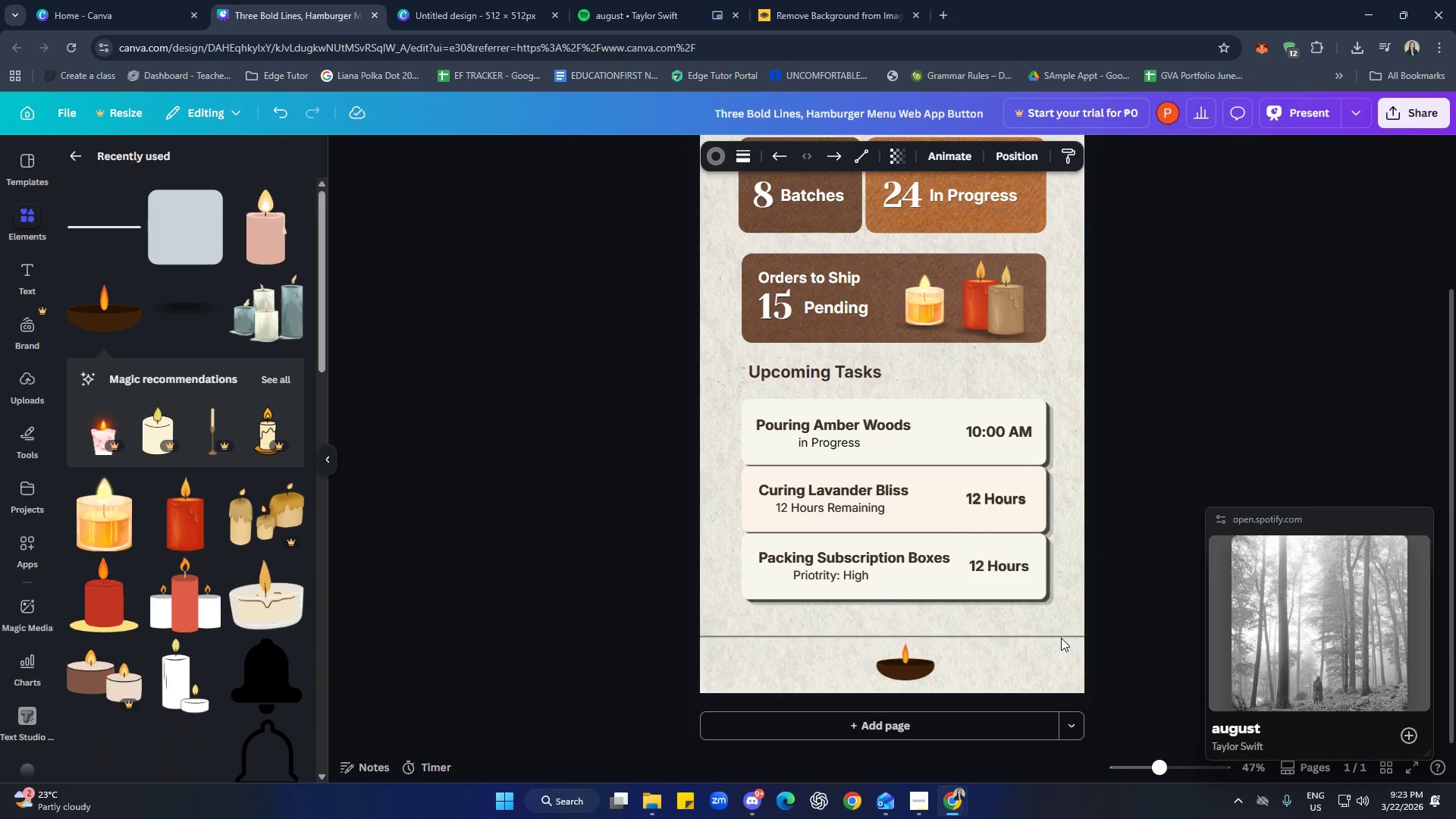 
key(ArrowUp)
 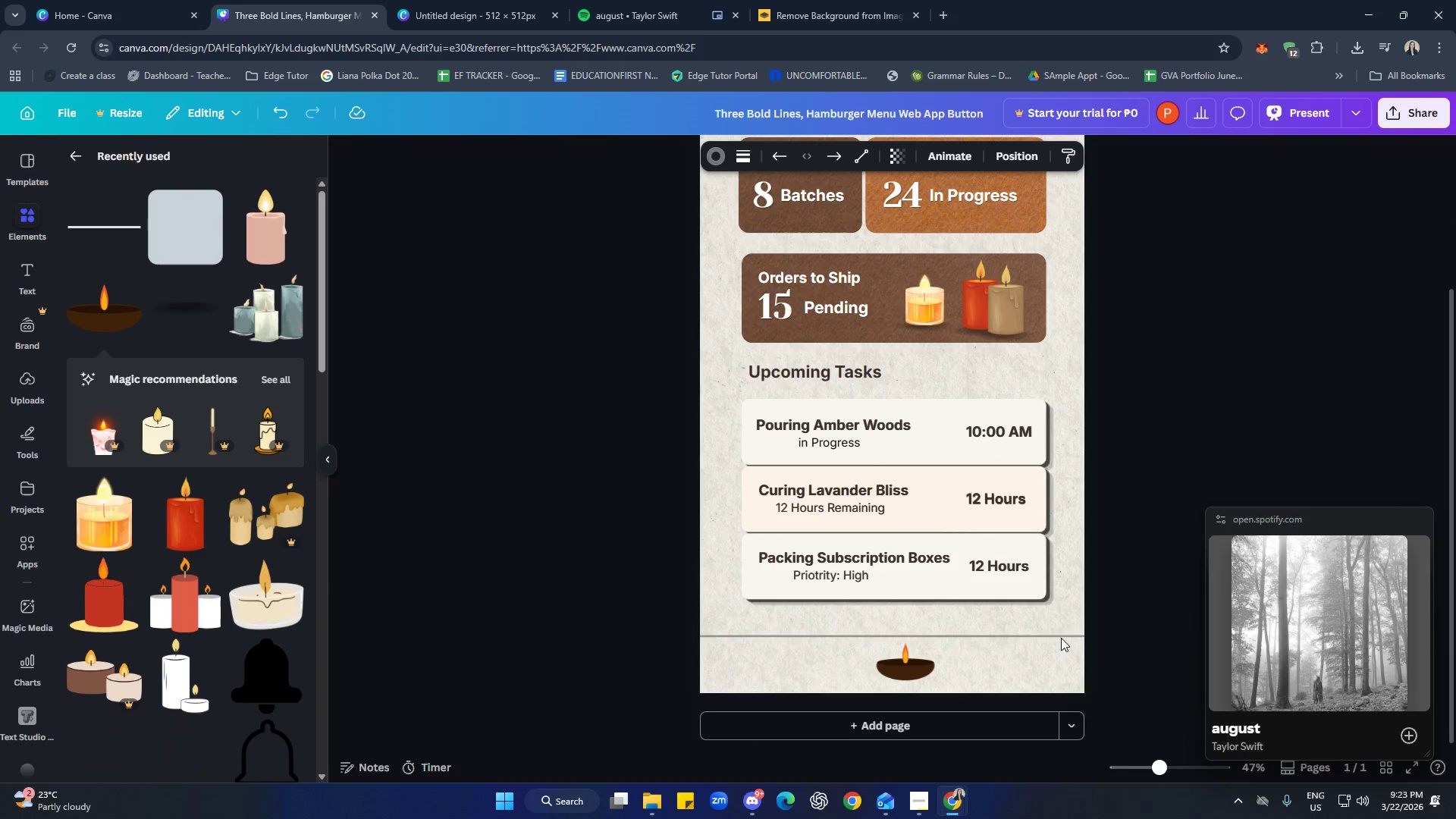 
key(ArrowUp)
 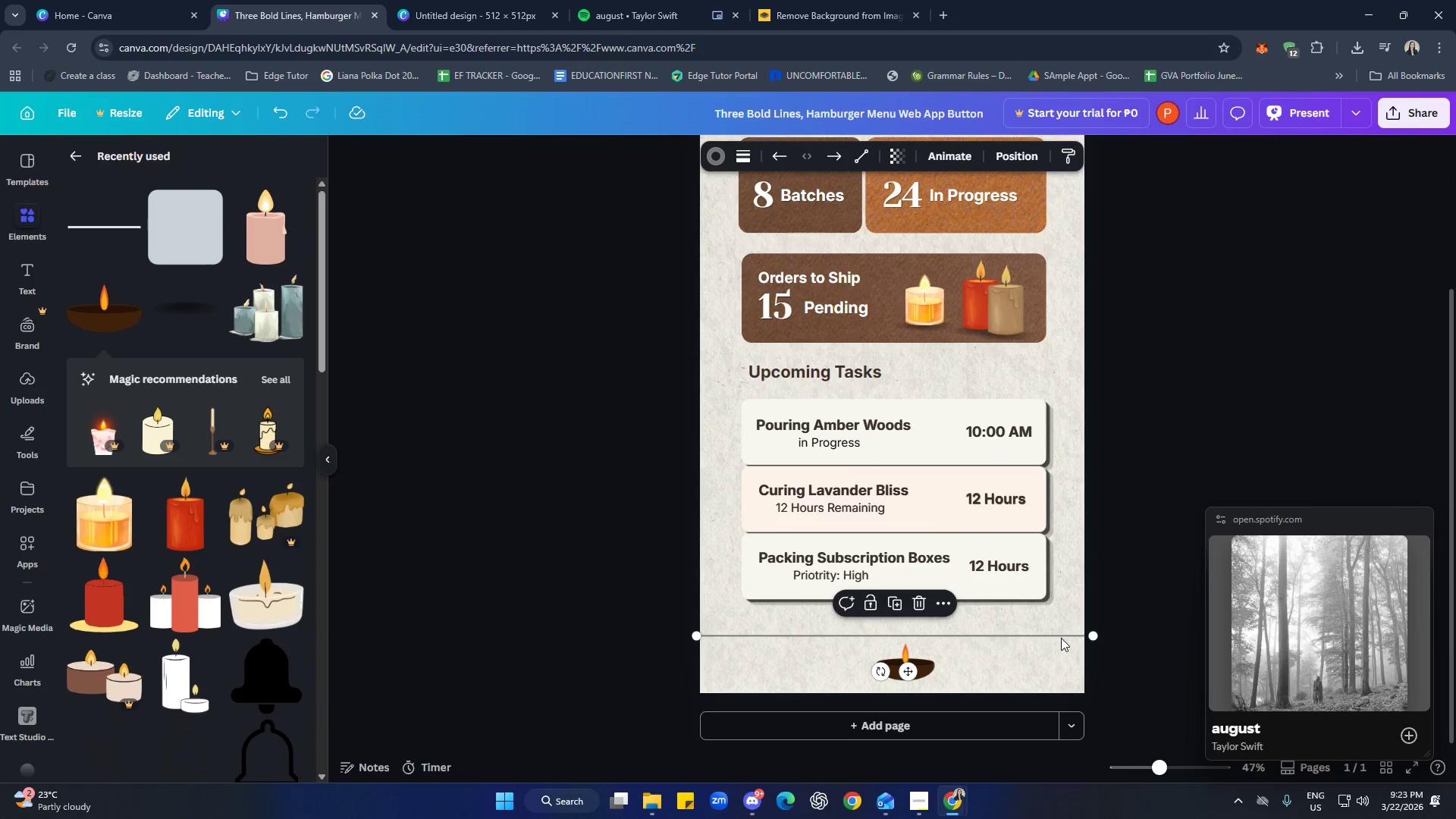 
left_click([1106, 477])
 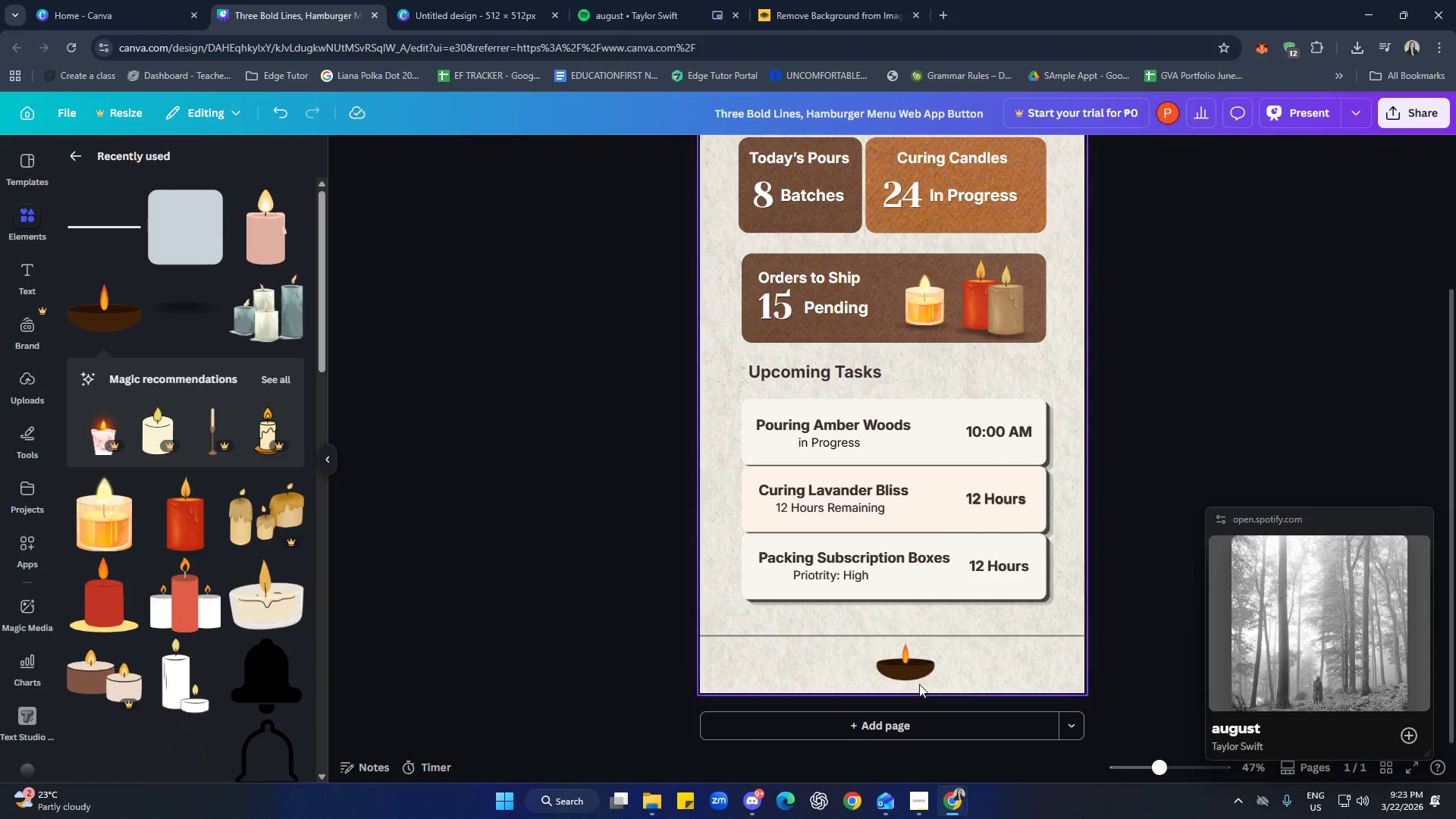 
left_click([912, 673])
 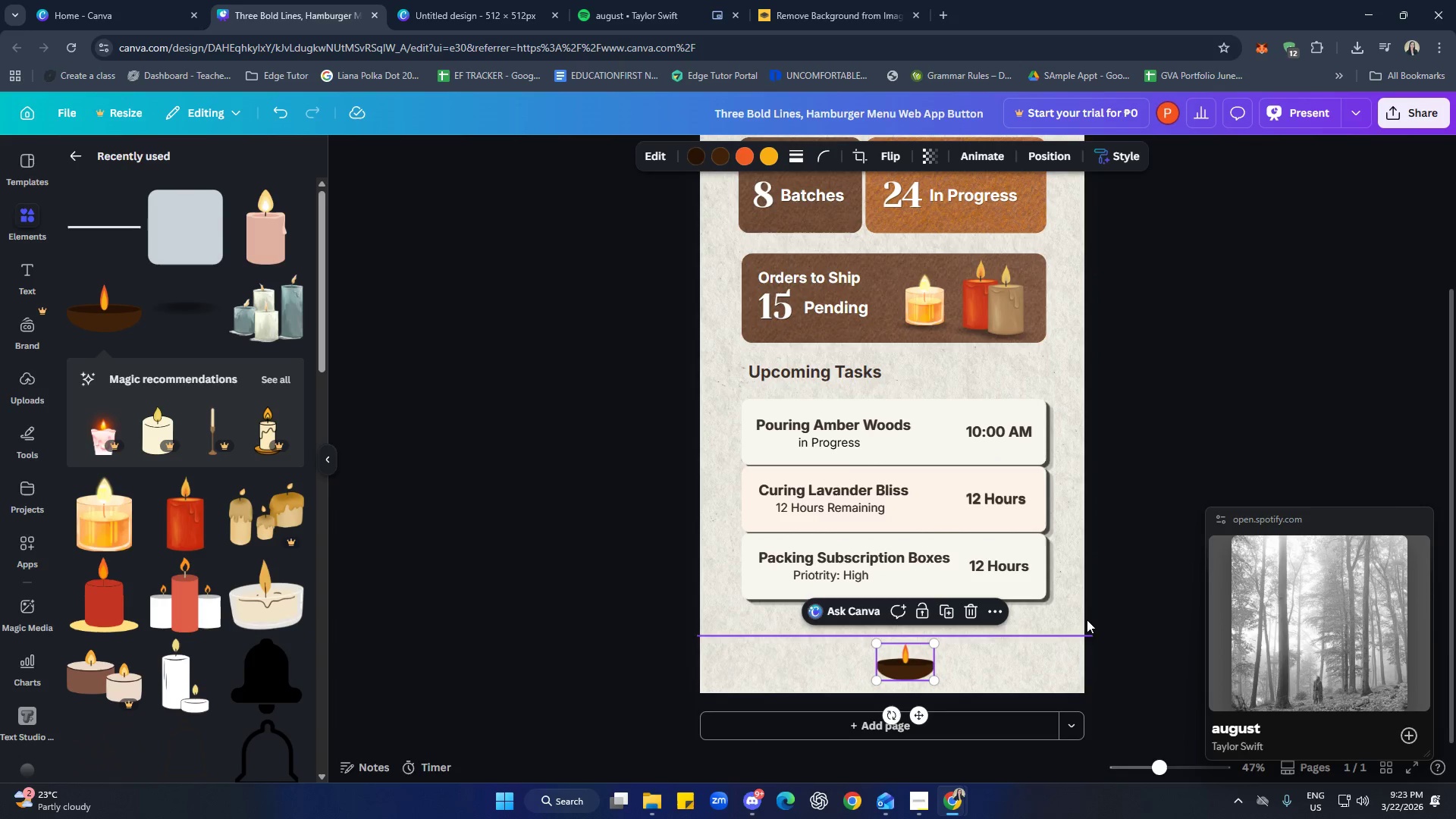 
left_click([1139, 563])
 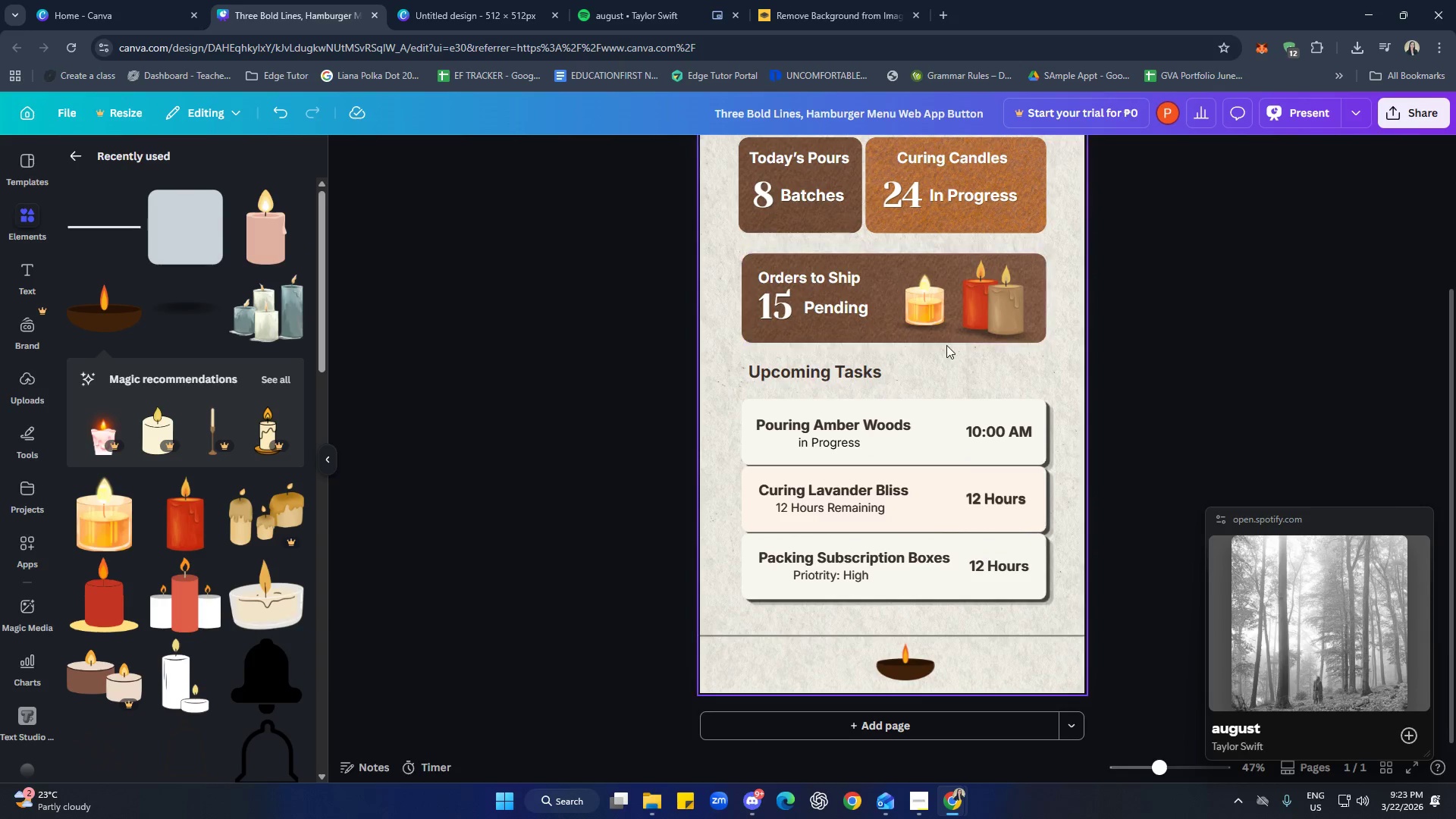 
left_click([936, 328])
 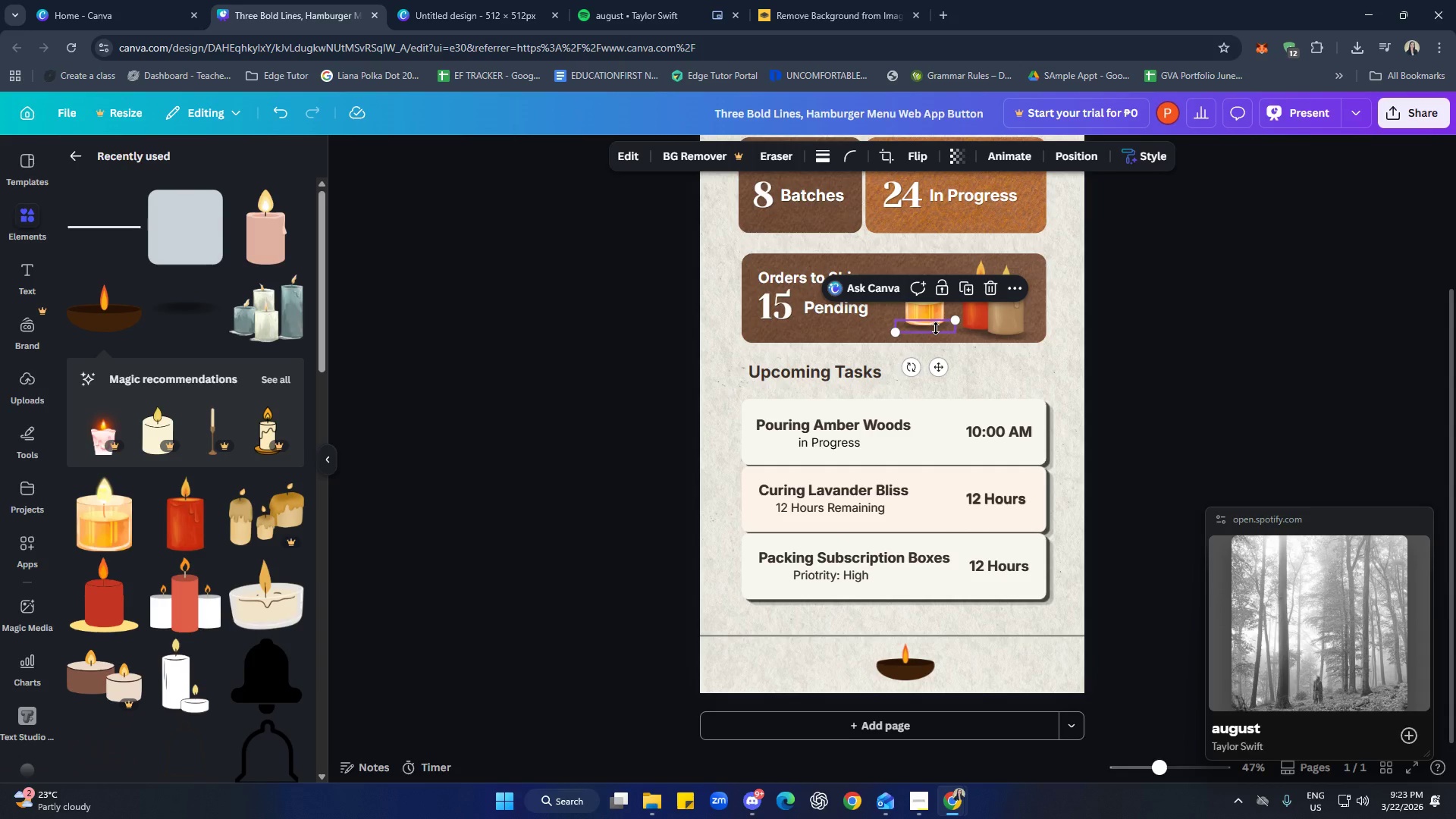 
key(Control+C)
 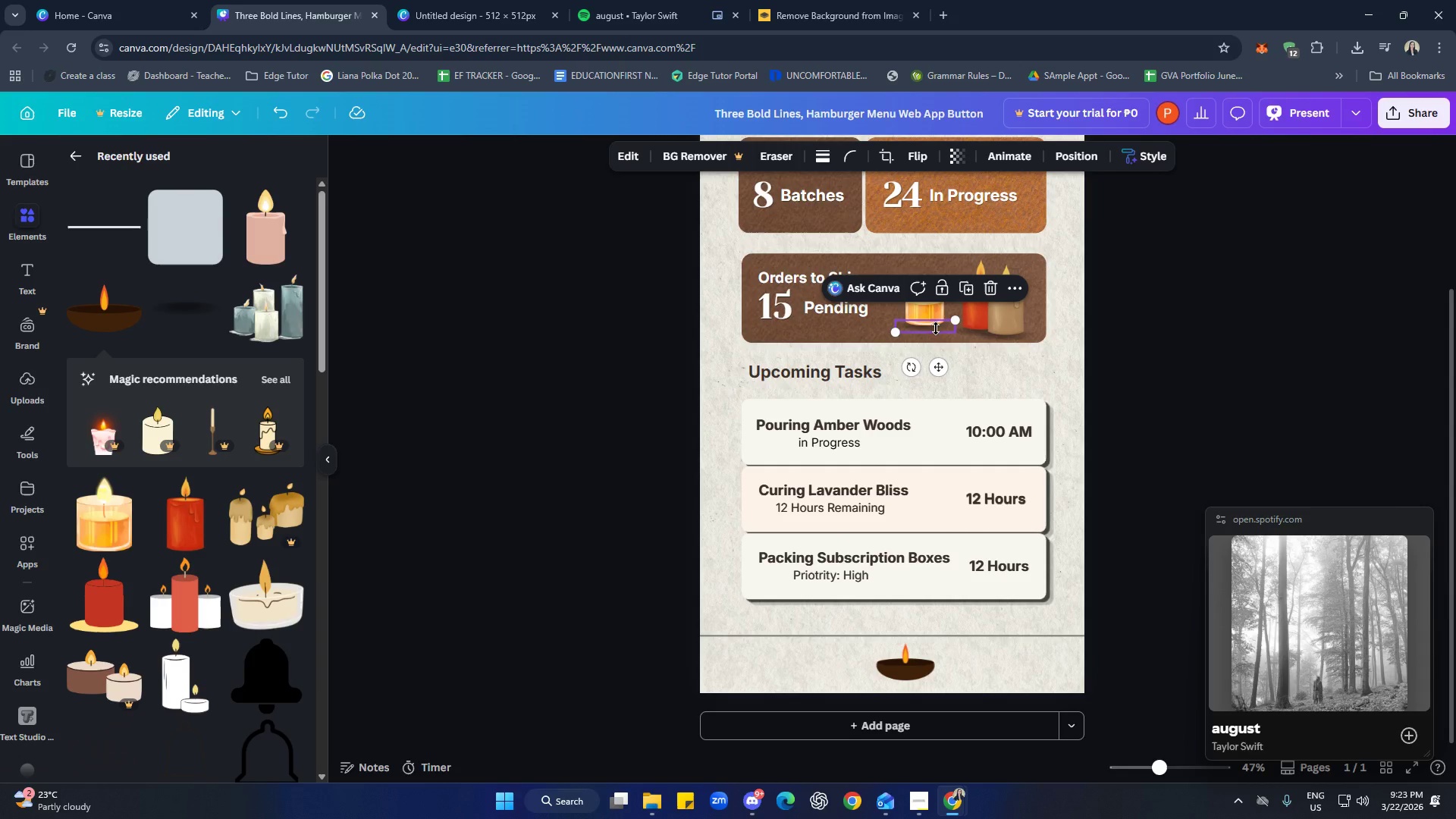 
key(Control+C)
 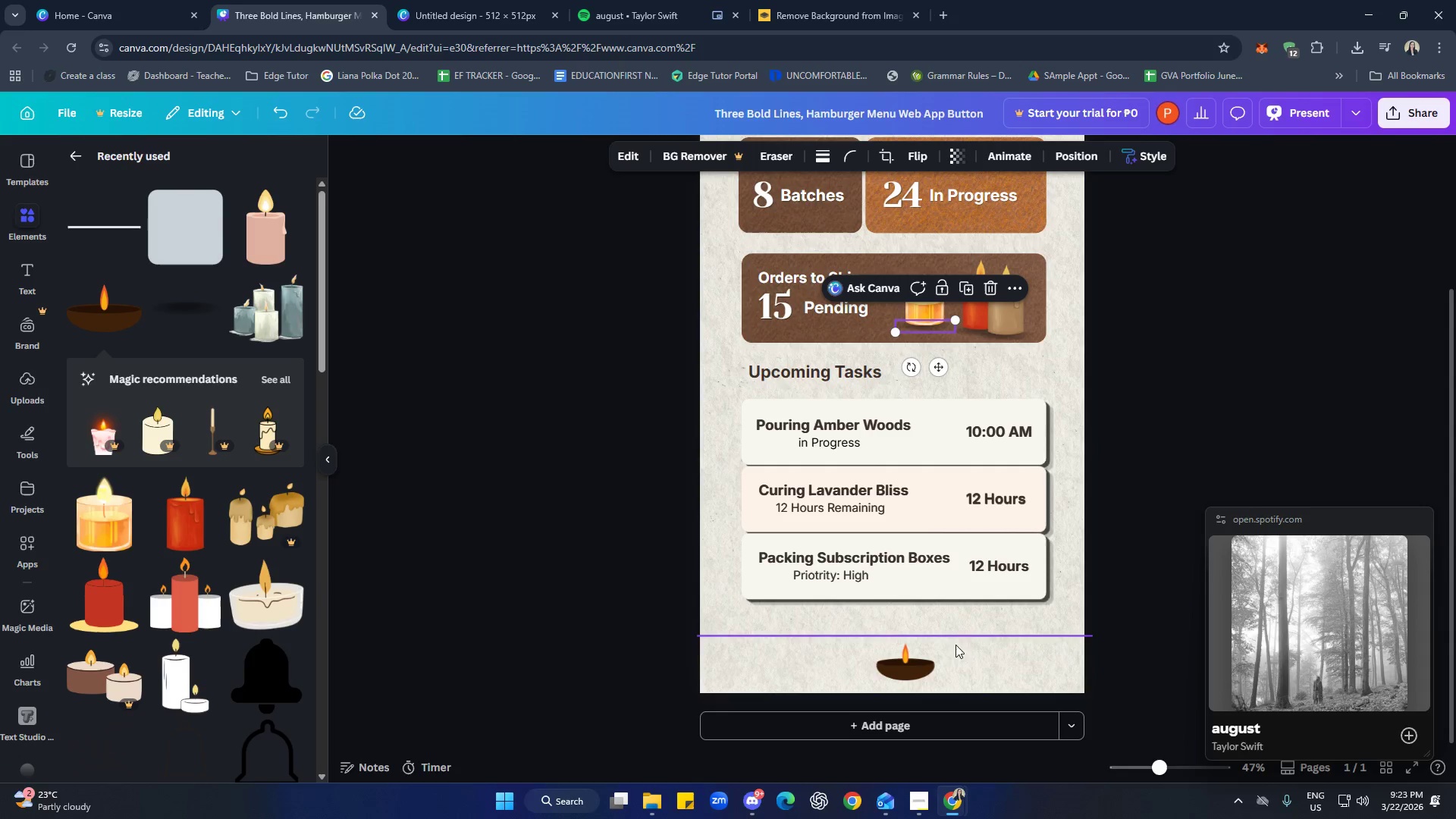 
left_click([953, 663])
 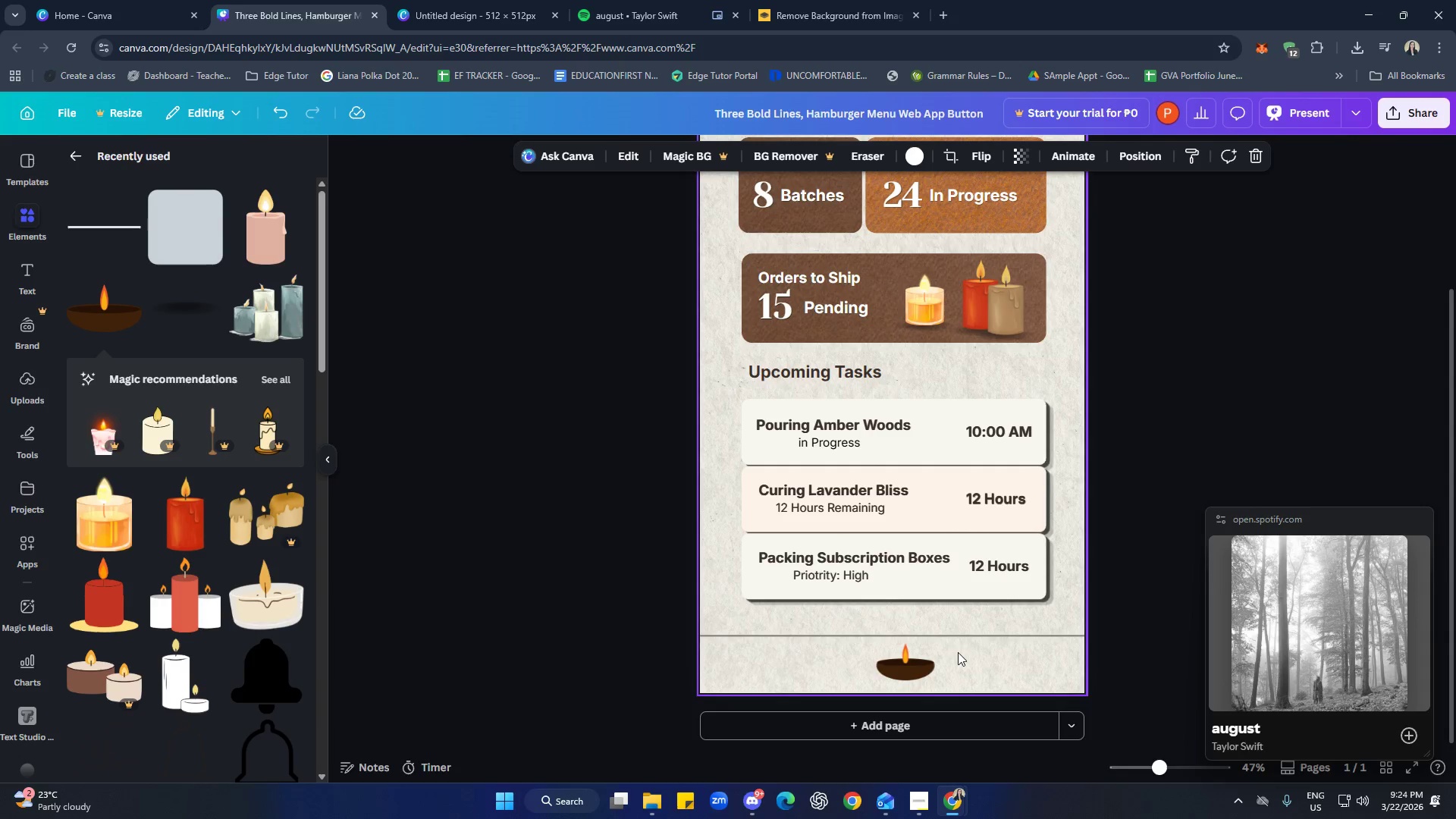 
key(Control+V)
 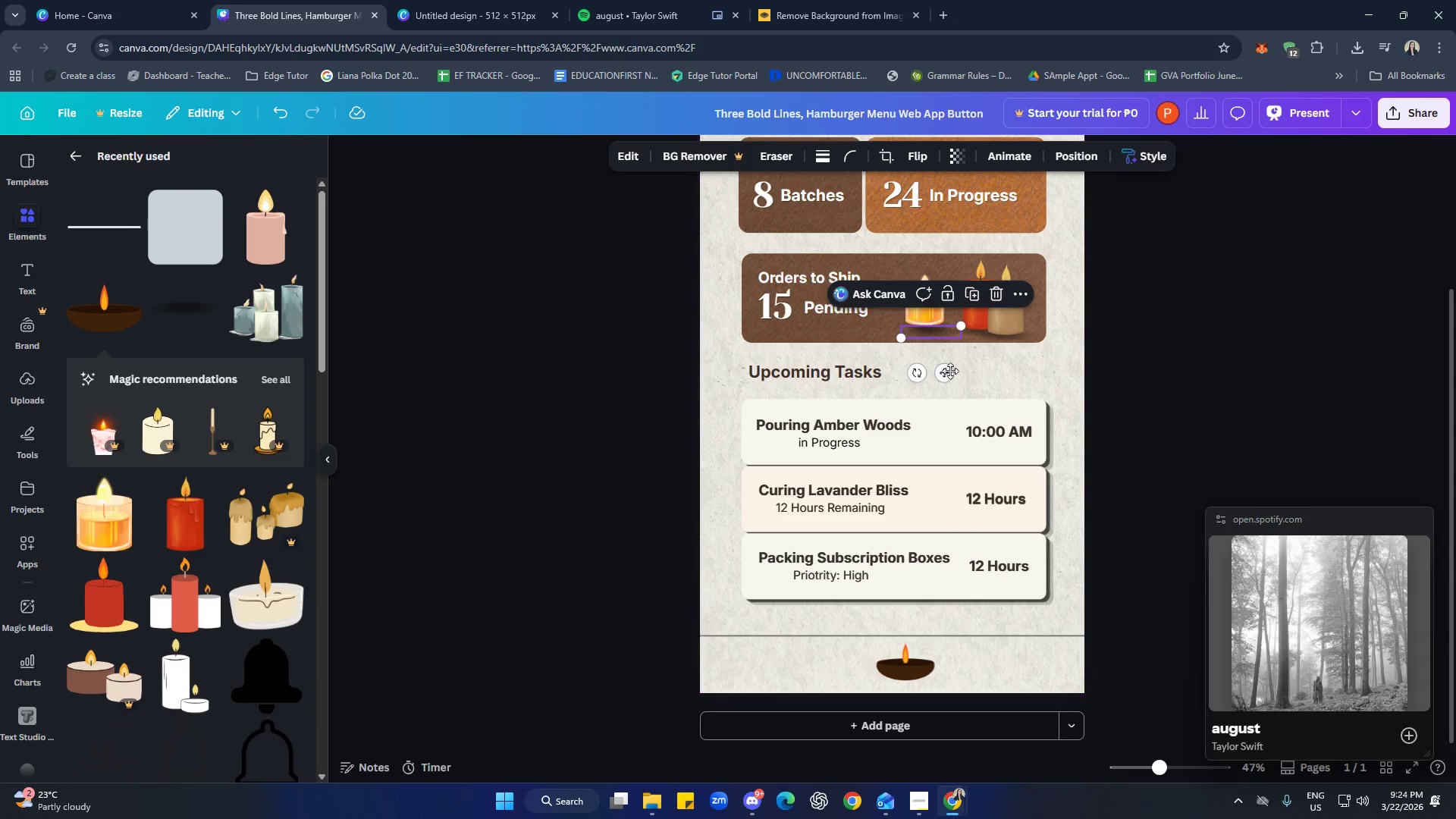 
left_click_drag(start_coordinate=[943, 378], to_coordinate=[921, 726])
 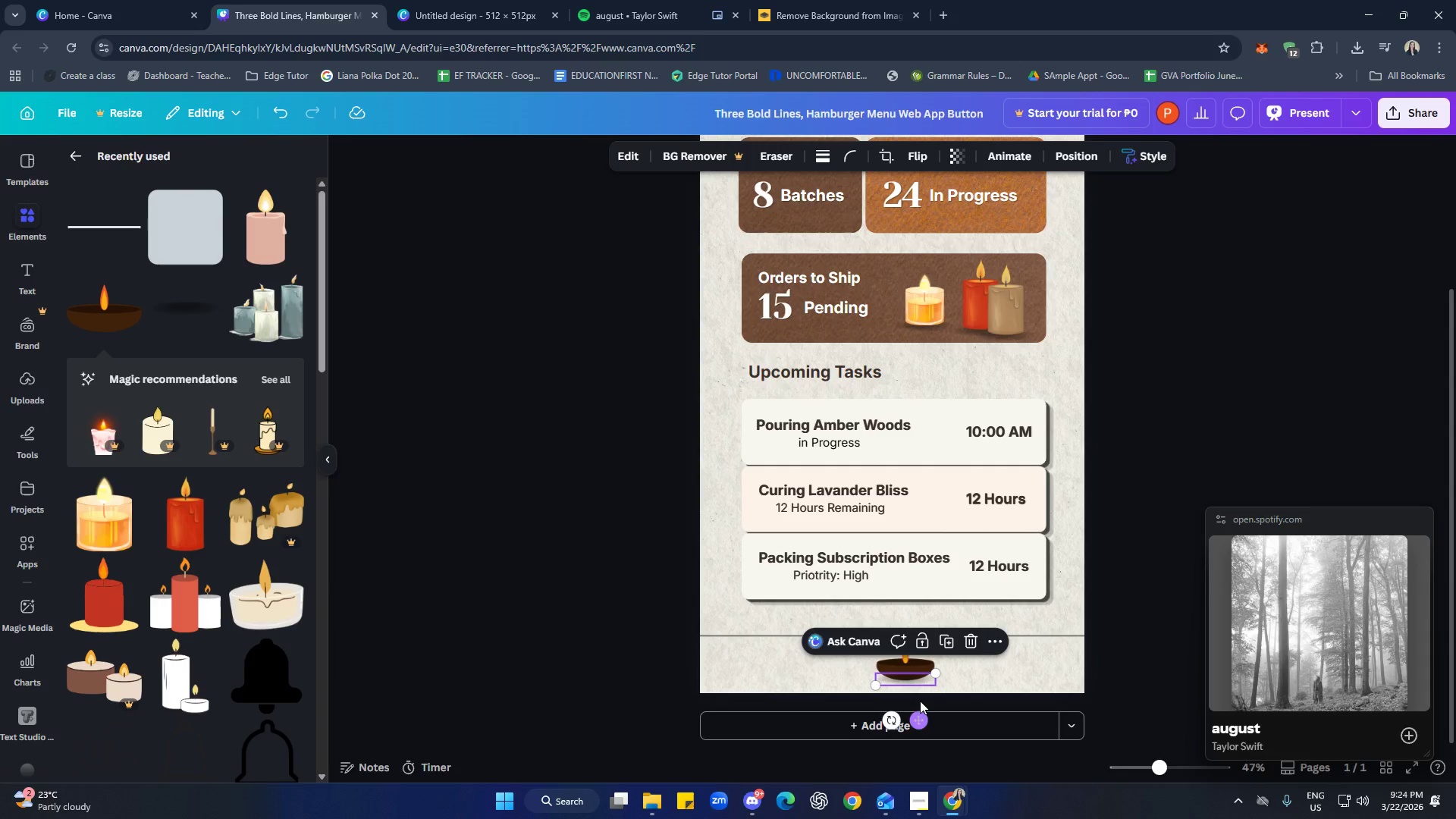 
wait(5.19)
 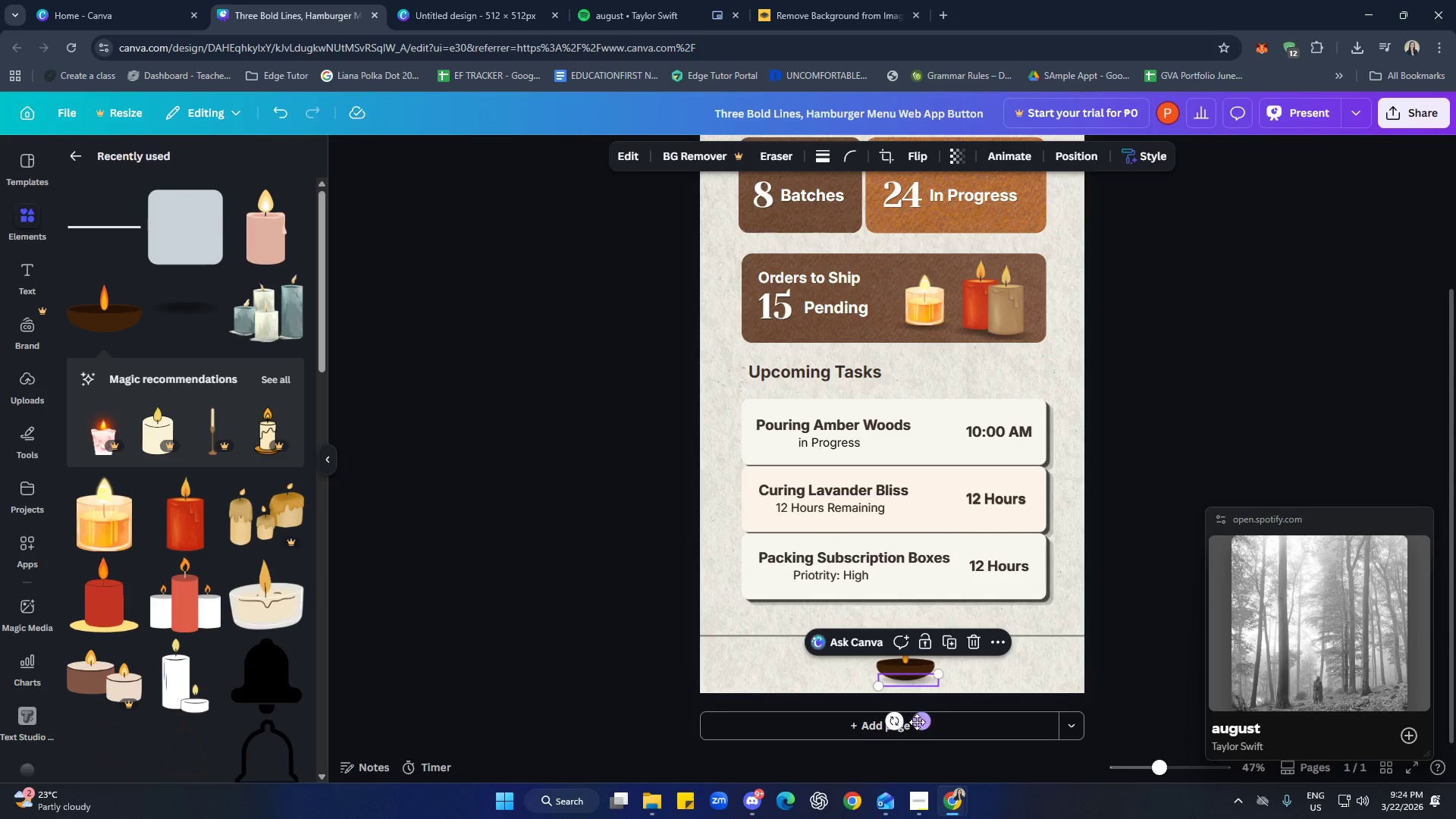 
left_click([988, 649])
 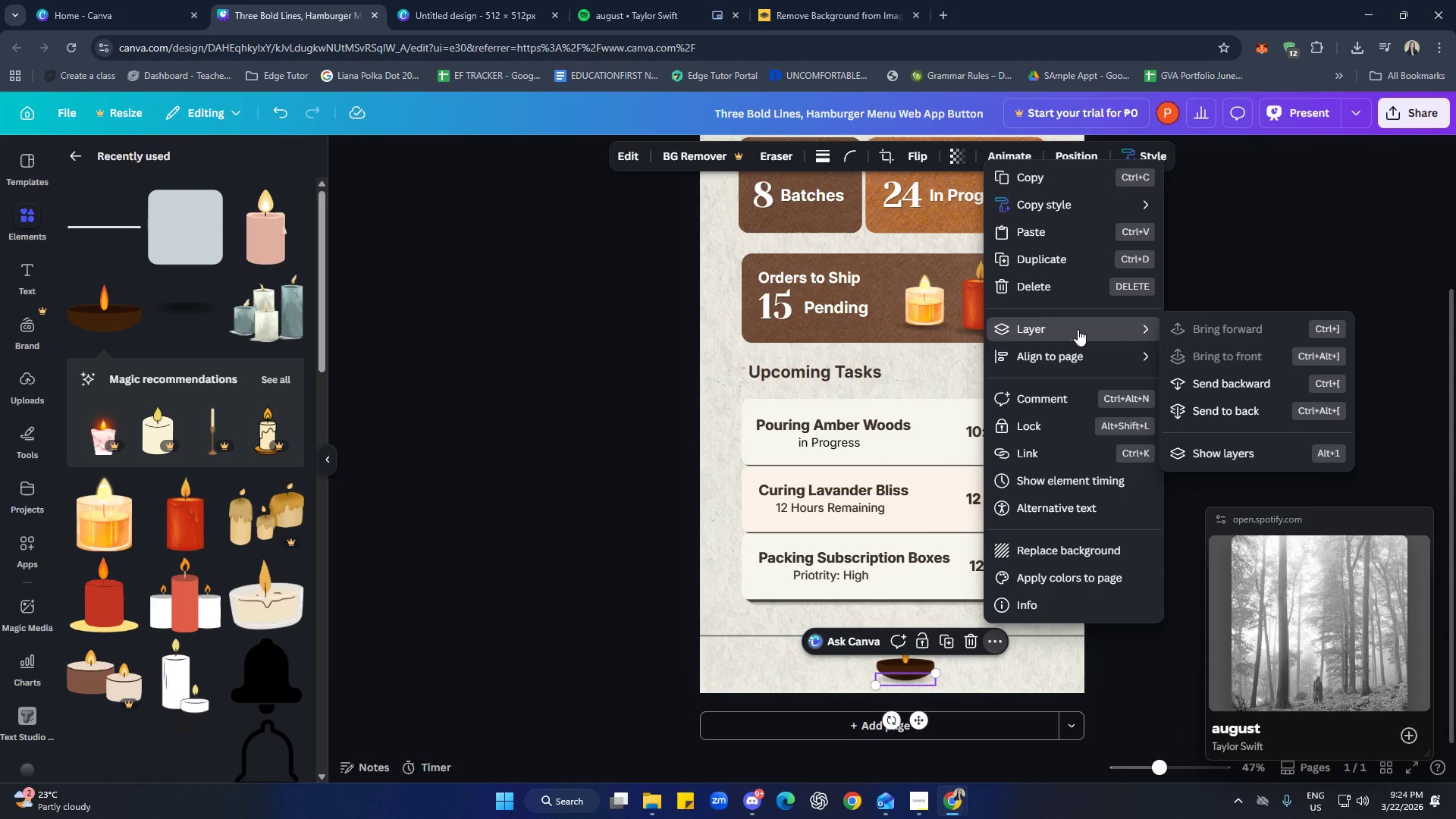 
left_click([1250, 387])
 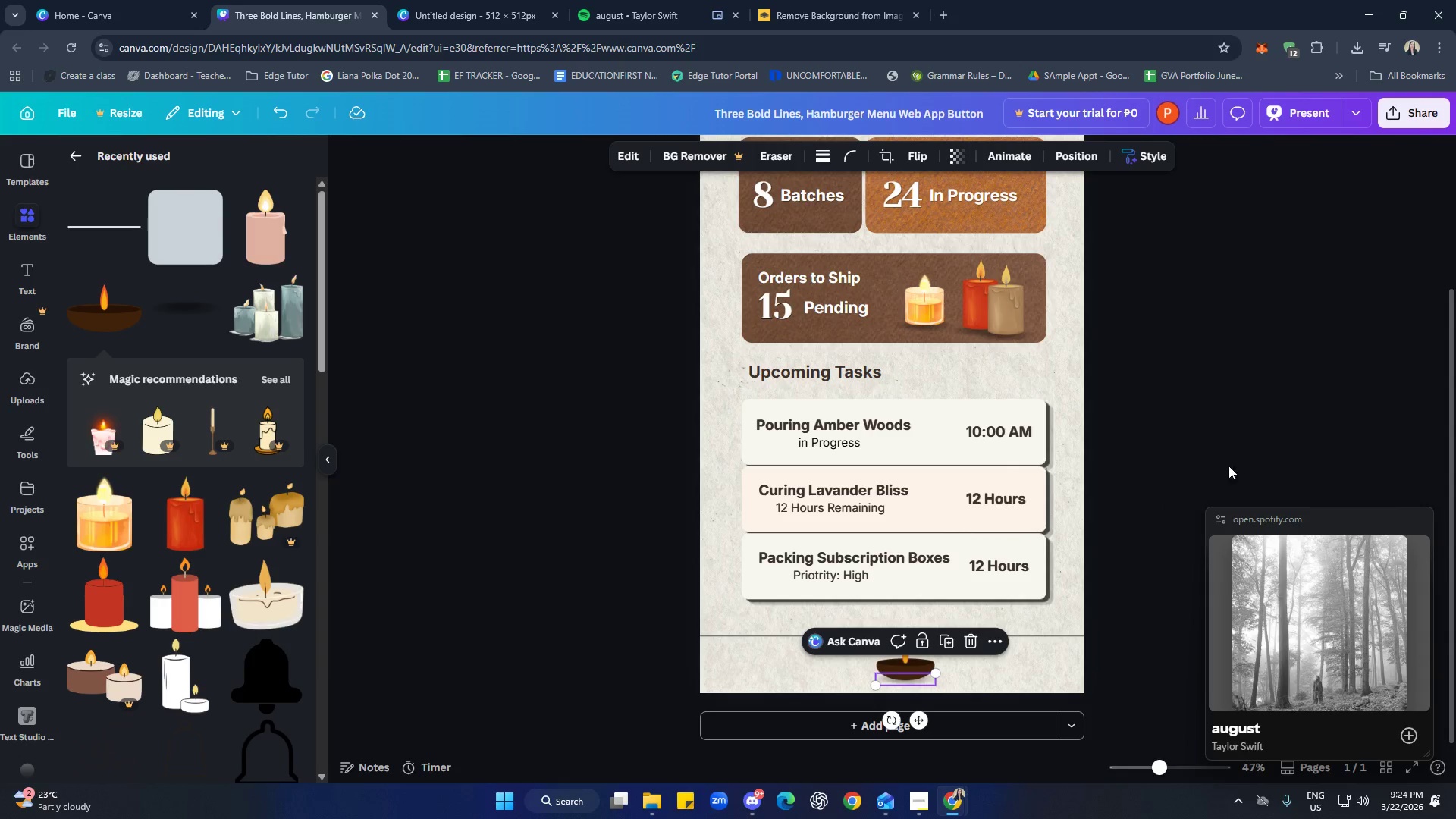 
left_click([1219, 427])
 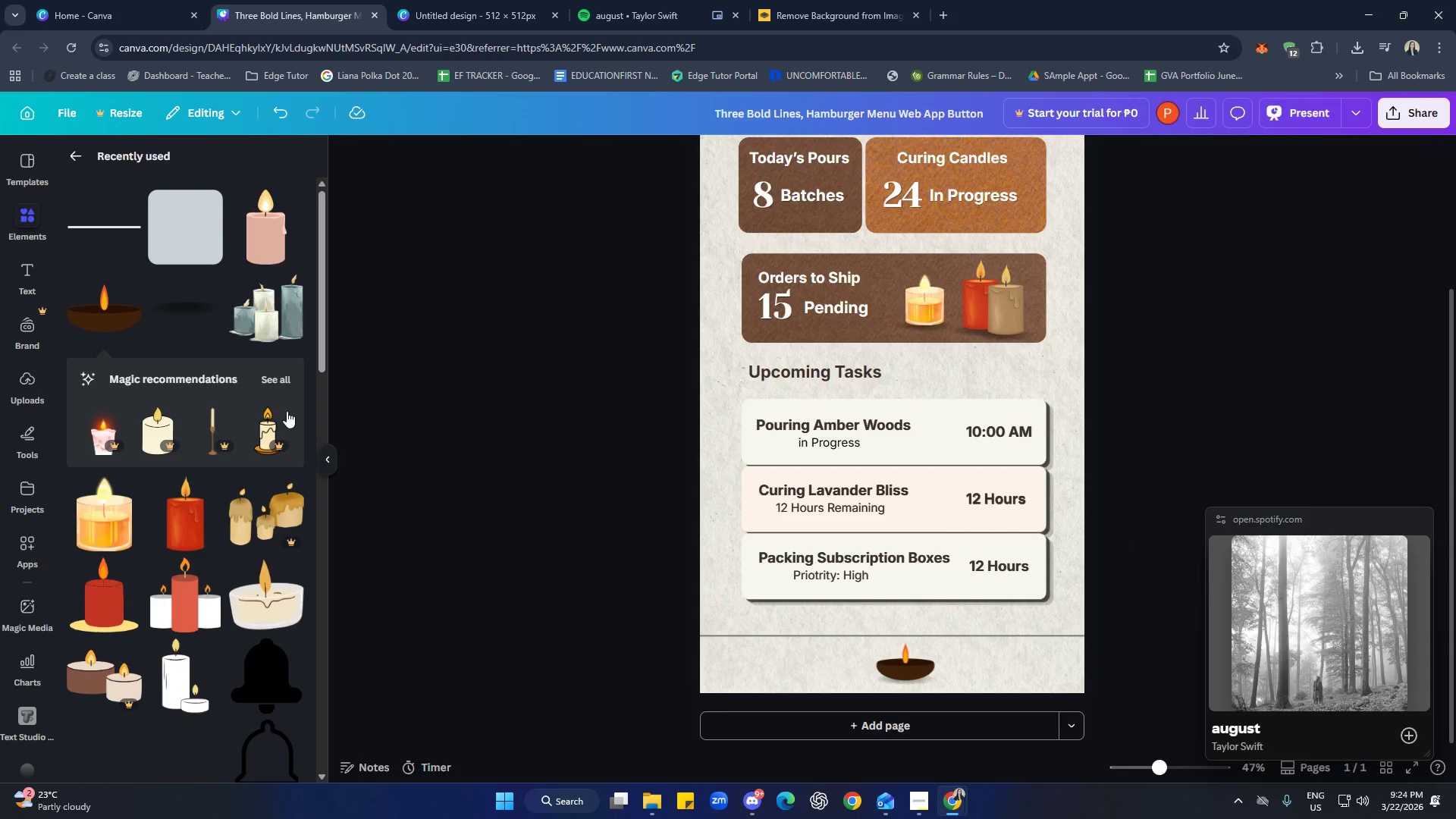 
wait(7.81)
 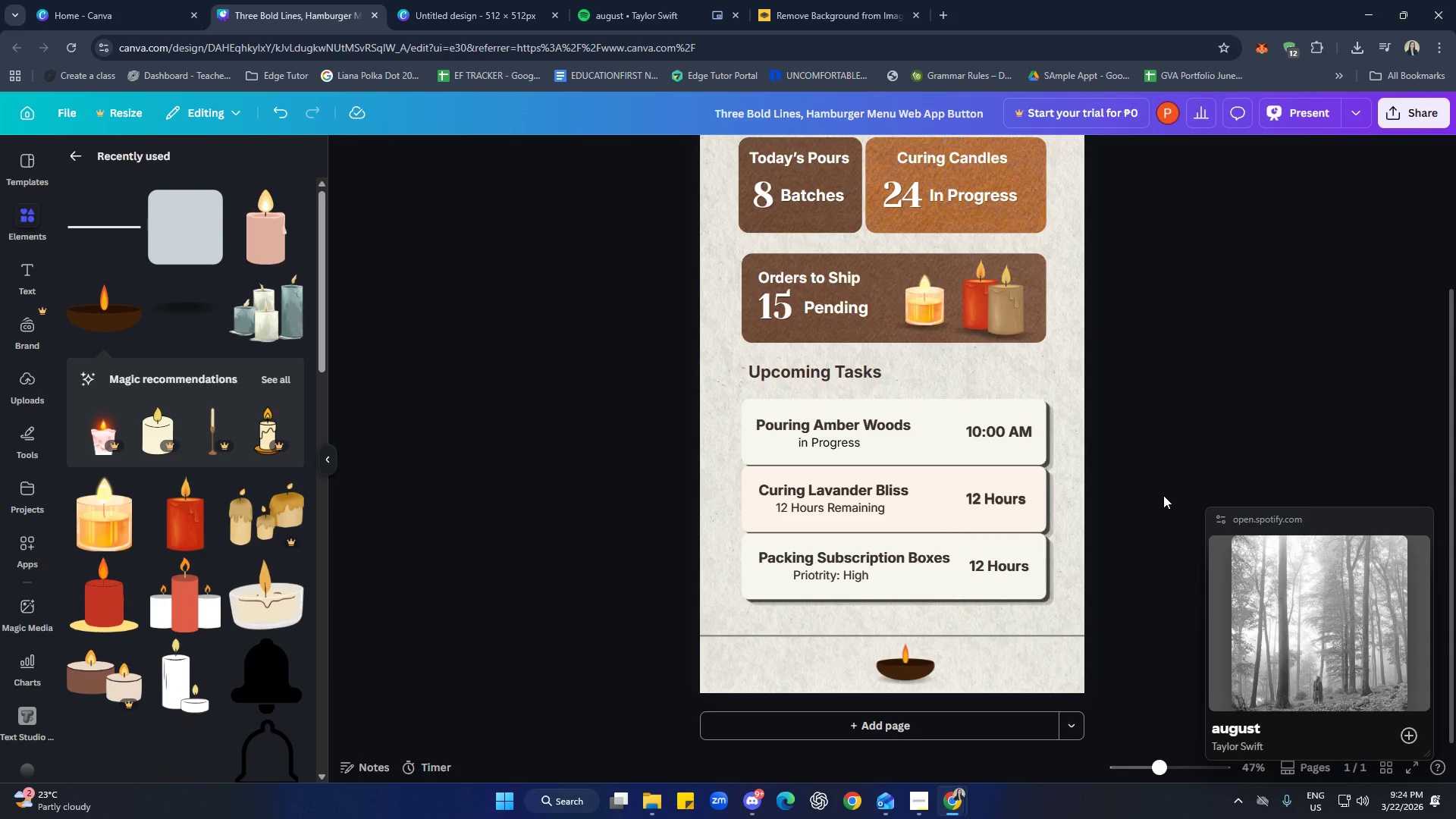 
left_click([269, 235])
 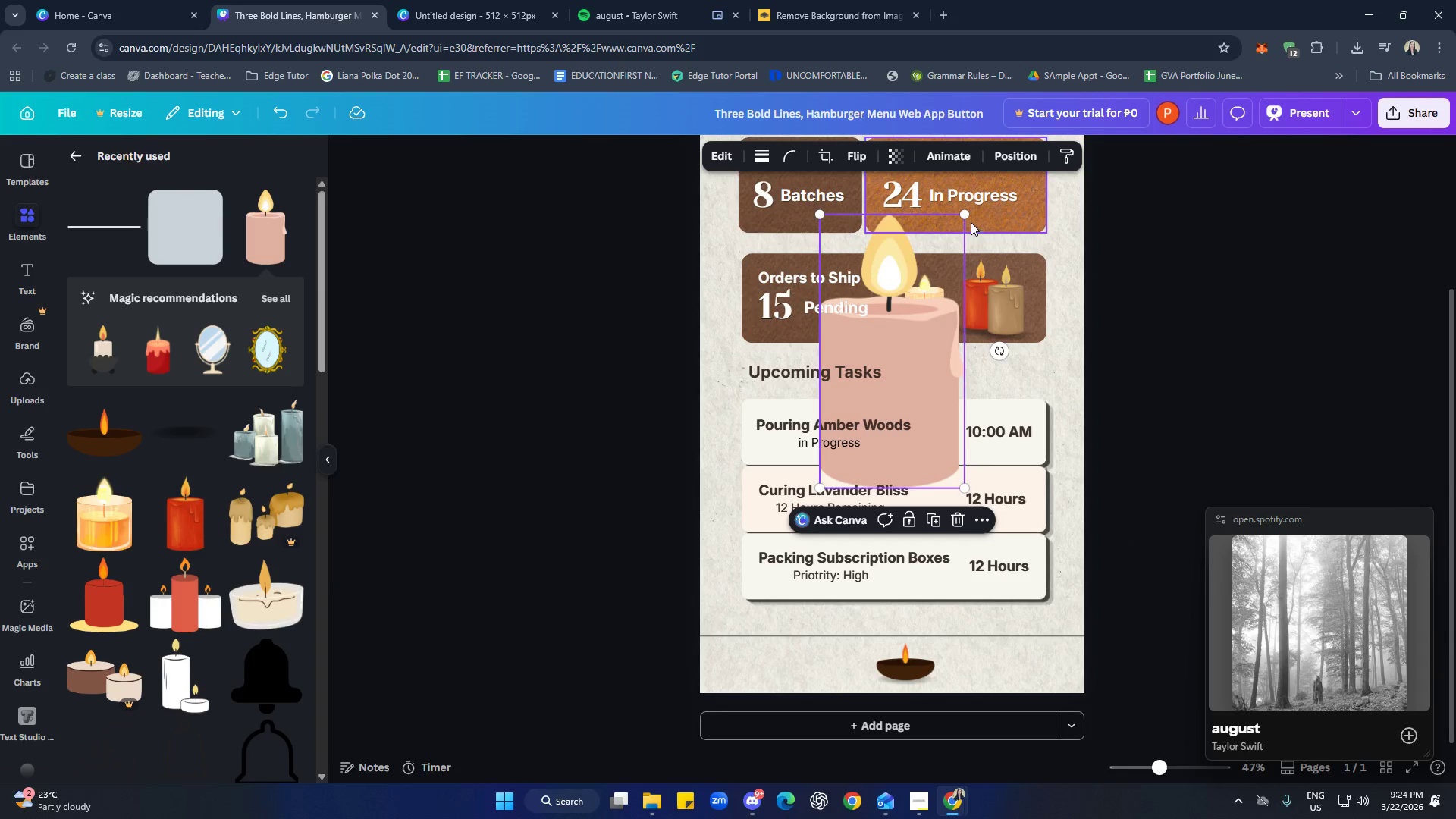 
left_click_drag(start_coordinate=[966, 214], to_coordinate=[853, 373])
 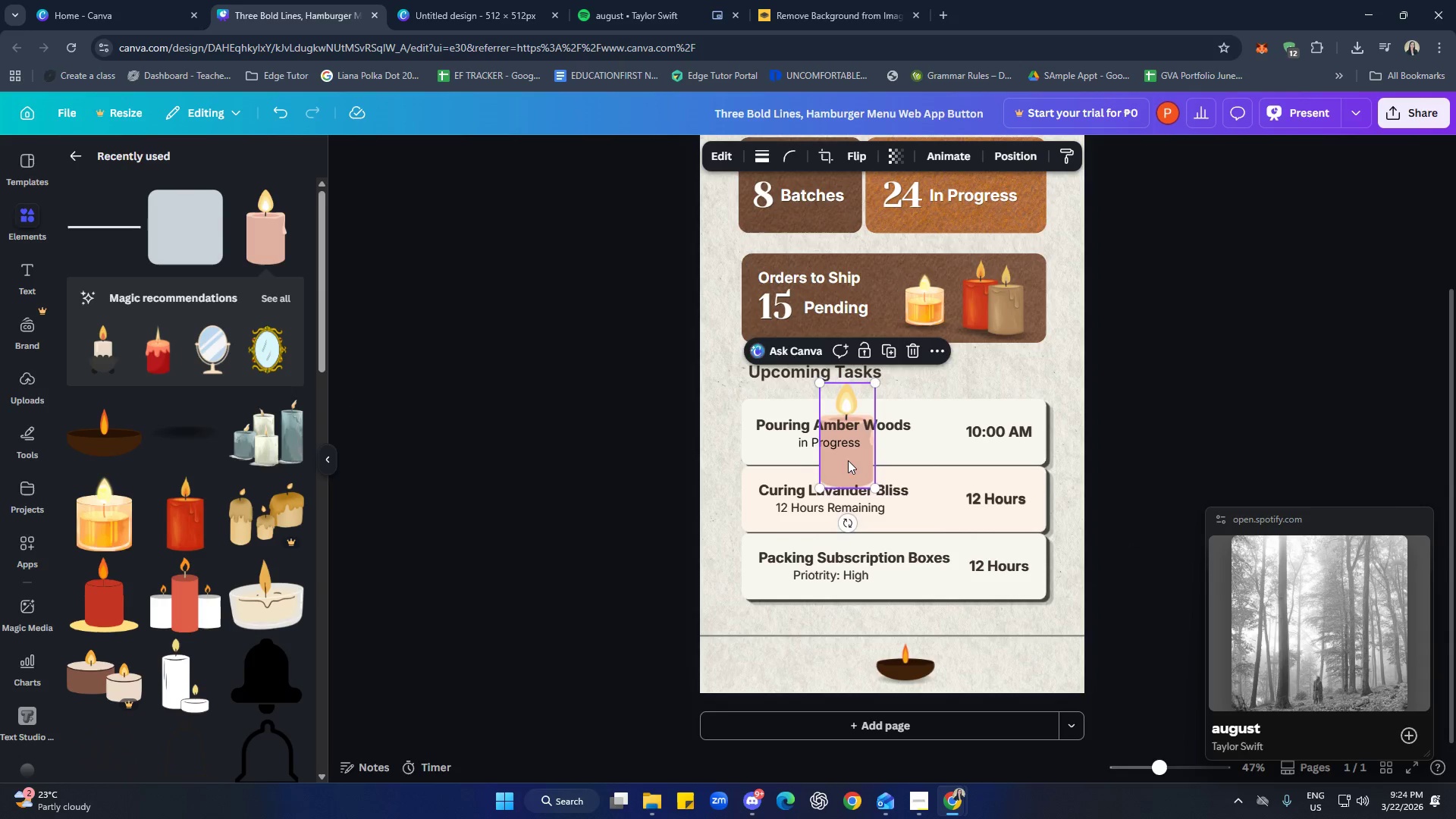 
left_click_drag(start_coordinate=[848, 462], to_coordinate=[783, 661])
 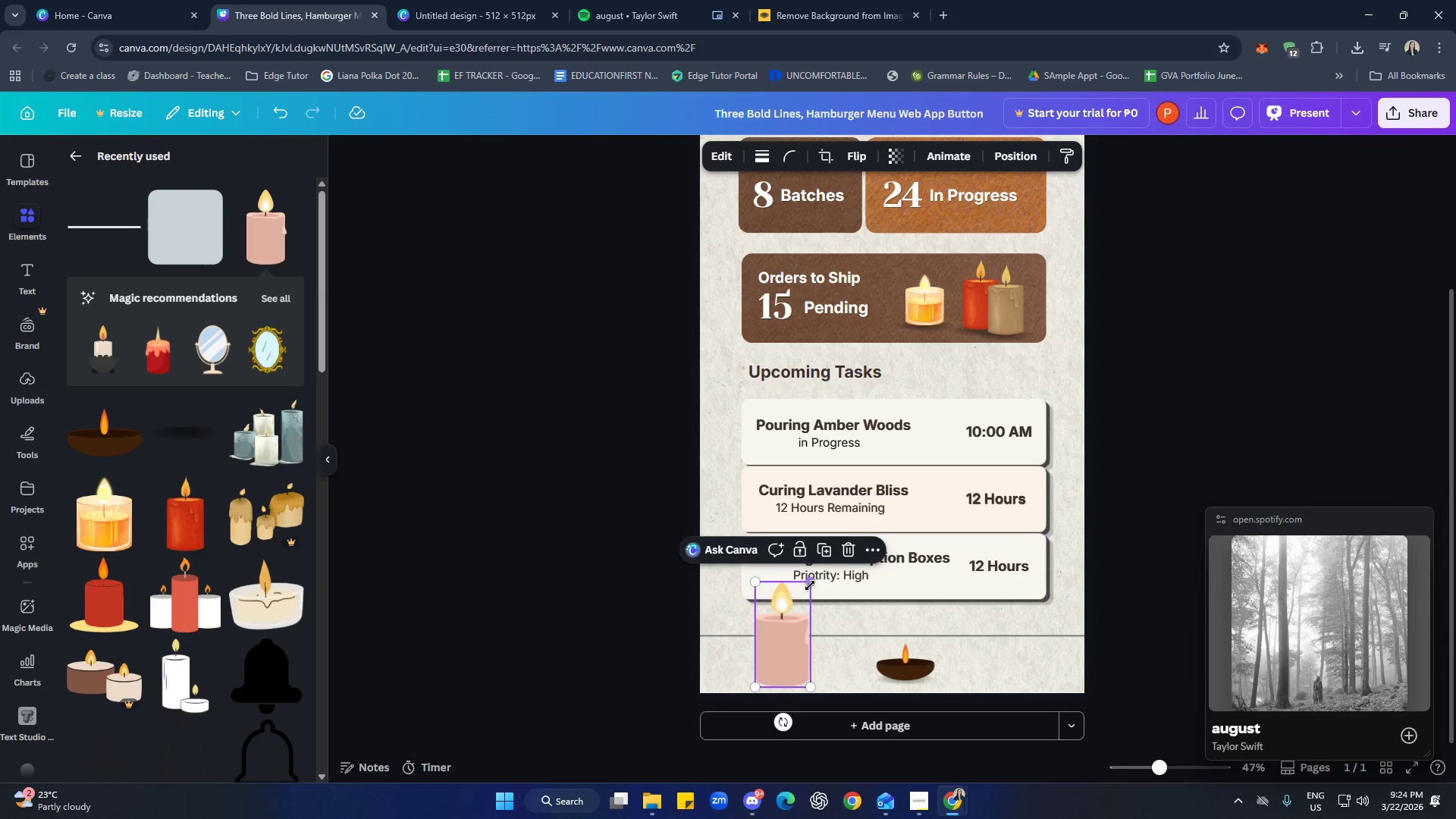 
left_click_drag(start_coordinate=[810, 585], to_coordinate=[774, 640])
 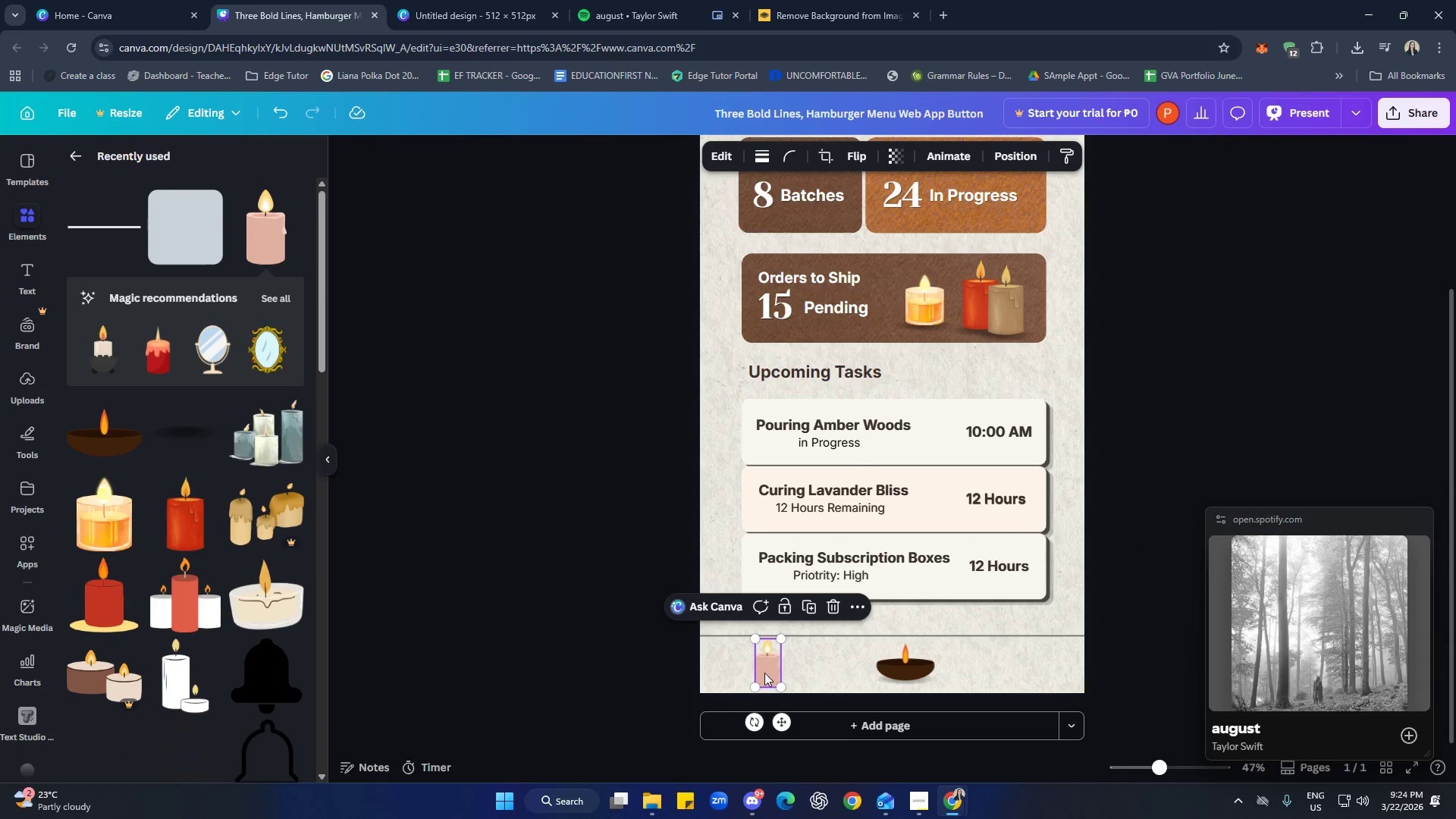 
left_click_drag(start_coordinate=[765, 668], to_coordinate=[768, 663])
 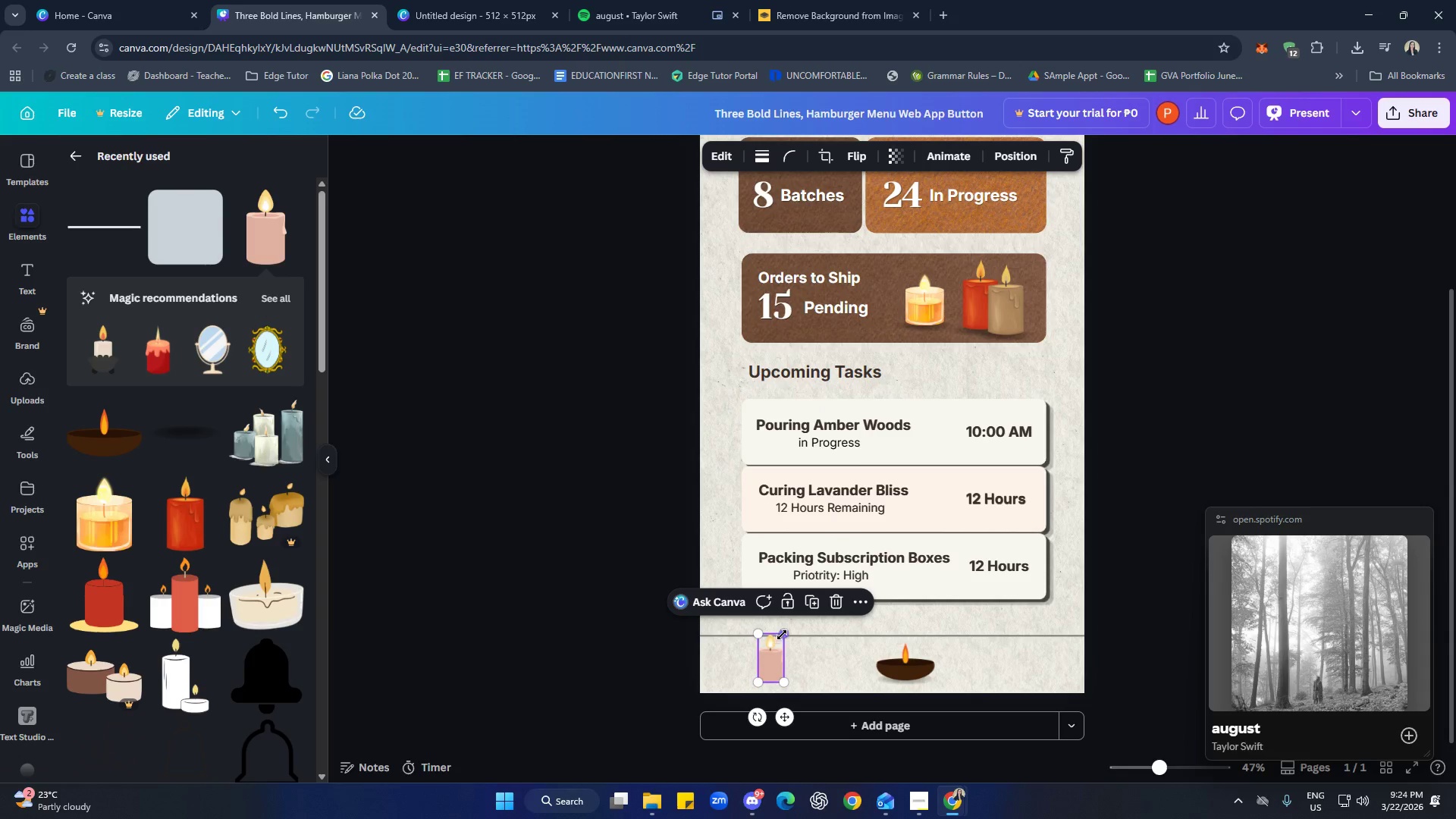 
left_click_drag(start_coordinate=[782, 635], to_coordinate=[780, 644])
 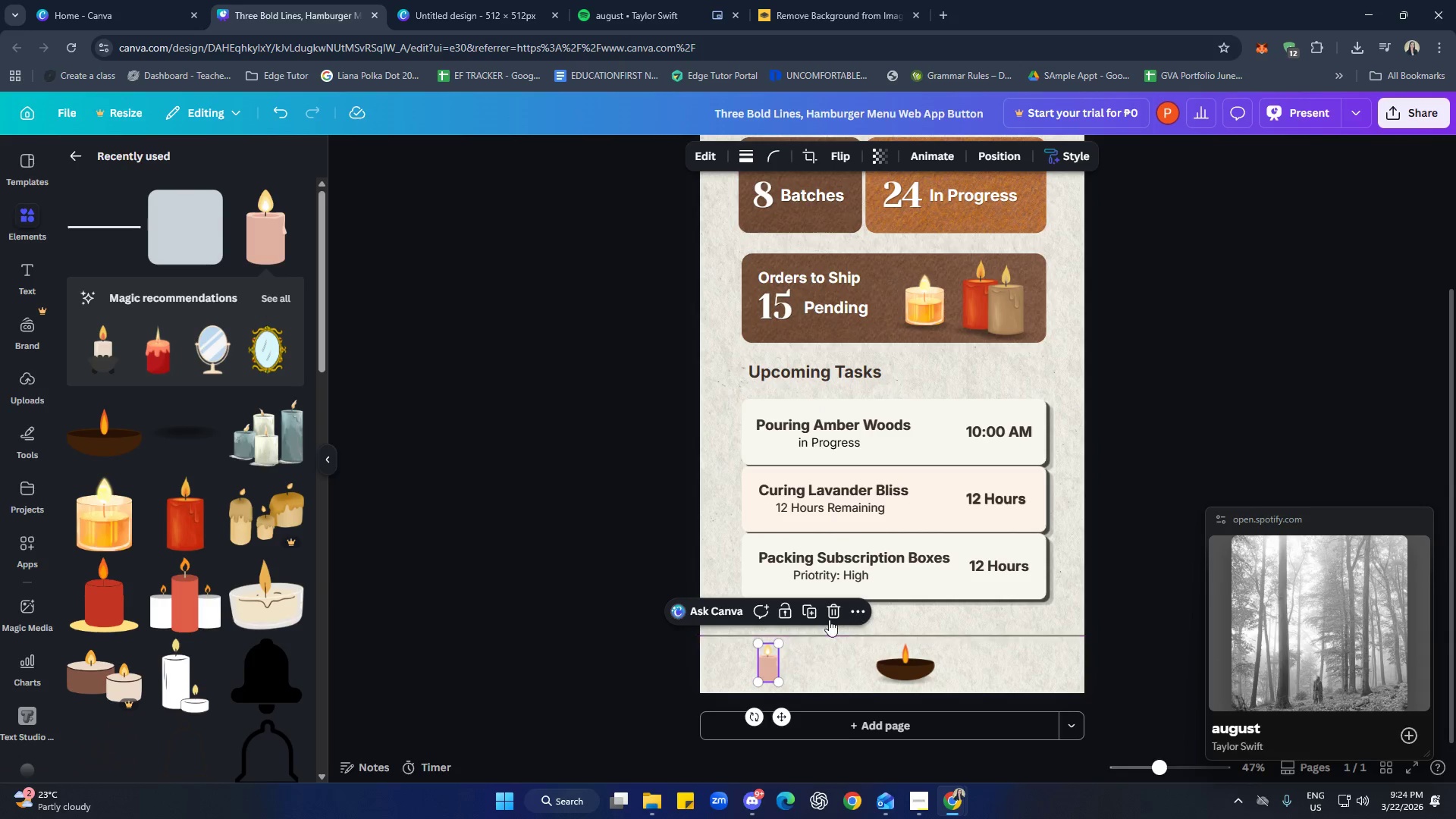 
left_click([829, 619])
 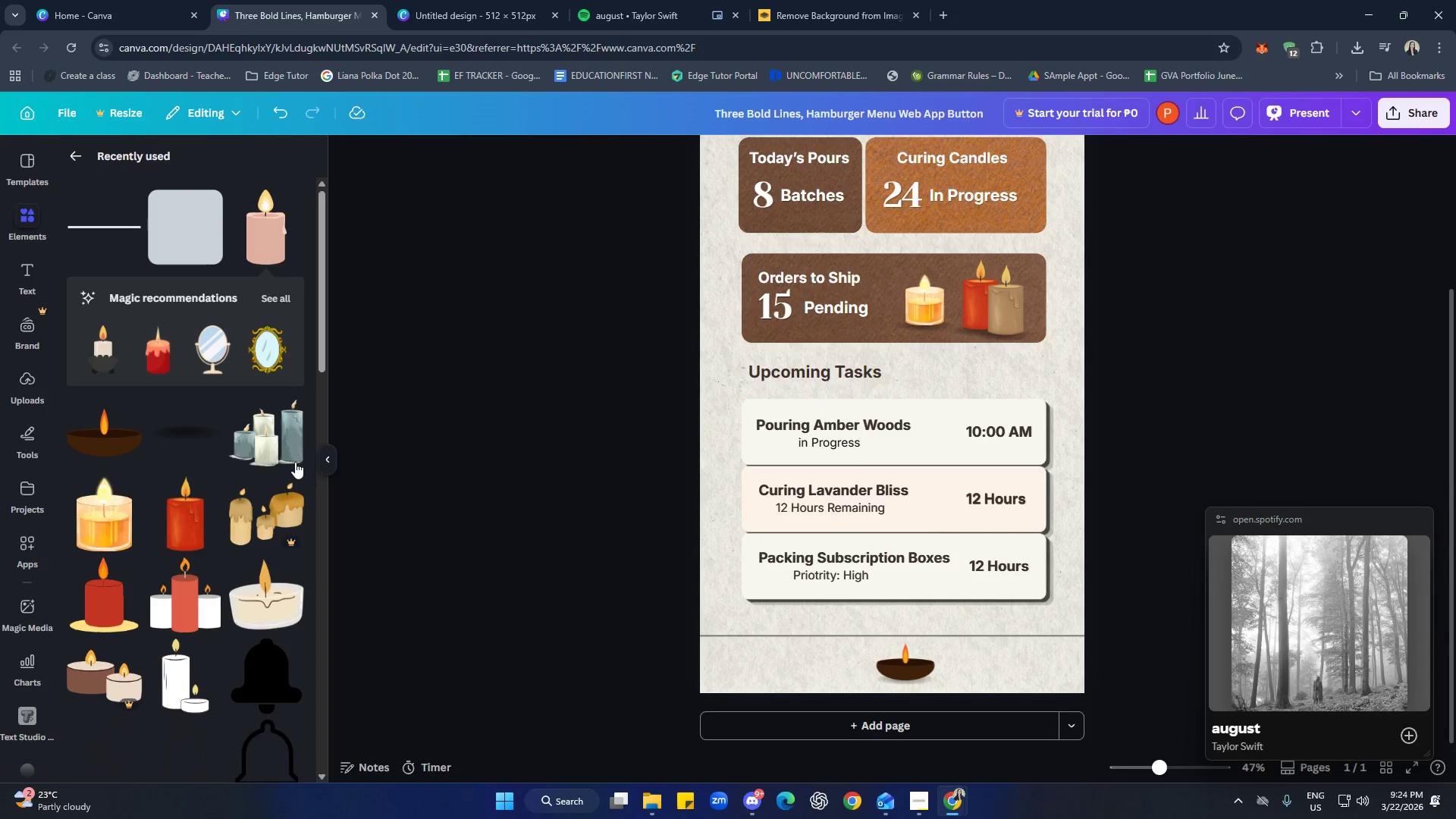 
scroll: coordinate [231, 435], scroll_direction: down, amount: 4.0
 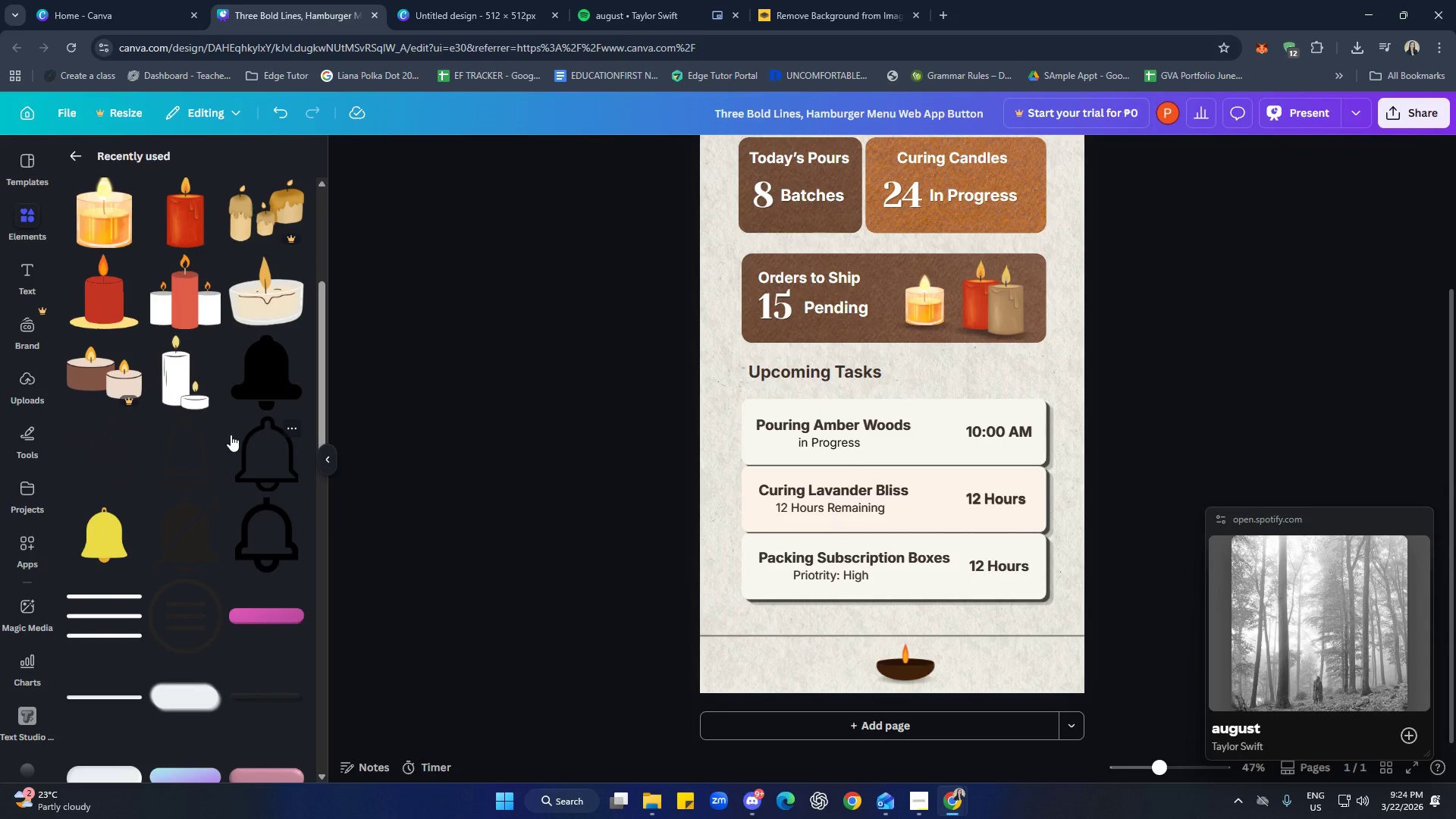 
left_click([74, 157])
 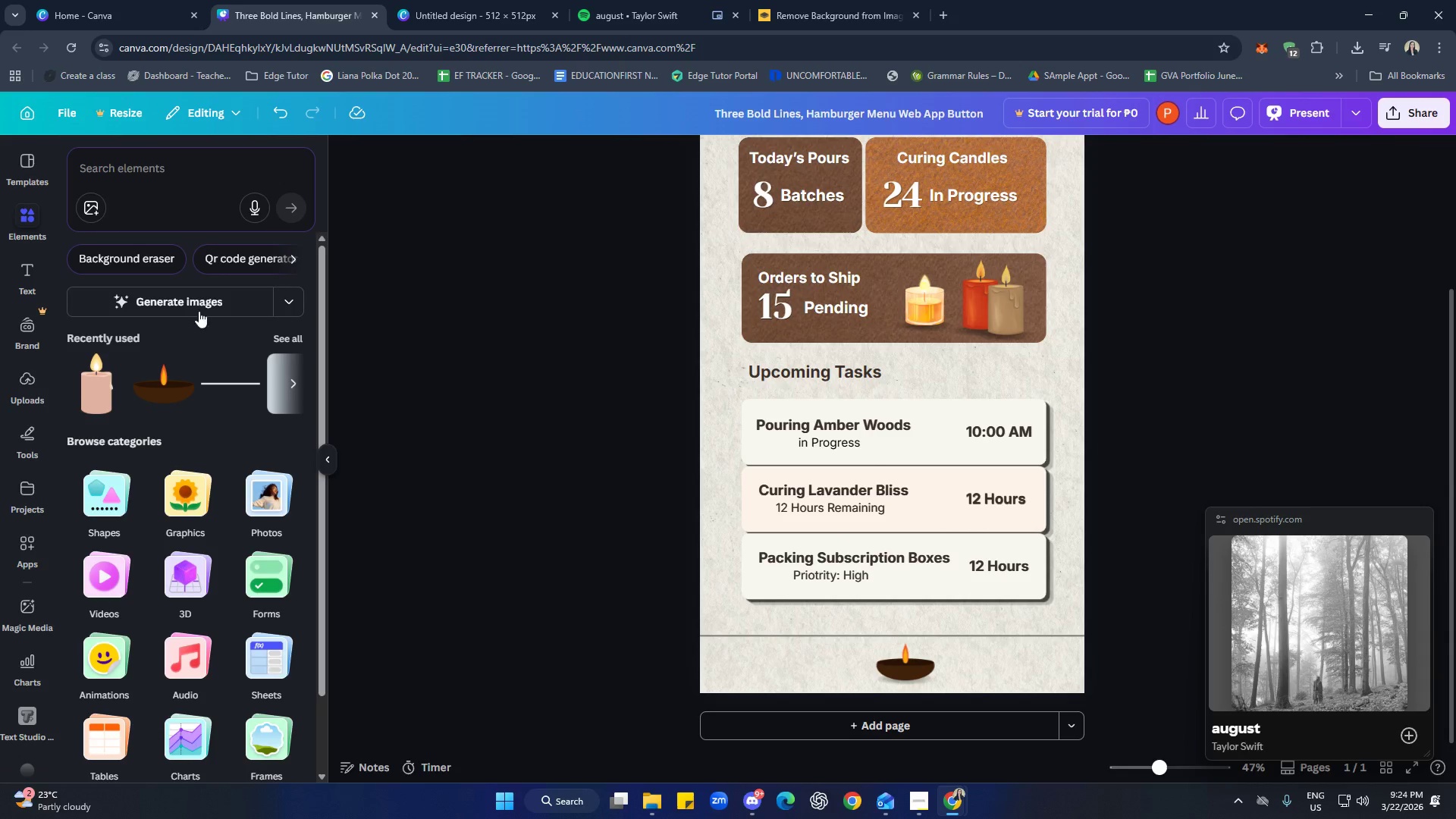 
scroll: coordinate [174, 325], scroll_direction: up, amount: 11.0
 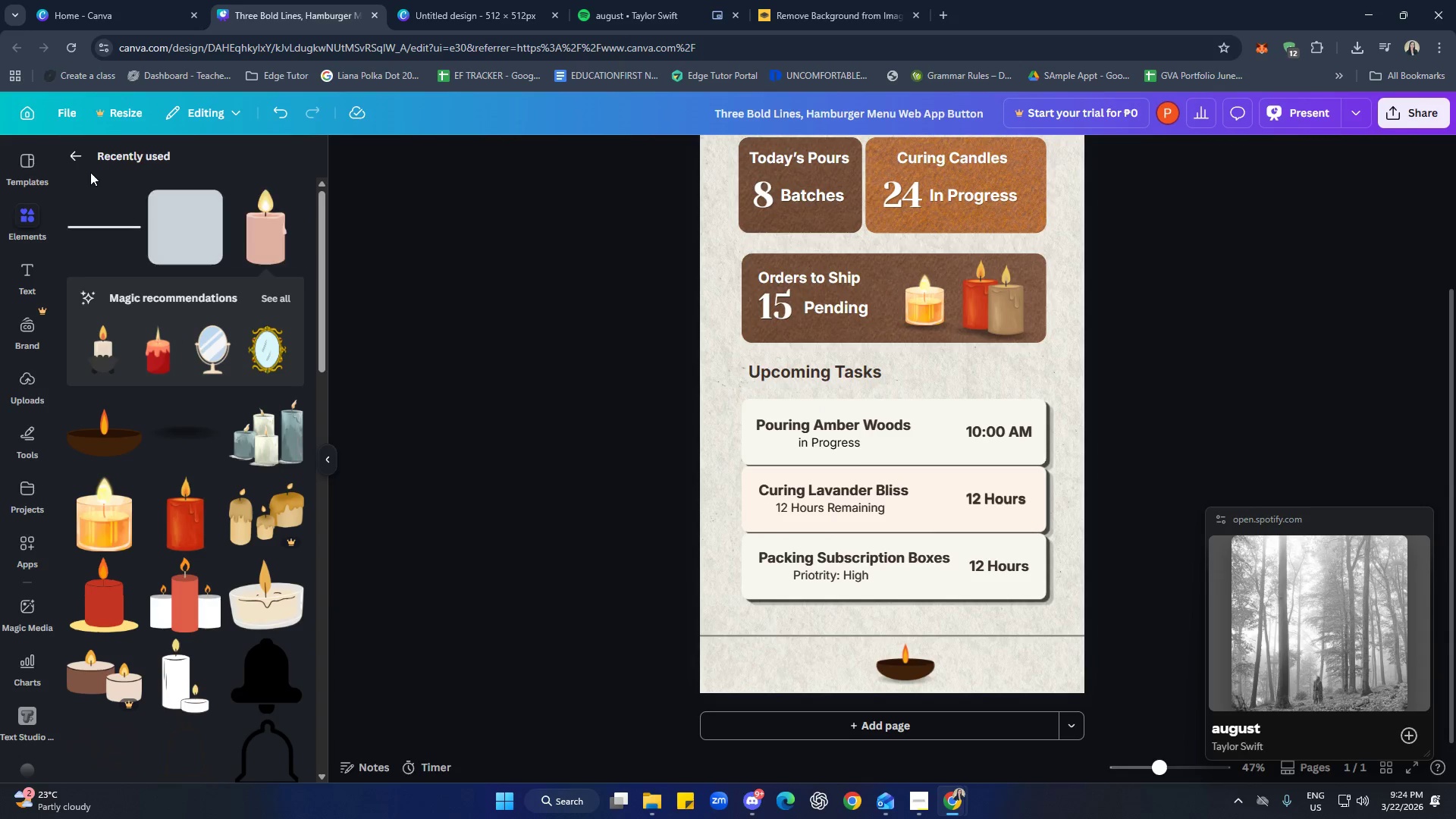 
left_click([167, 177])
 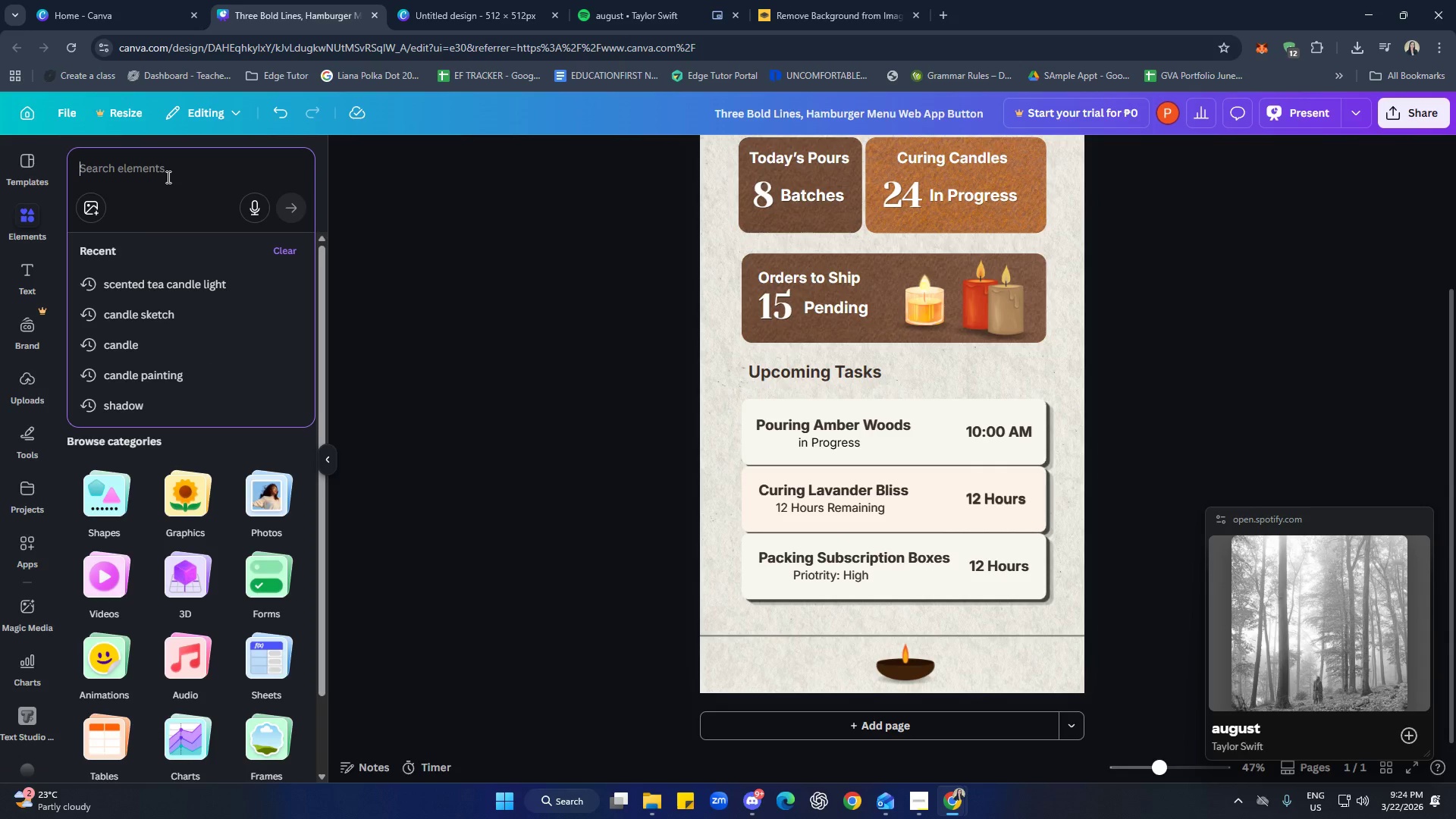 
type(t)
key(Backspace)
type(a)
key(Backspace)
type(stout candle)
 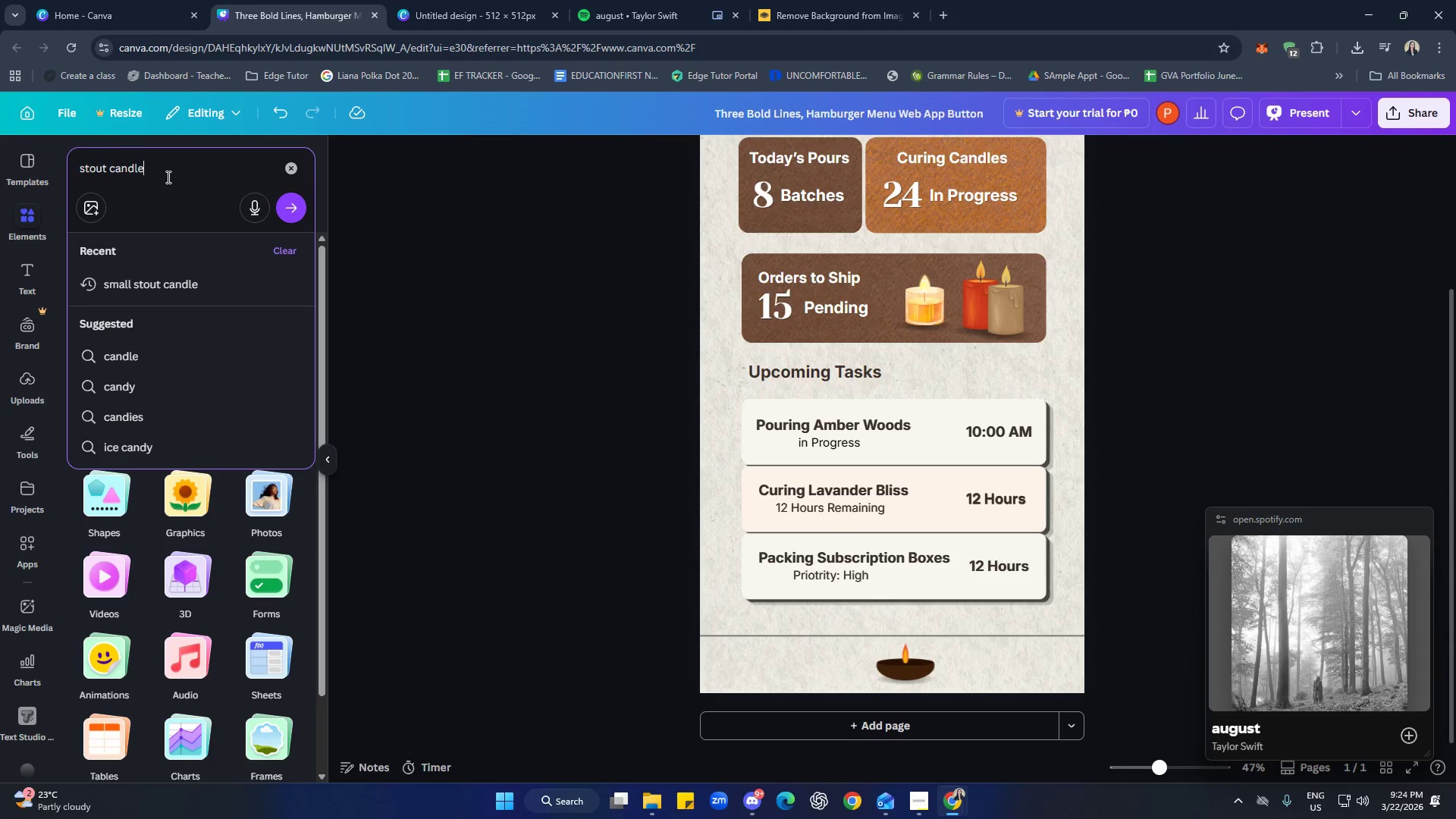 
key(Enter)
 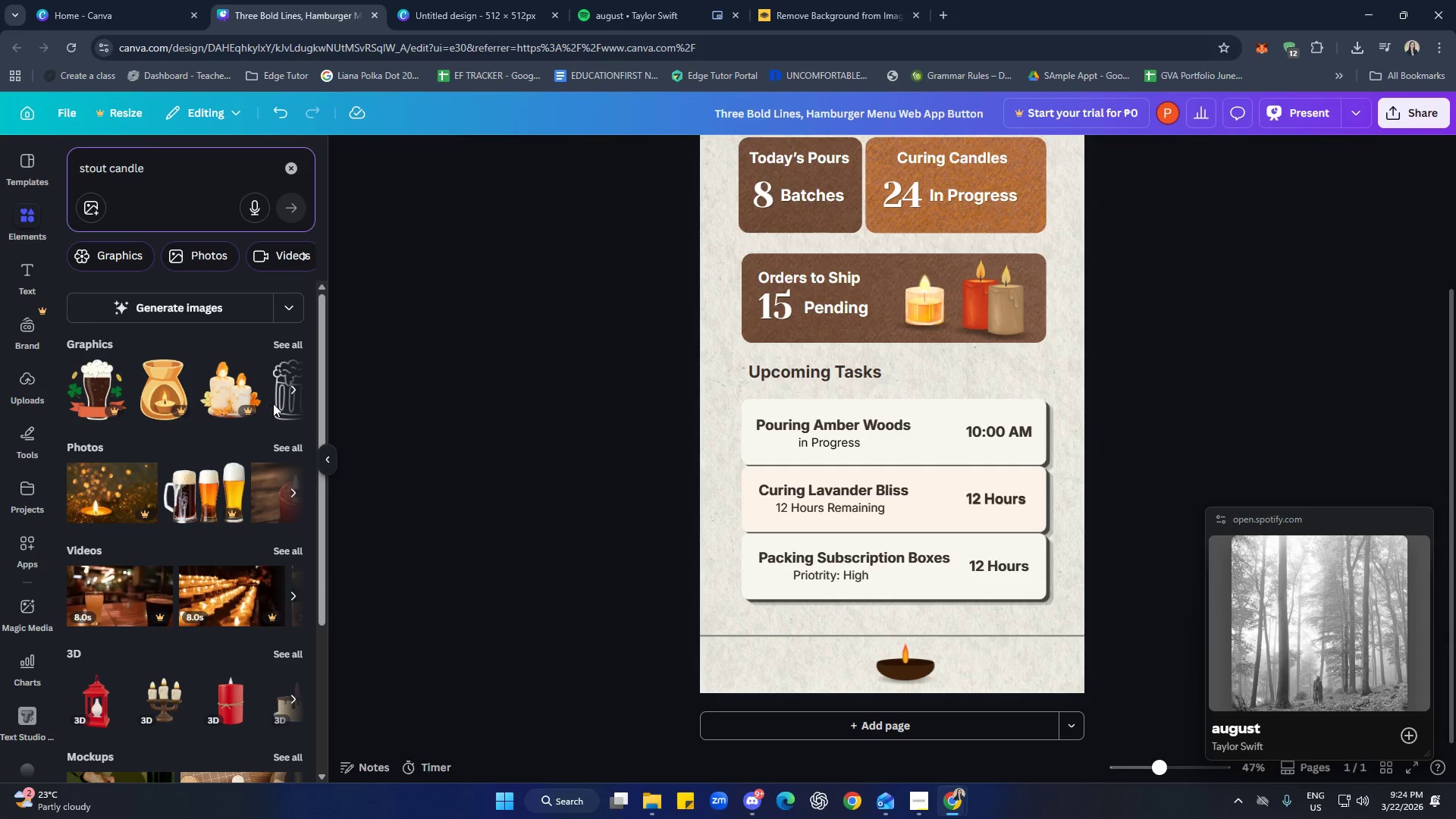 
left_click([288, 350])
 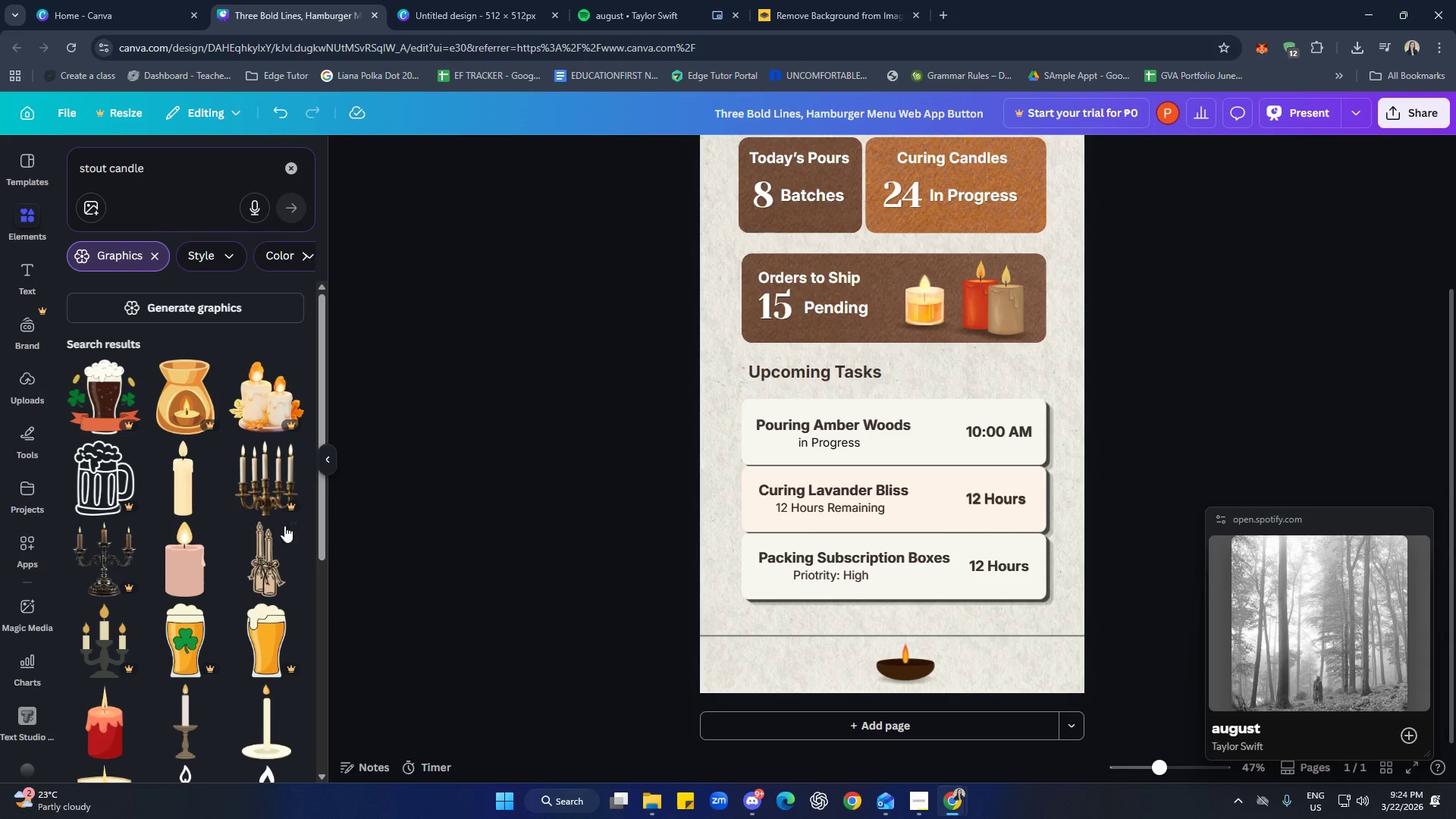 
scroll: coordinate [222, 537], scroll_direction: down, amount: 4.0
 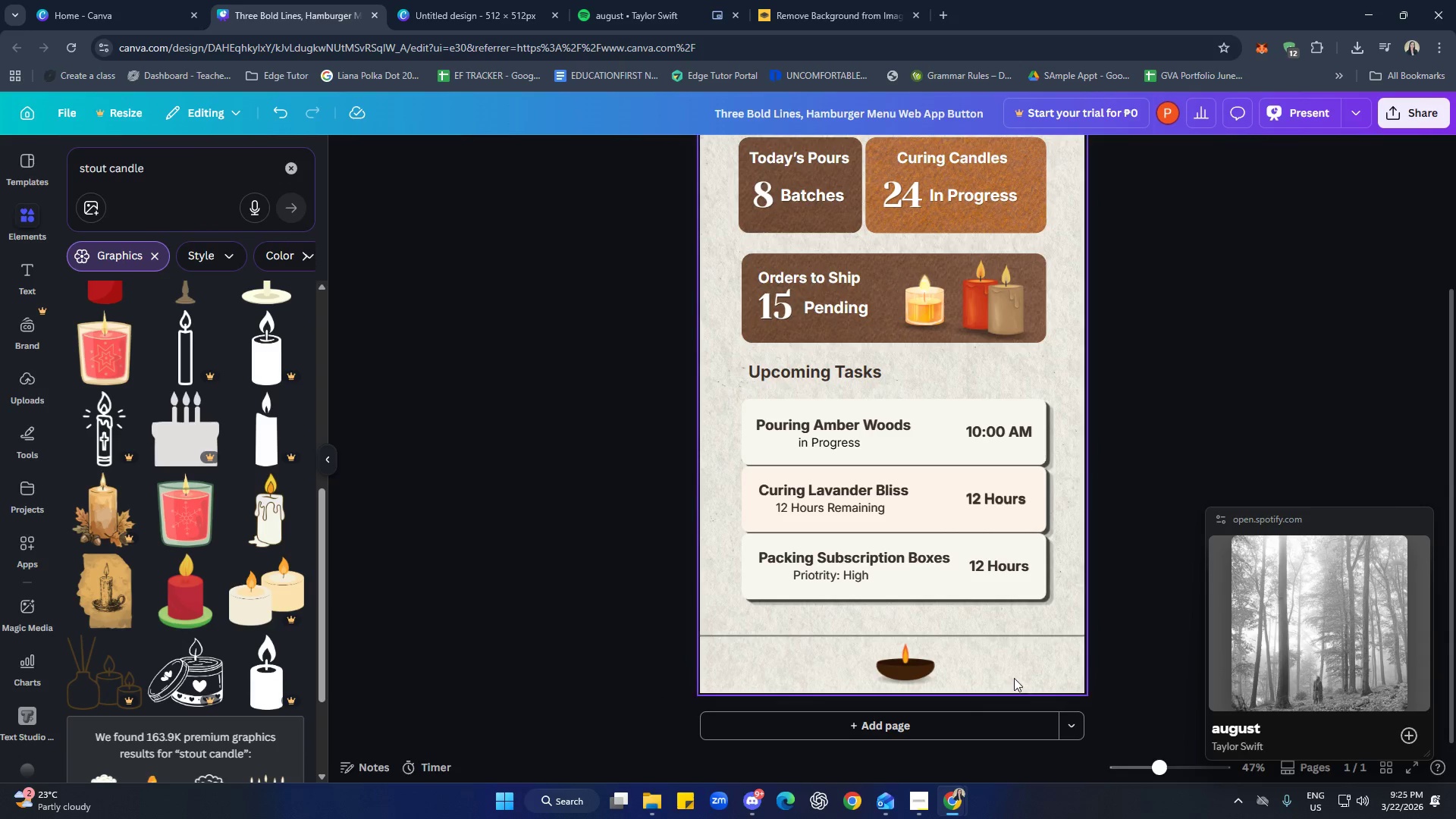 
left_click_drag(start_coordinate=[918, 701], to_coordinate=[903, 664])
 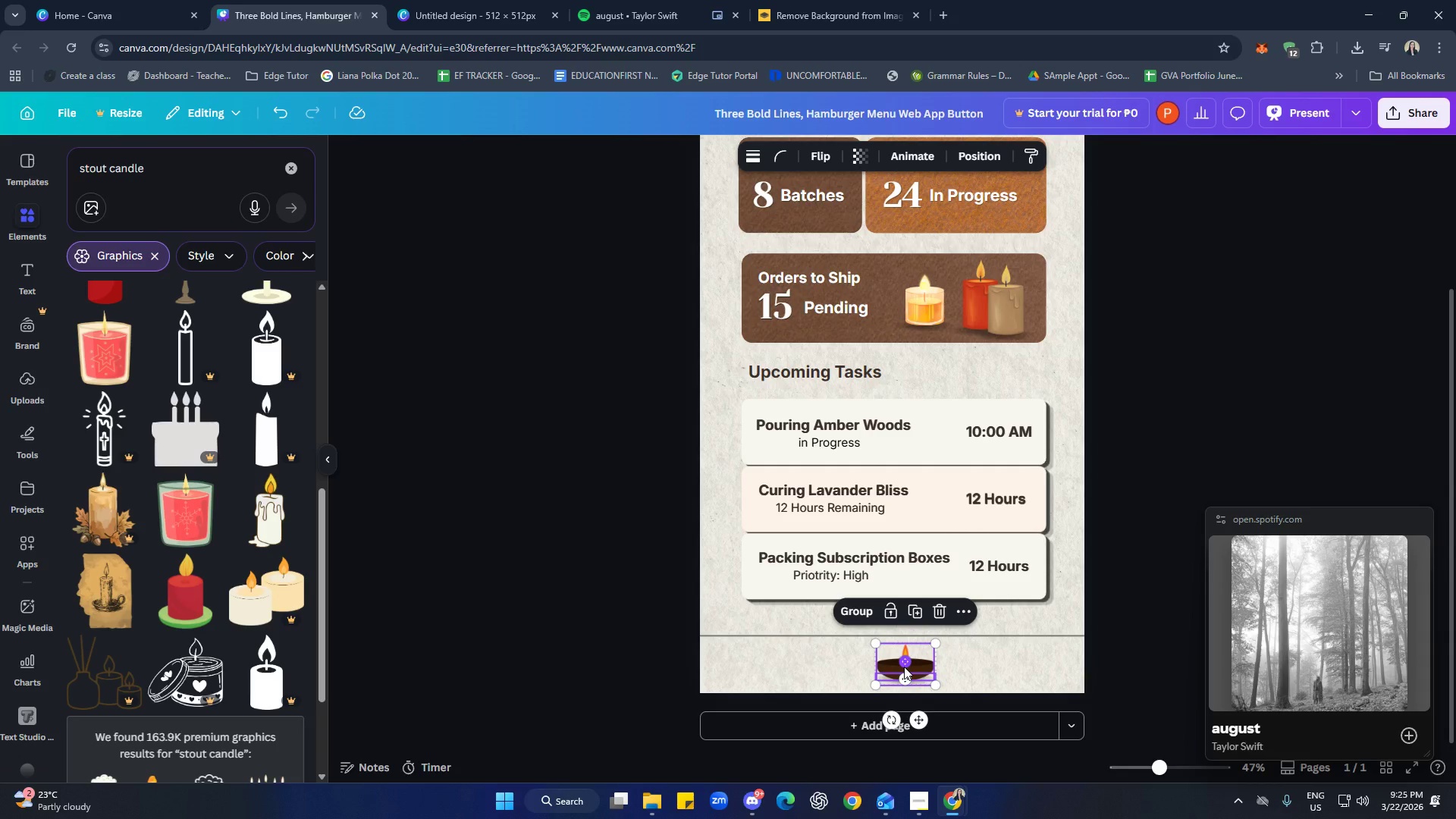 
key(ArrowLeft)
 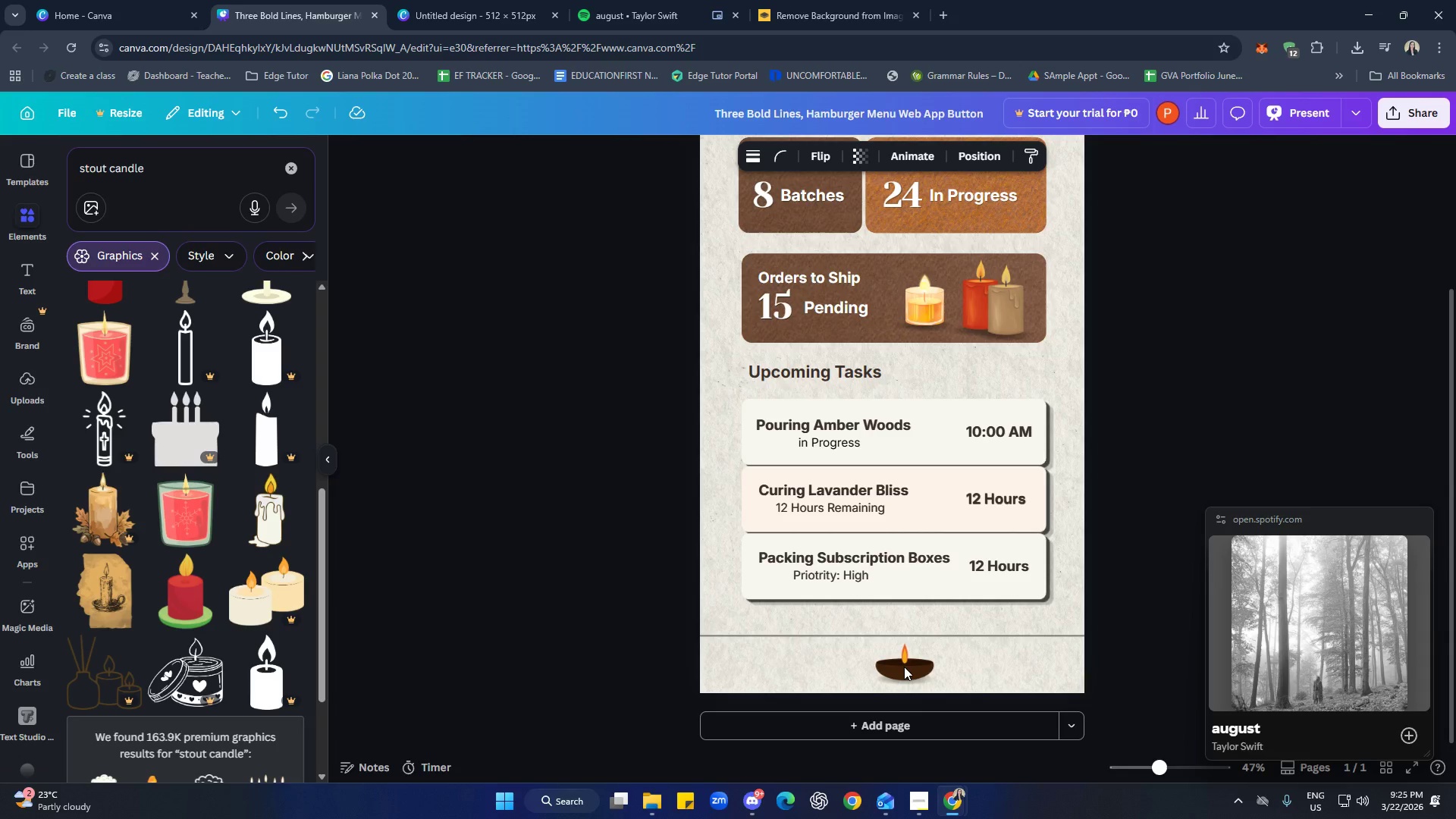 
hold_key(key=ArrowLeft, duration=1.08)
 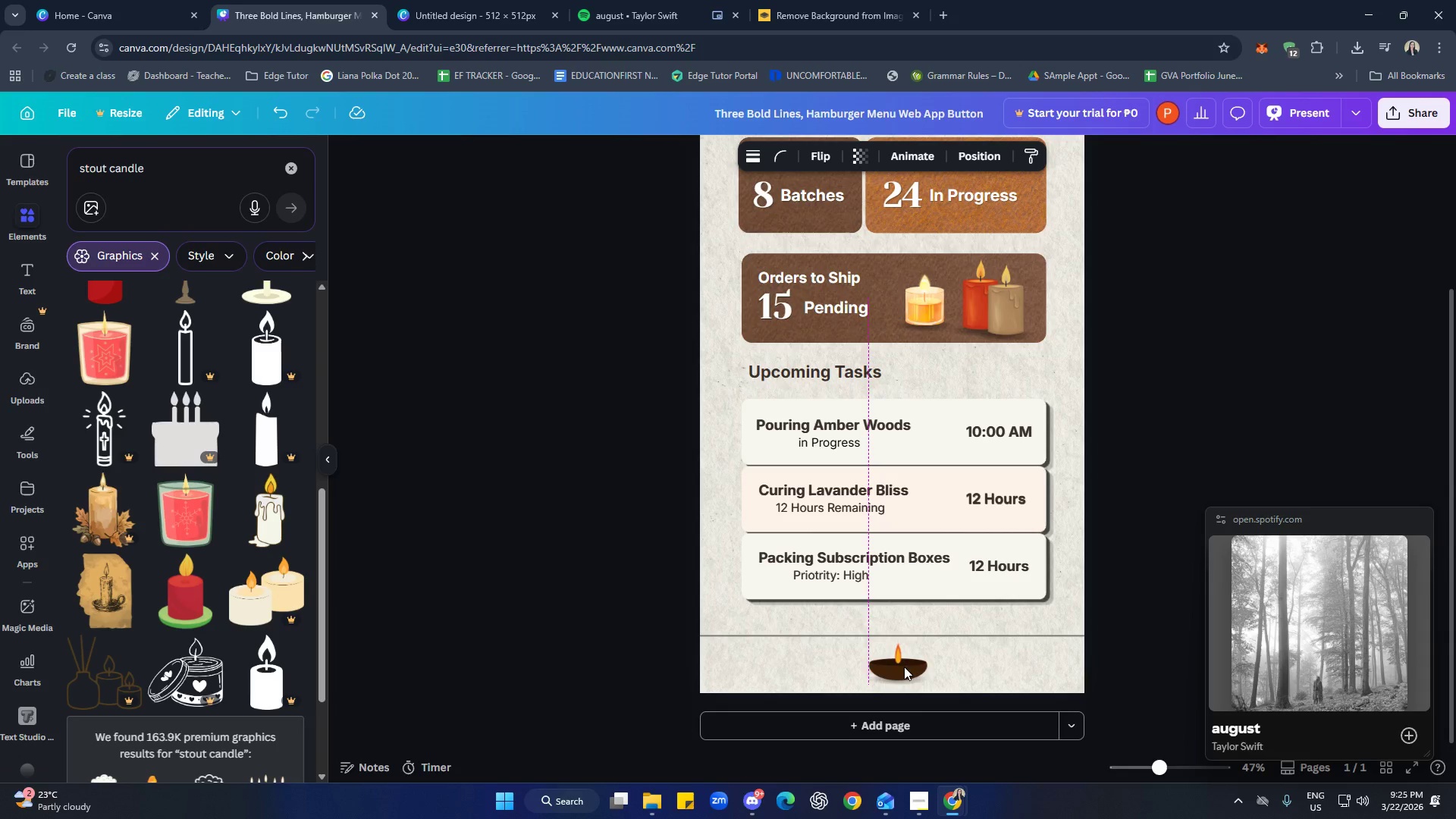 
hold_key(key=ArrowLeft, duration=1.51)
 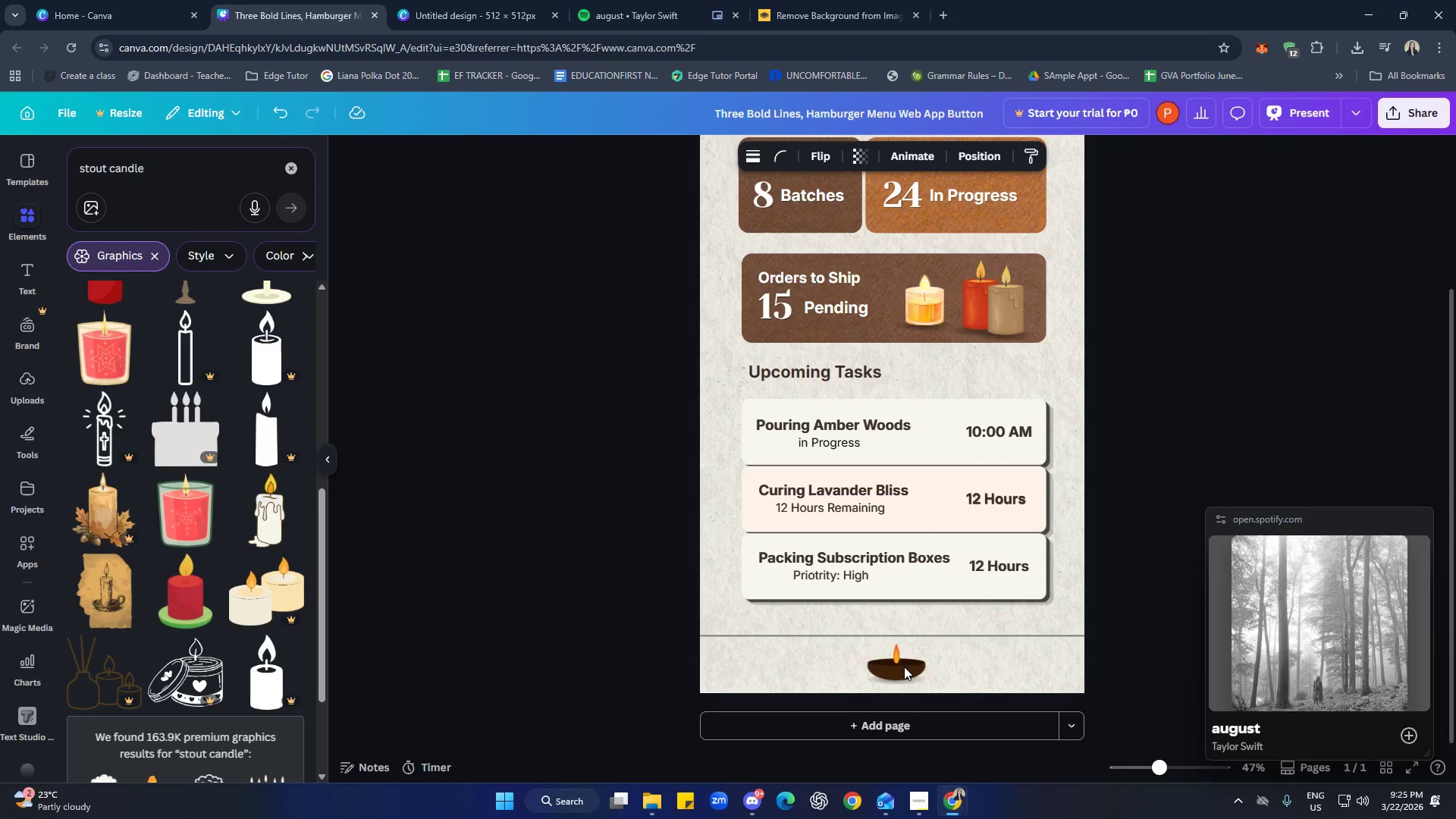 
key(ArrowLeft)
 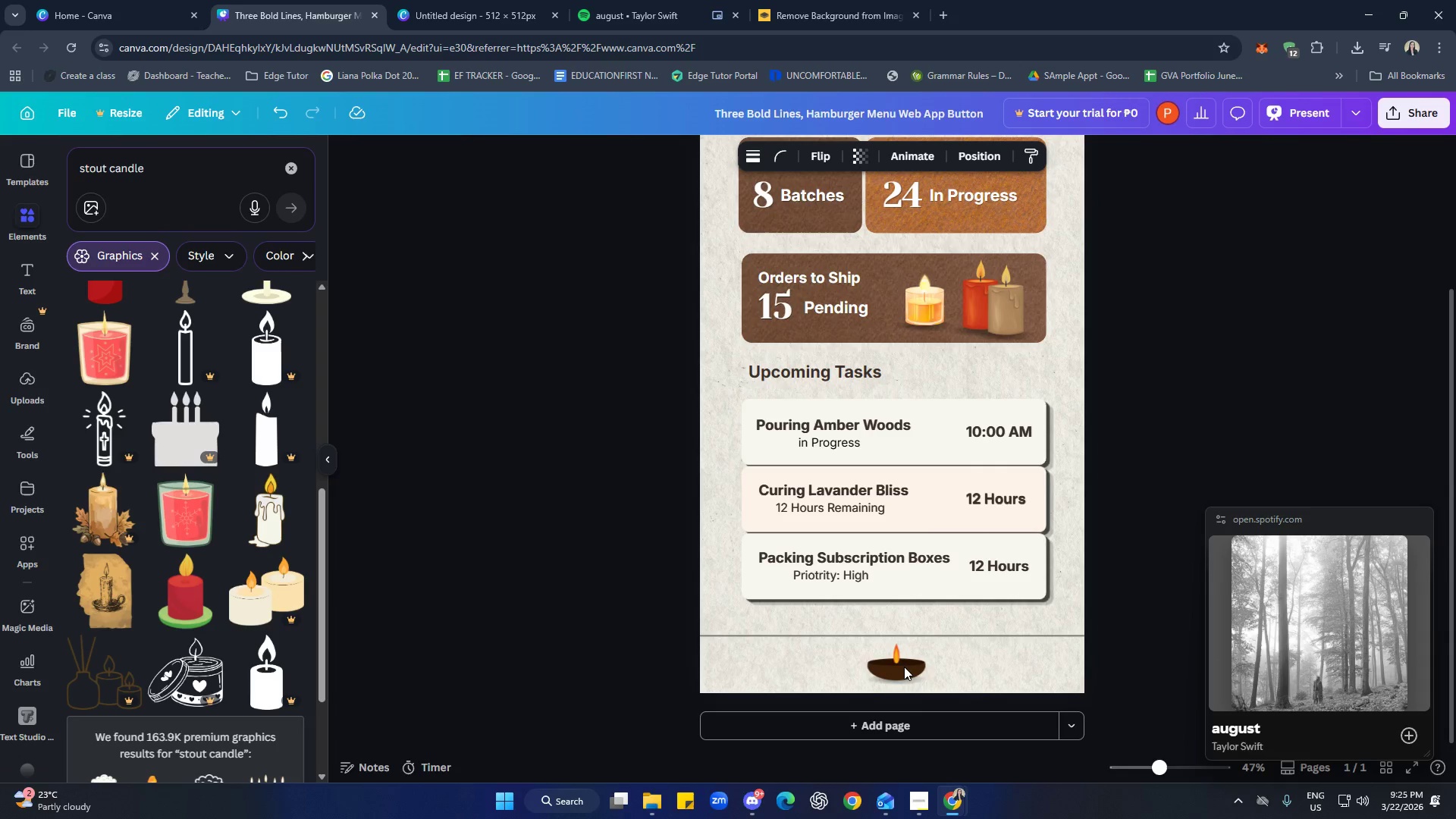 
key(ArrowLeft)
 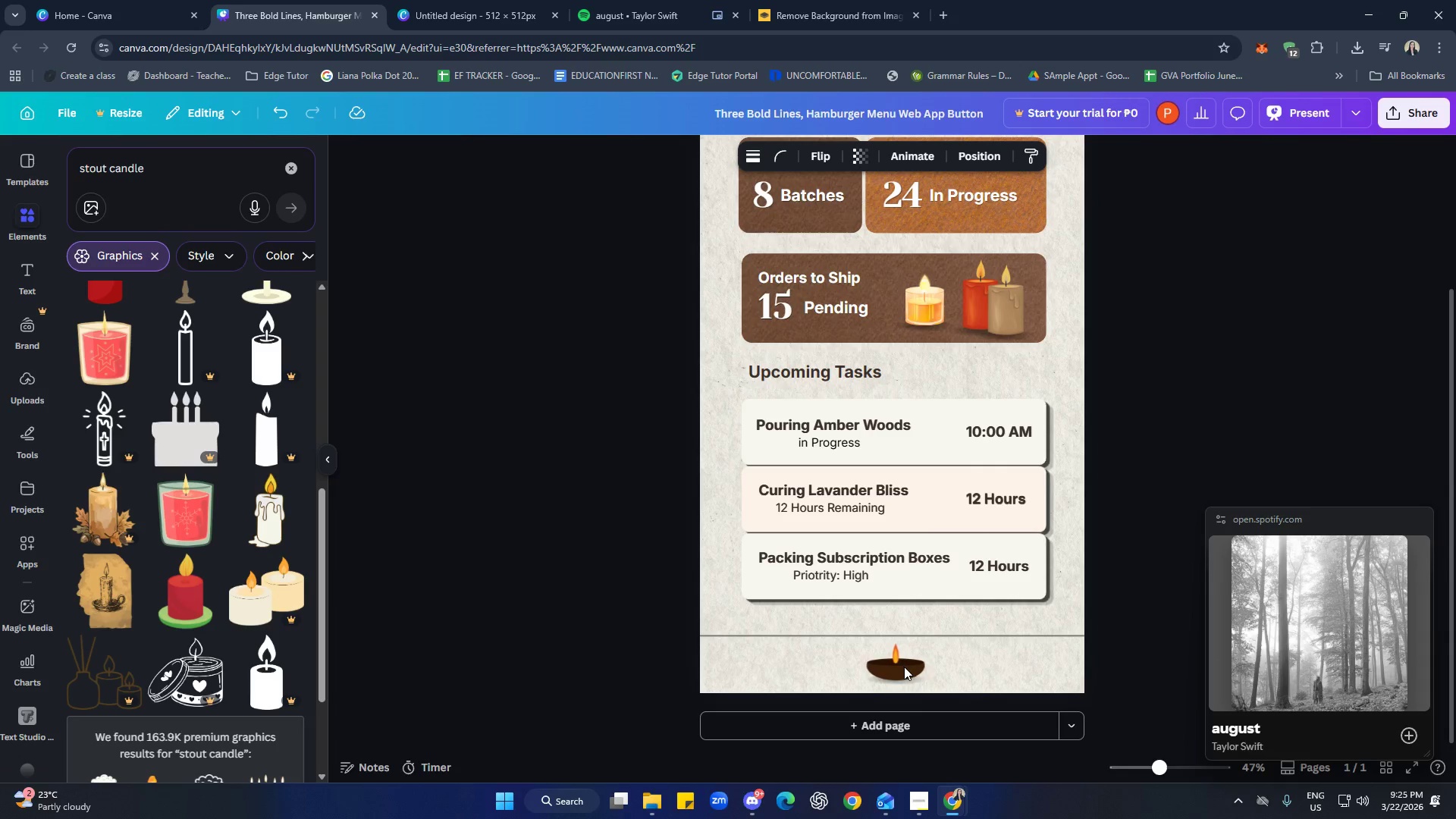 
key(ArrowLeft)
 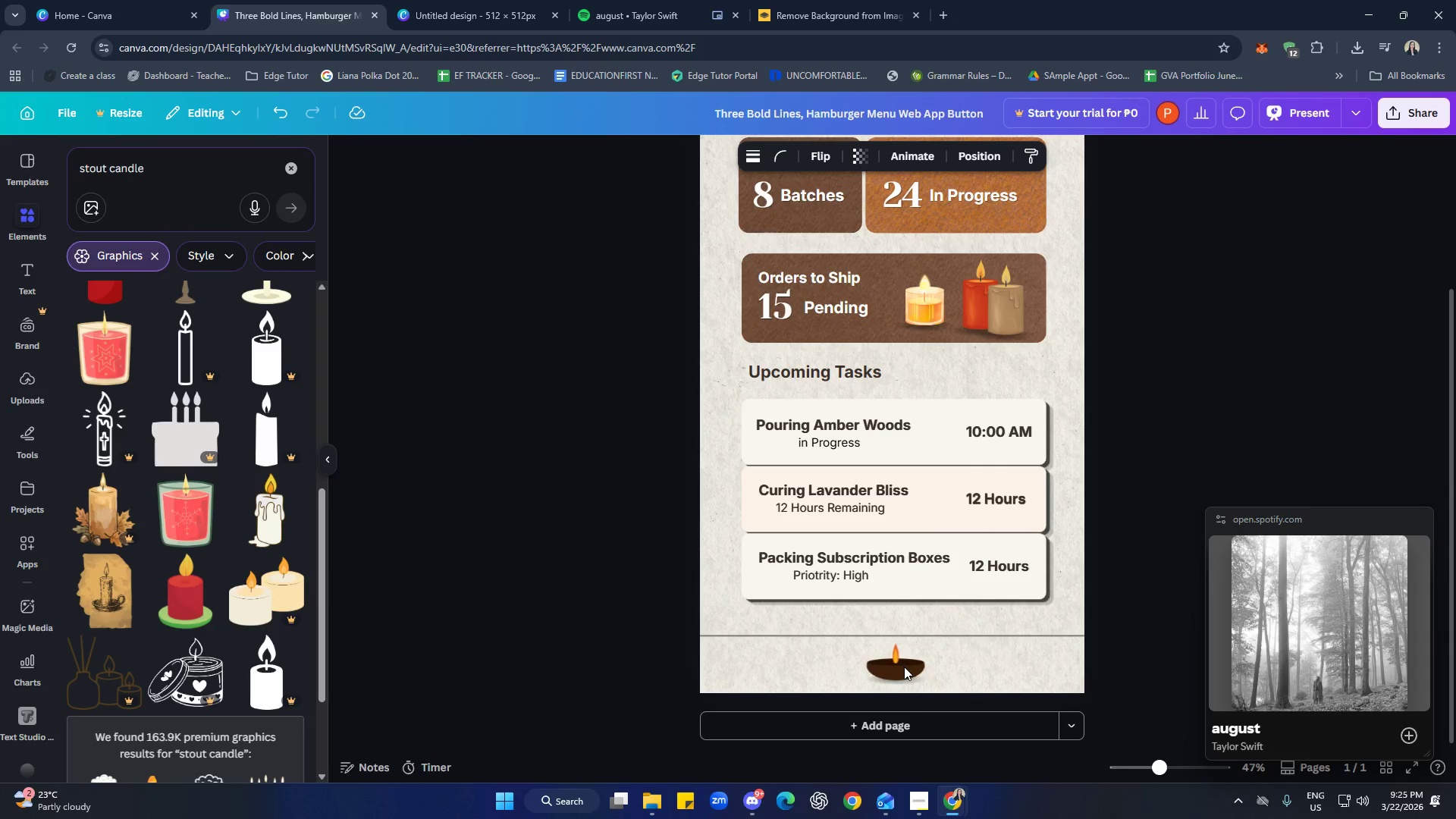 
key(ArrowLeft)
 